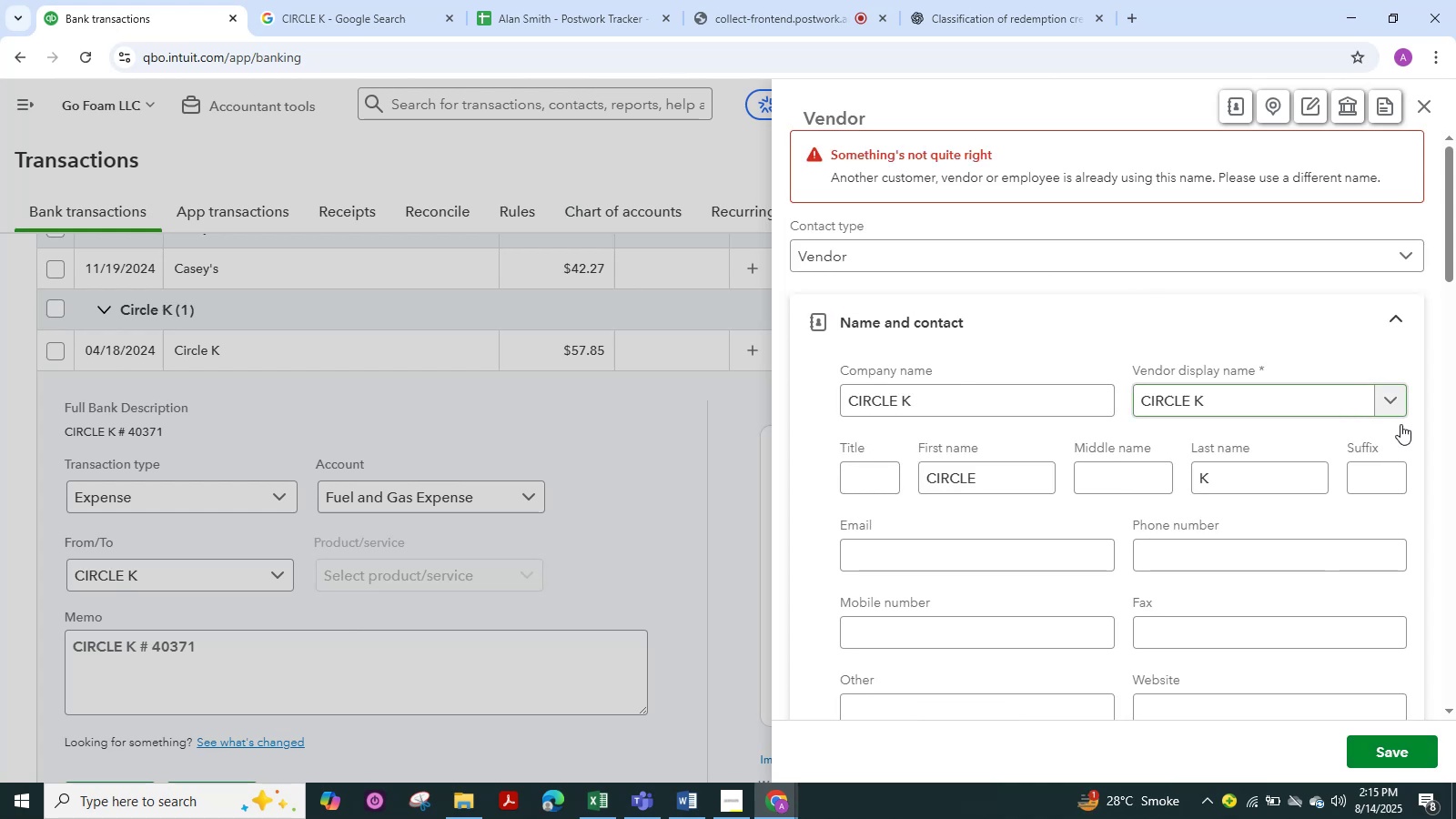 
wait(5.66)
 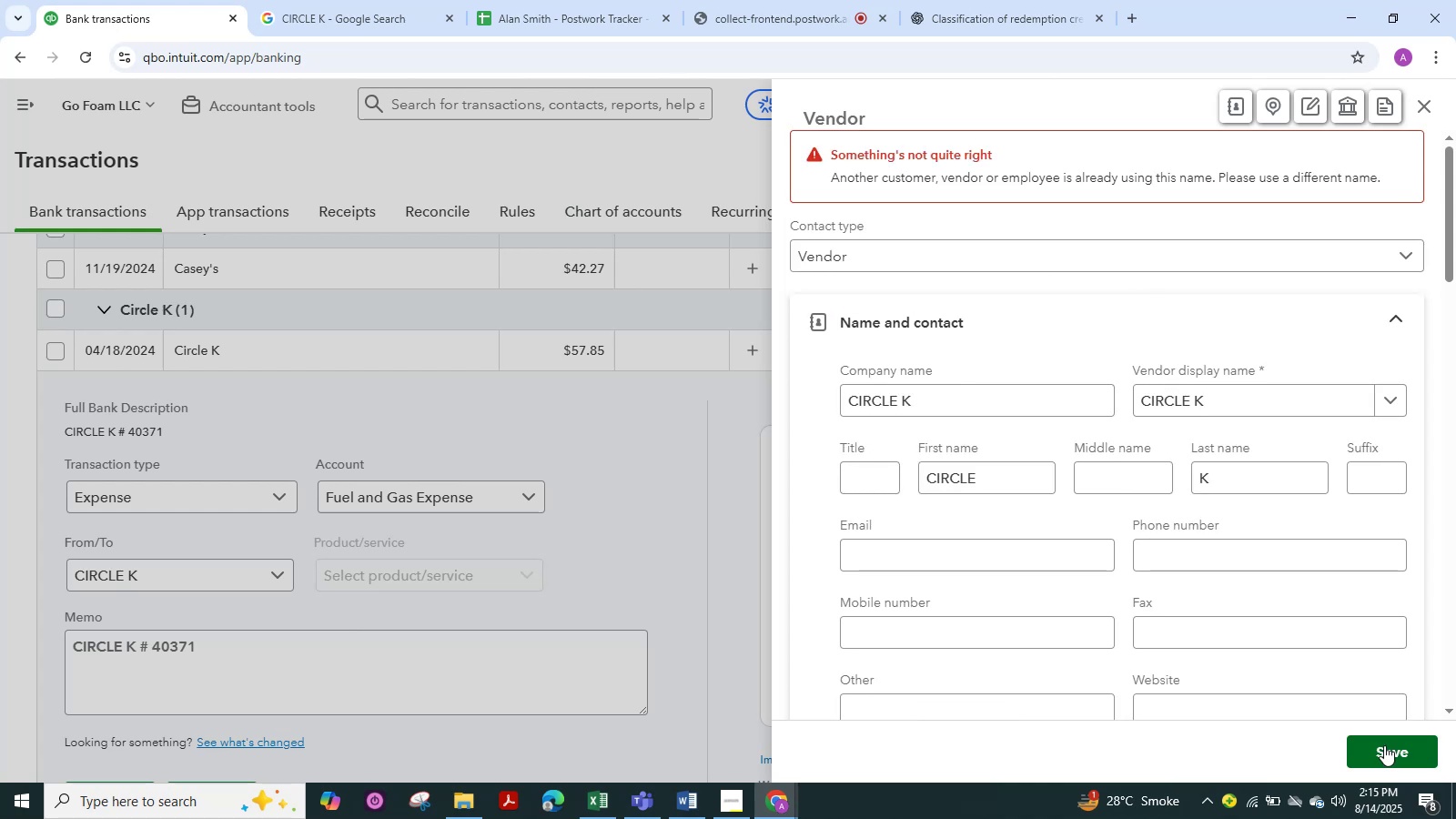 
left_click([1421, 108])
 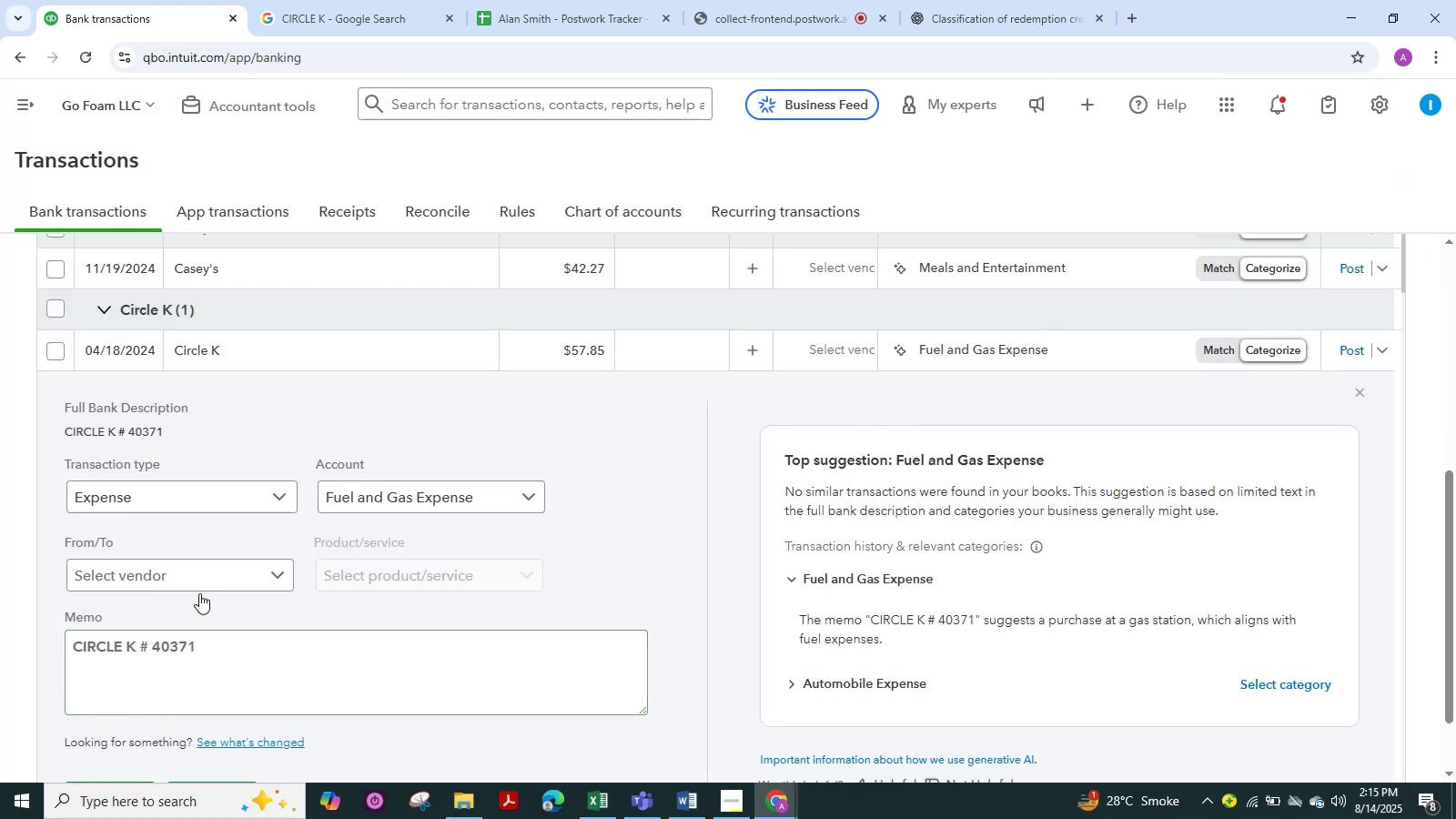 
left_click([211, 575])
 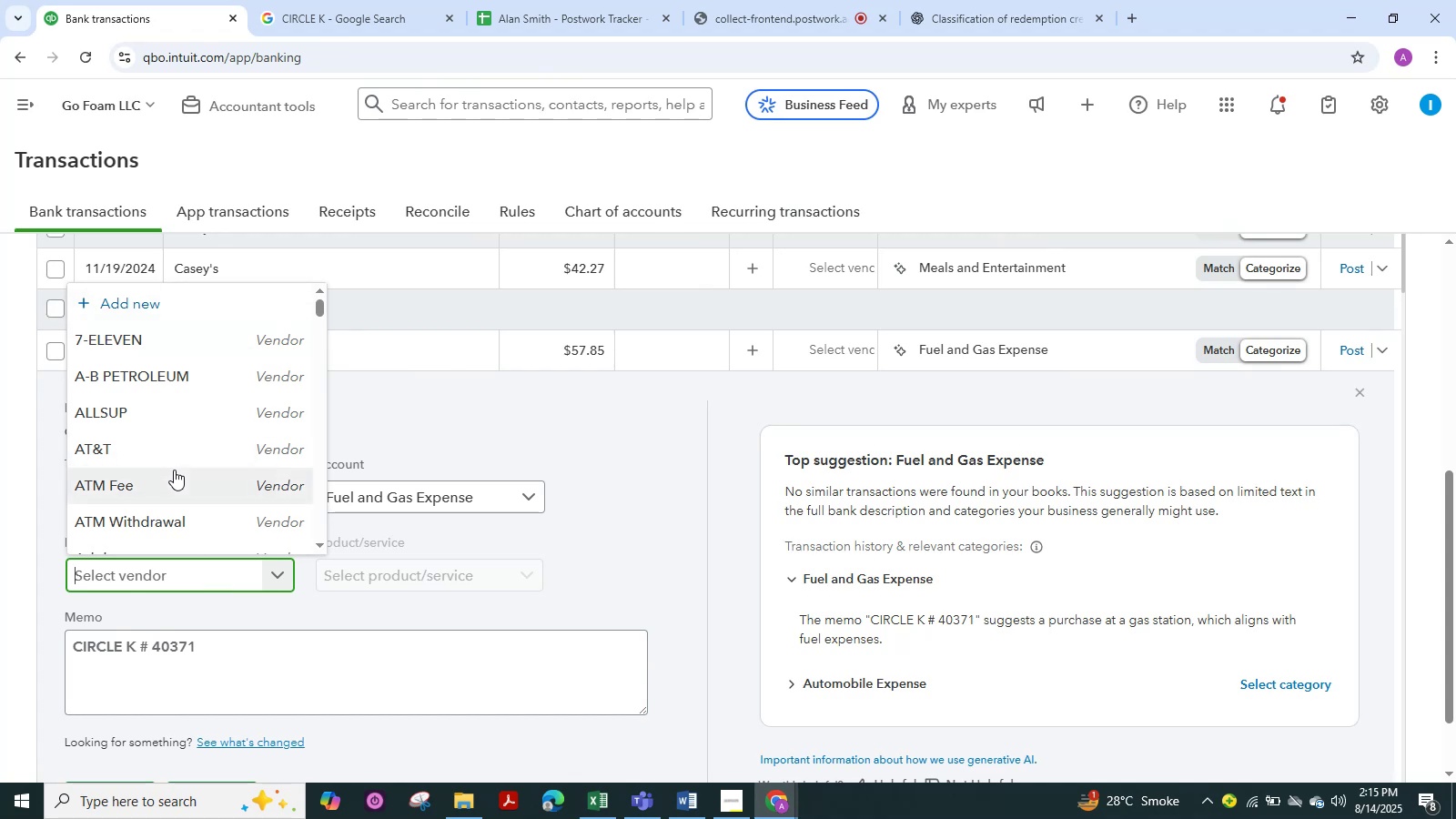 
scroll: coordinate [174, 470], scroll_direction: down, amount: 3.0
 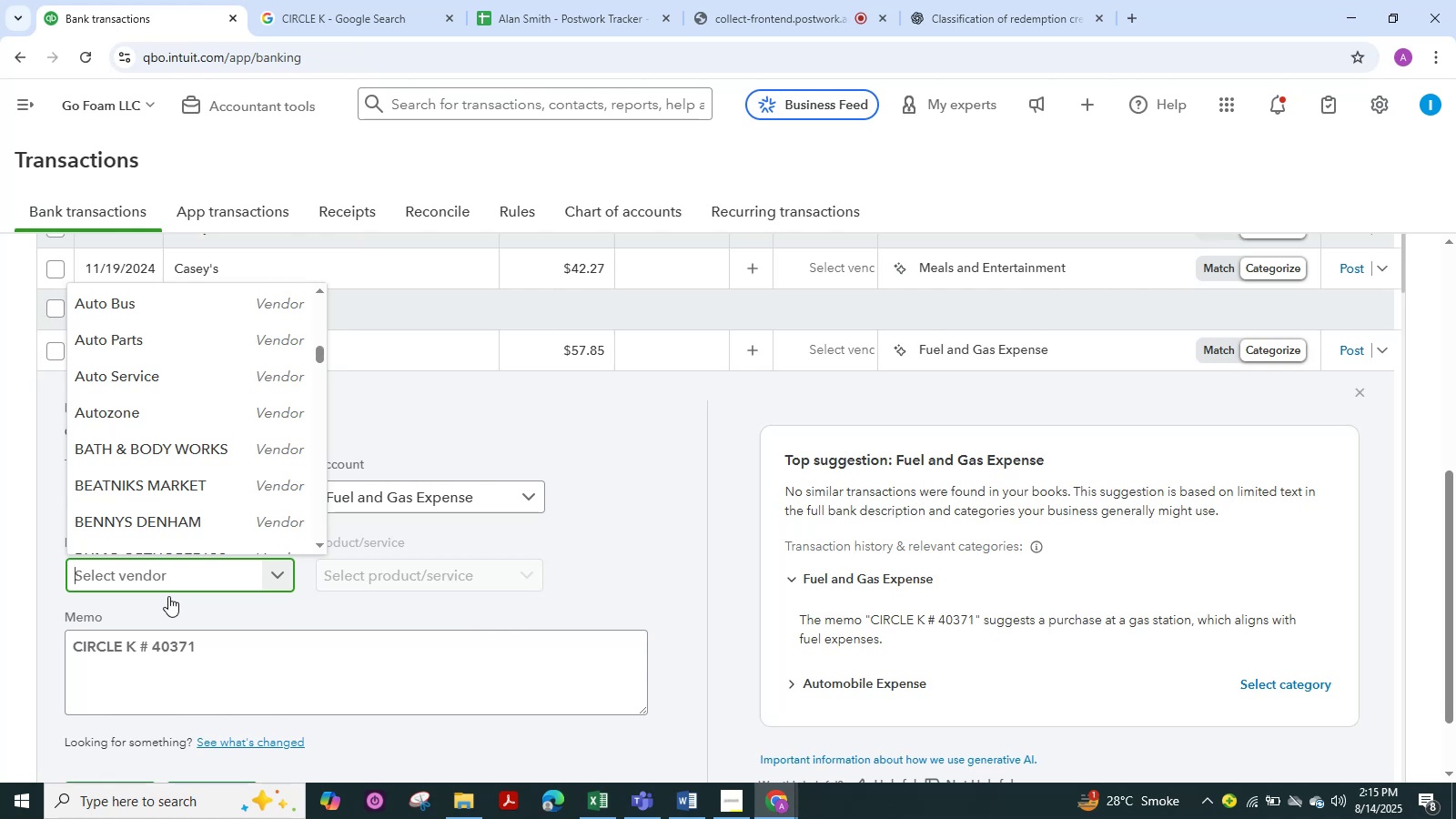 
key(Control+V)
 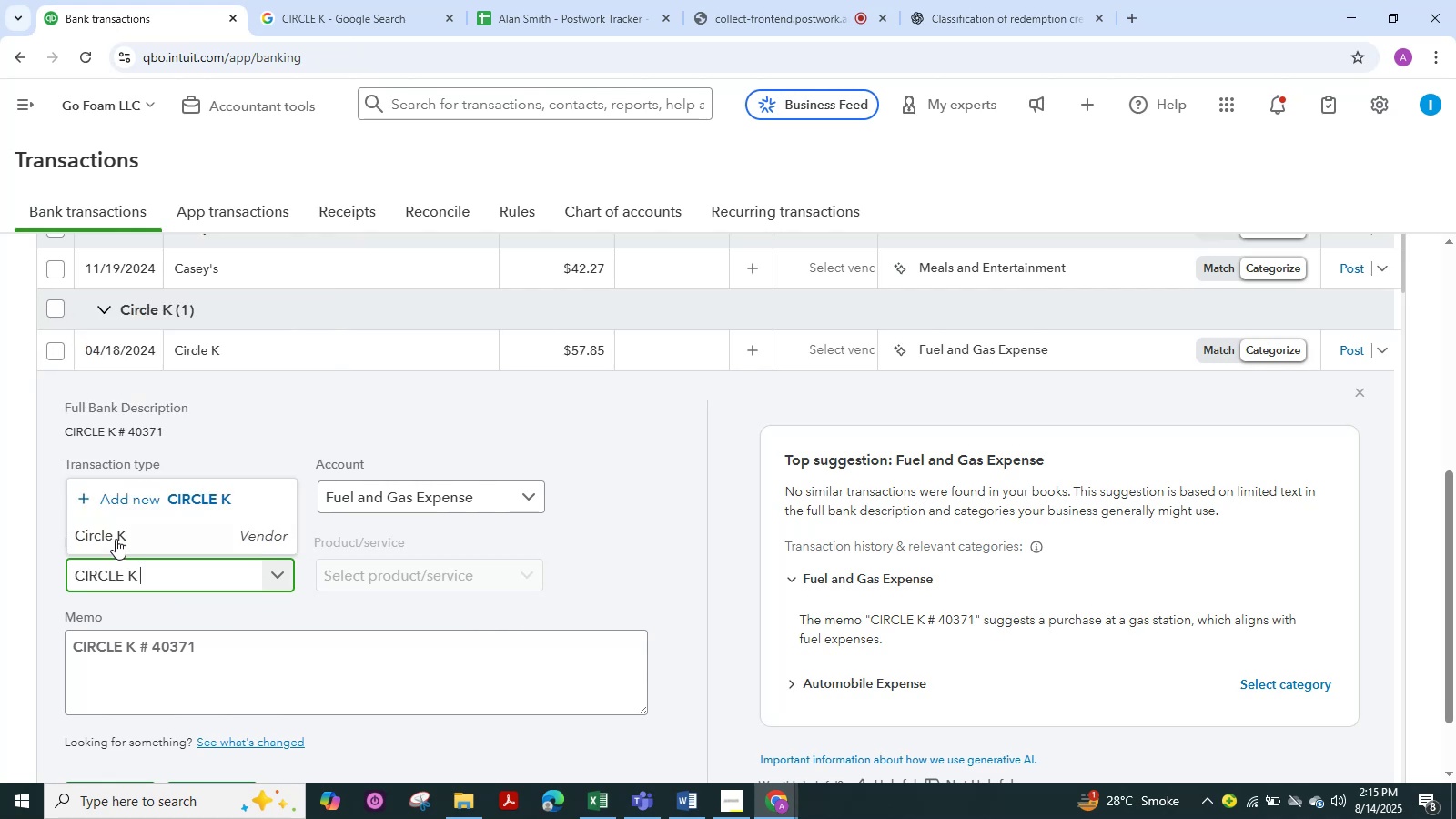 
left_click([123, 538])
 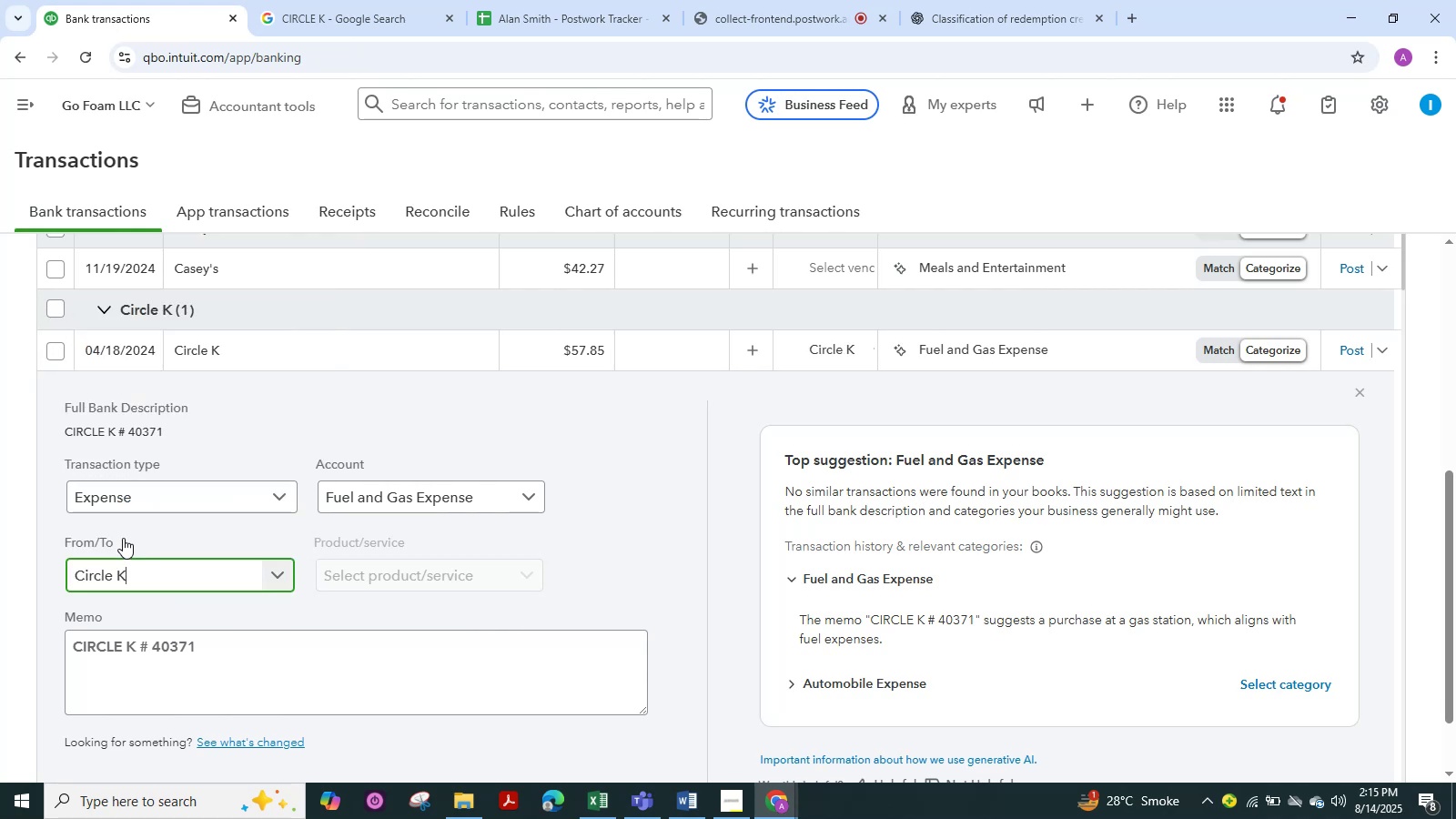 
scroll: coordinate [123, 538], scroll_direction: down, amount: 2.0
 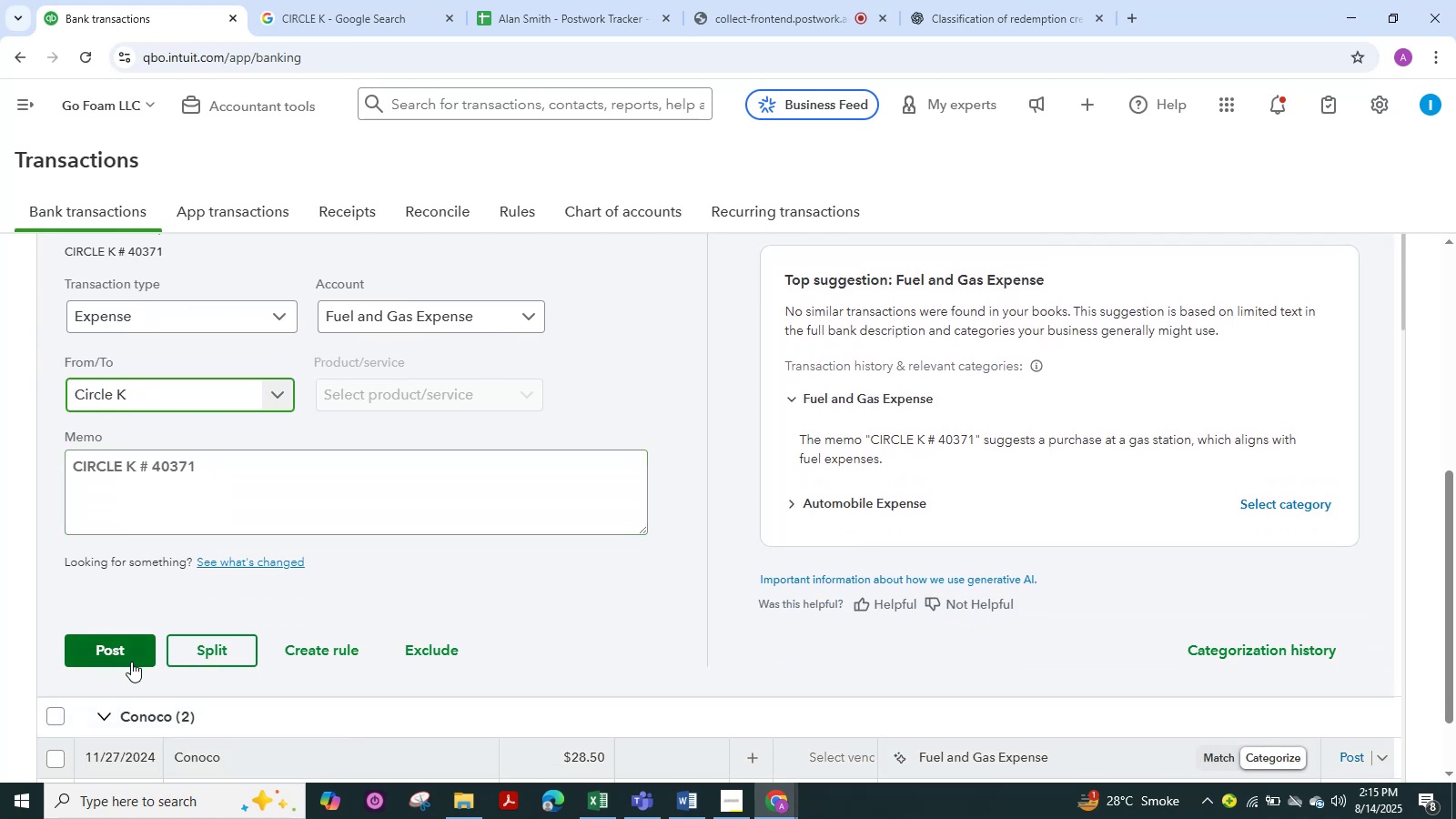 
left_click([131, 662])
 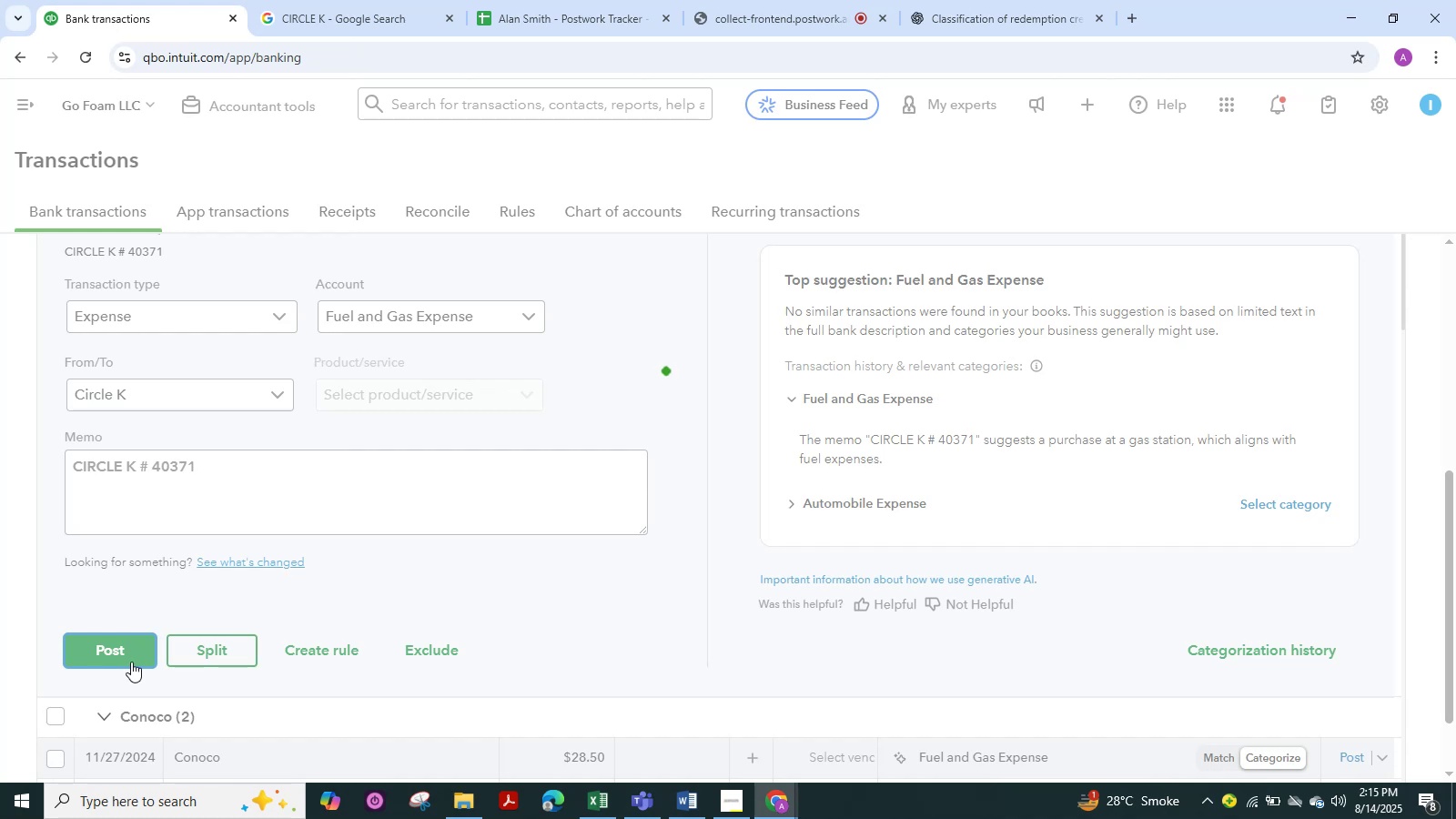 
wait(8.11)
 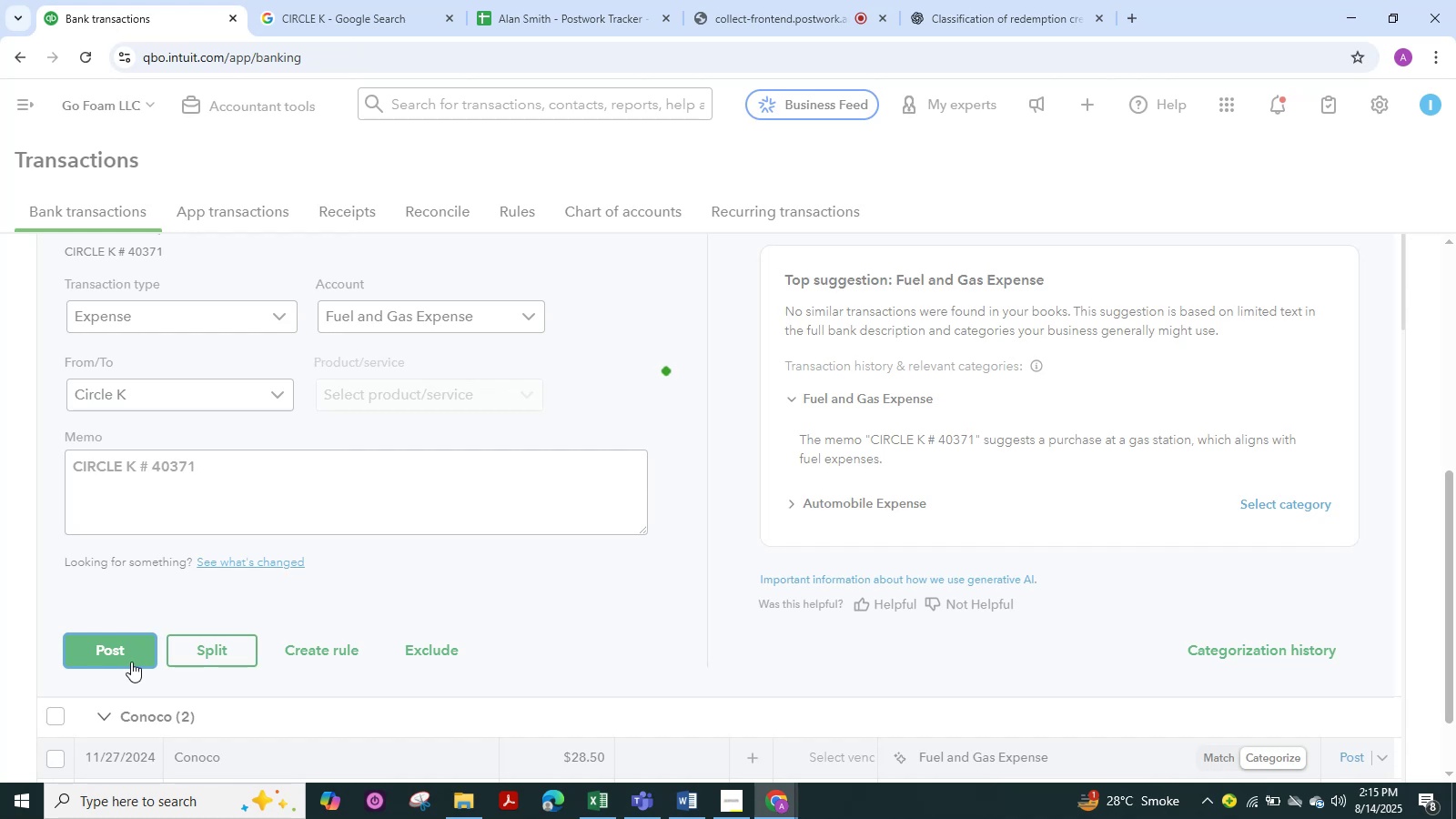 
scroll: coordinate [231, 599], scroll_direction: up, amount: 2.0
 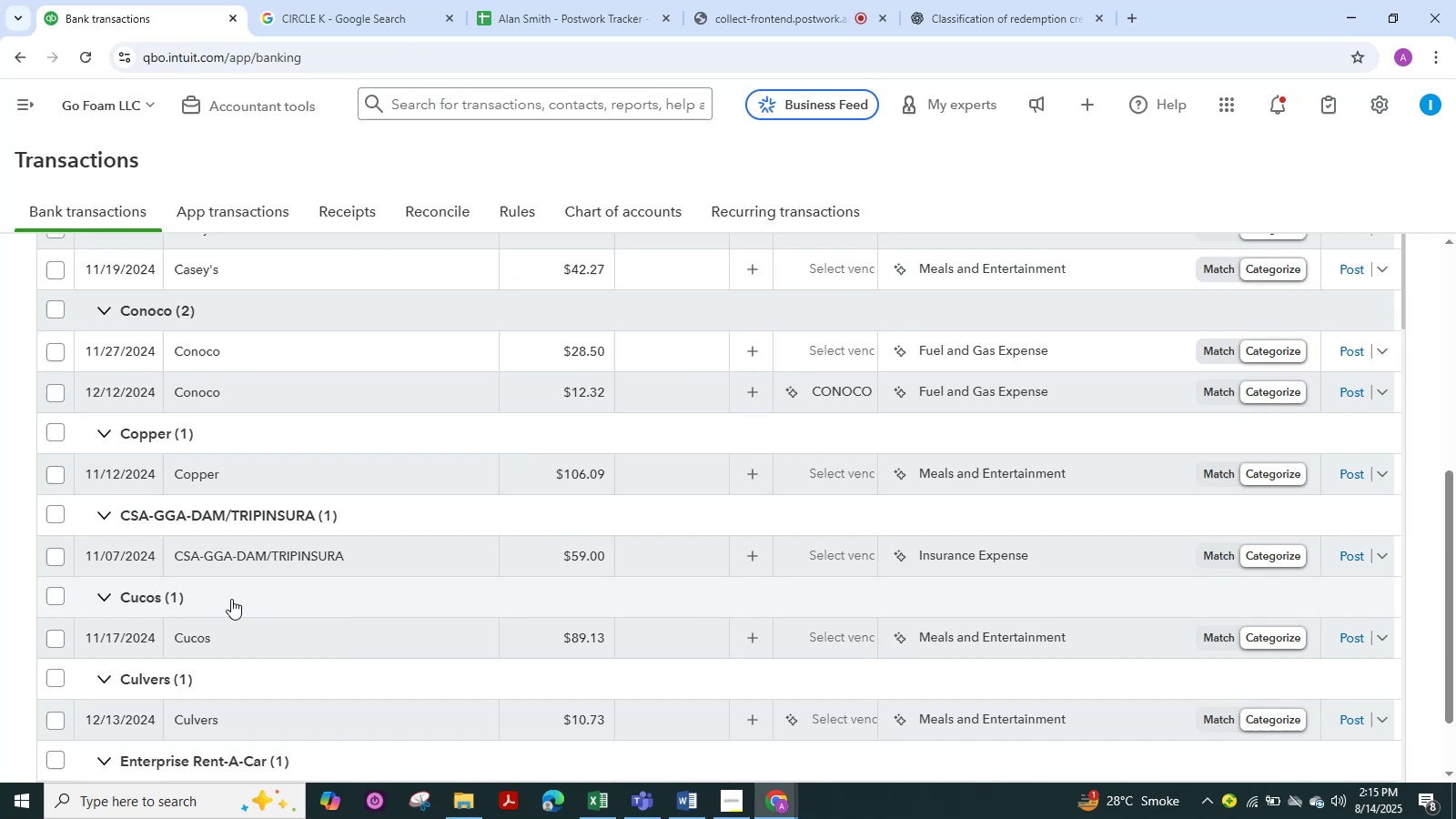 
wait(9.33)
 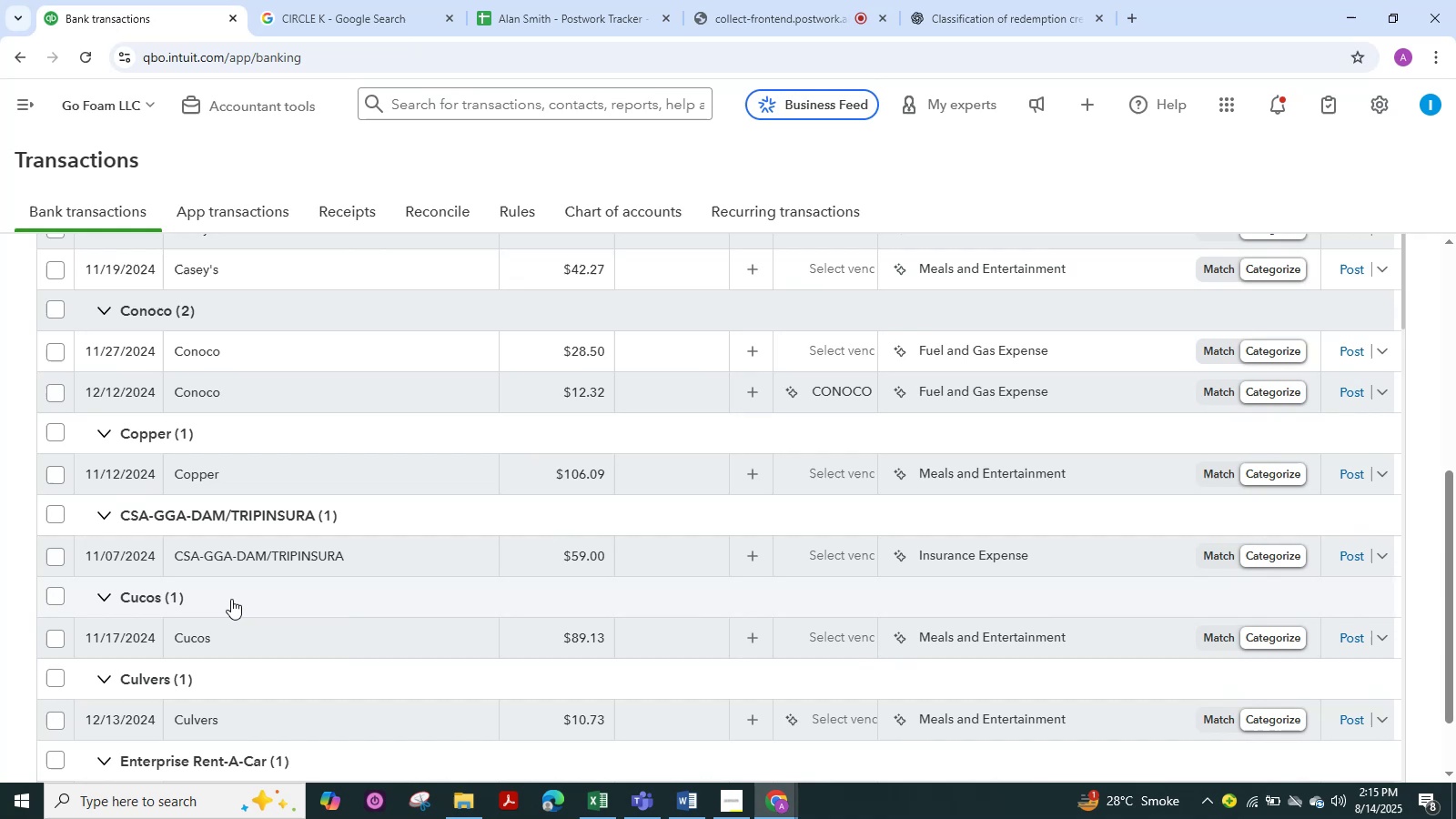 
left_click([200, 352])
 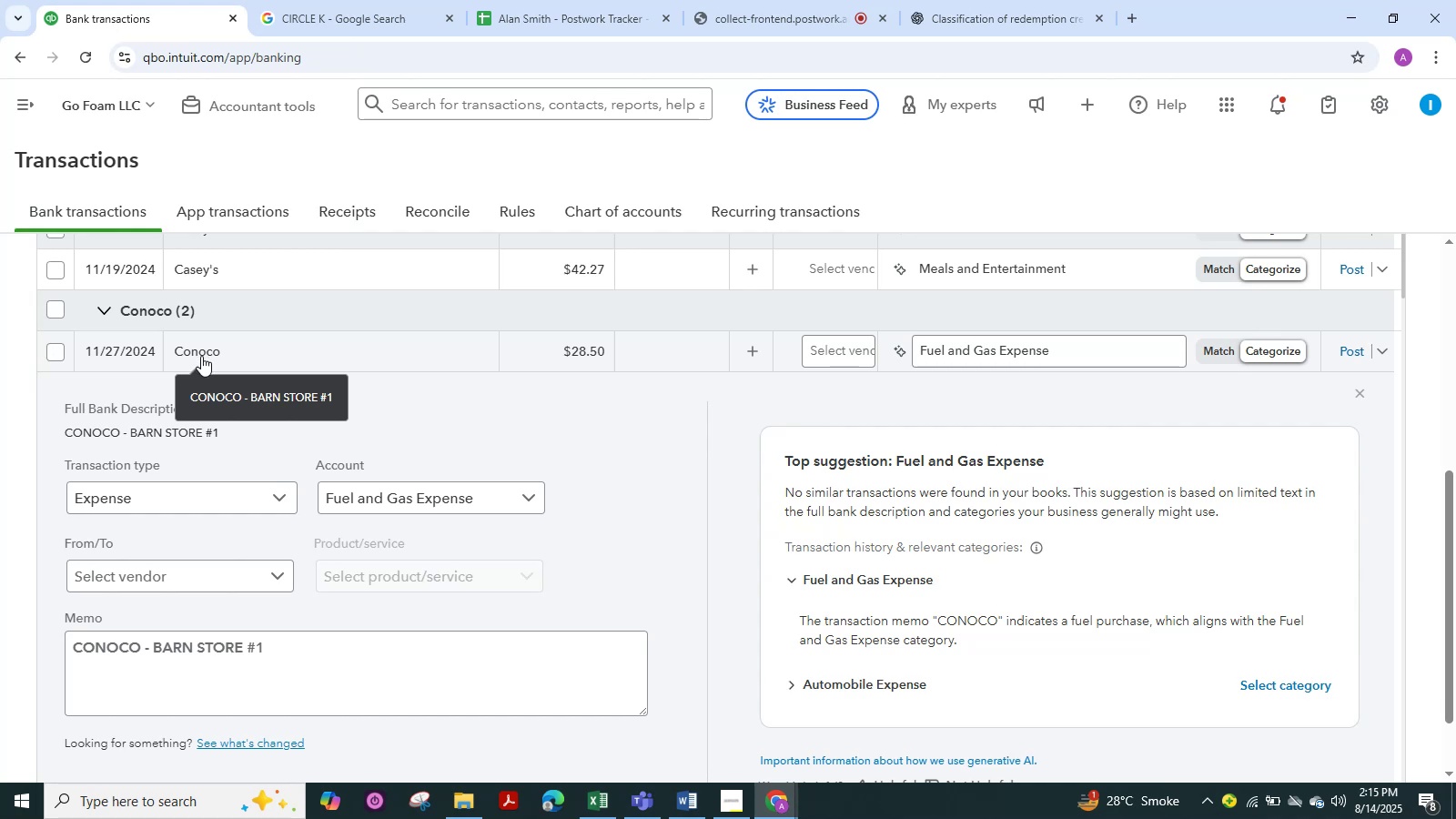 
wait(6.88)
 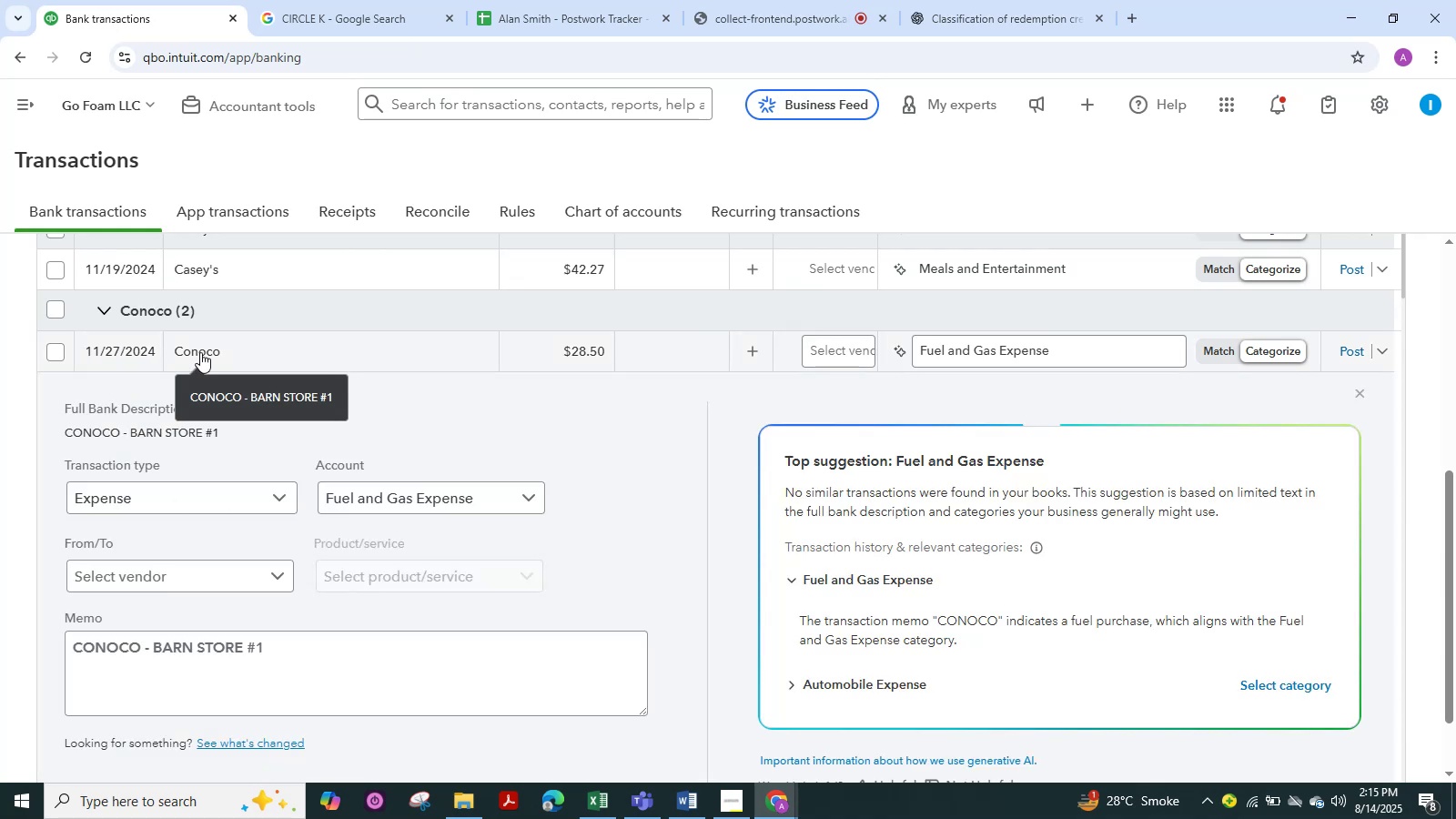 
left_click_drag(start_coordinate=[143, 650], to_coordinate=[0, 654])
 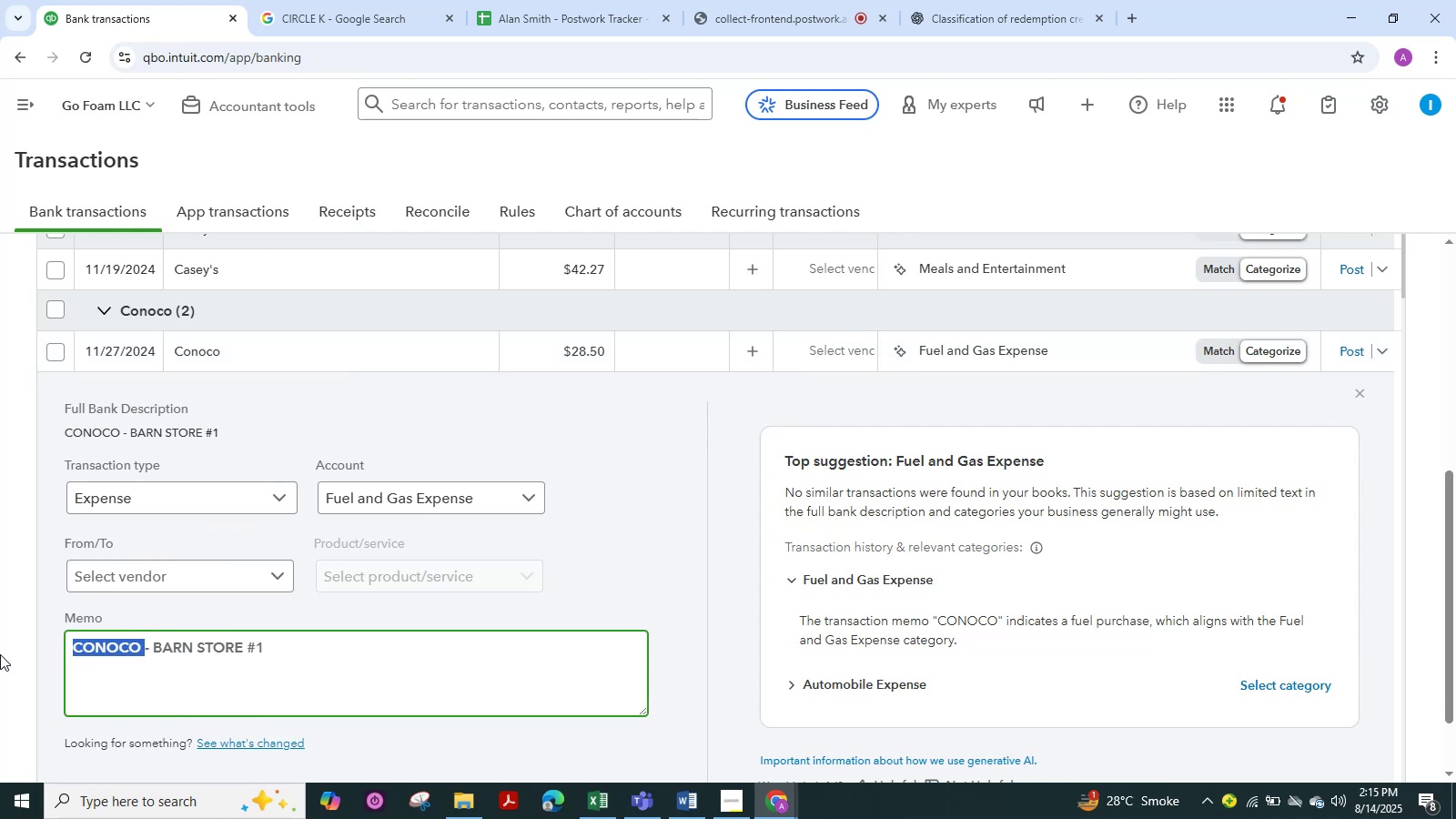 
key(Control+C)
 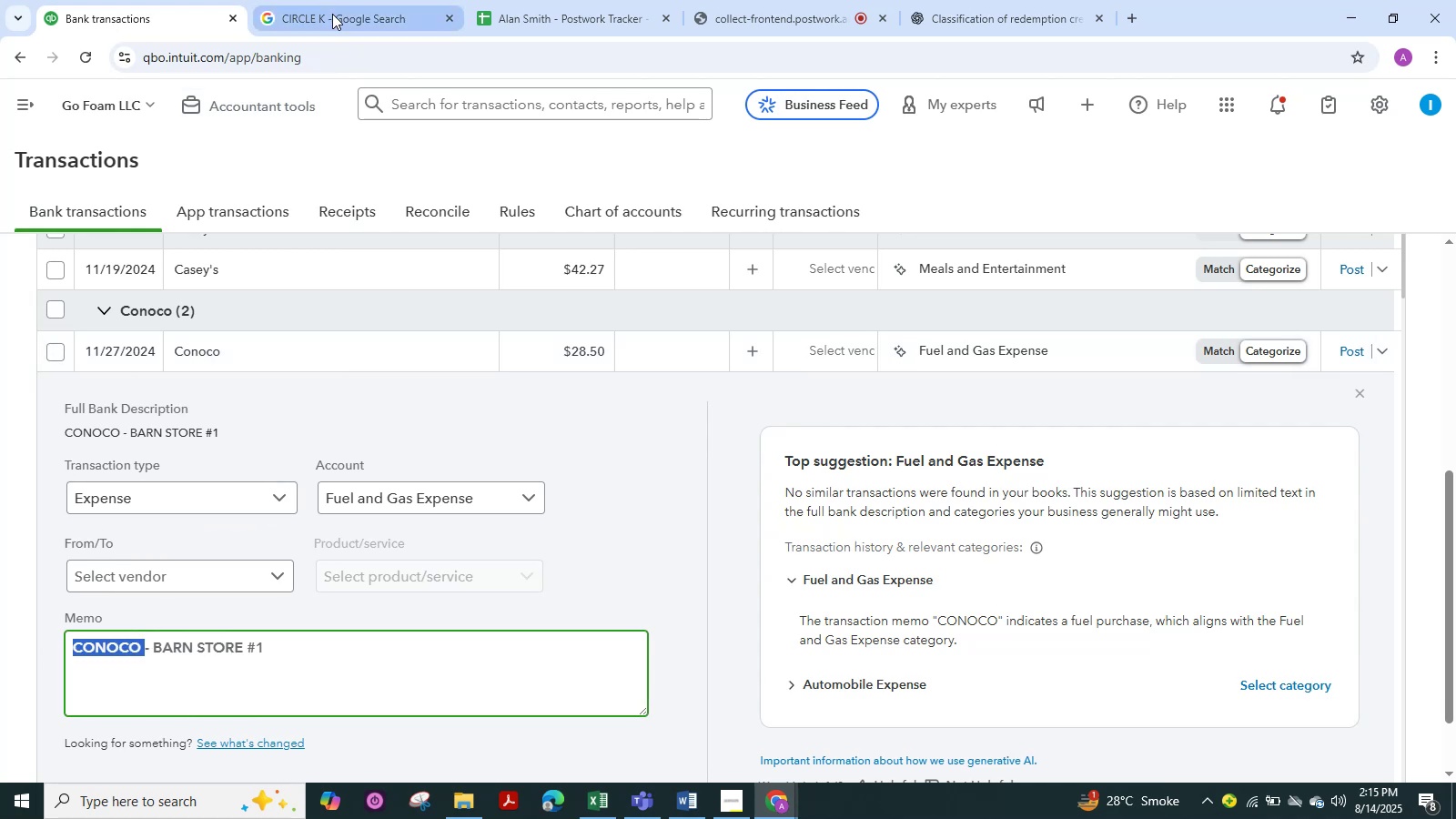 
left_click([332, 14])
 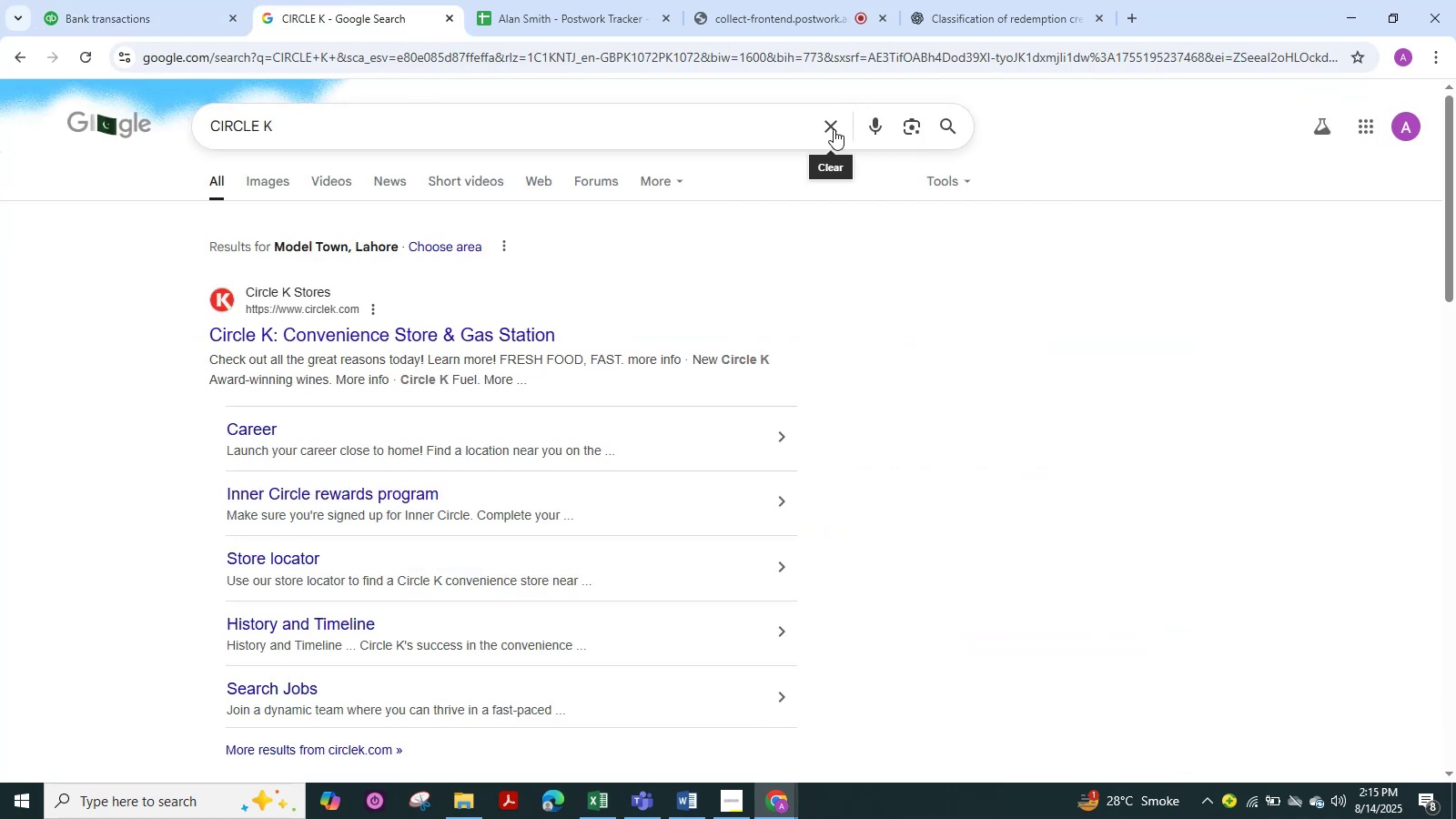 
double_click([711, 132])
 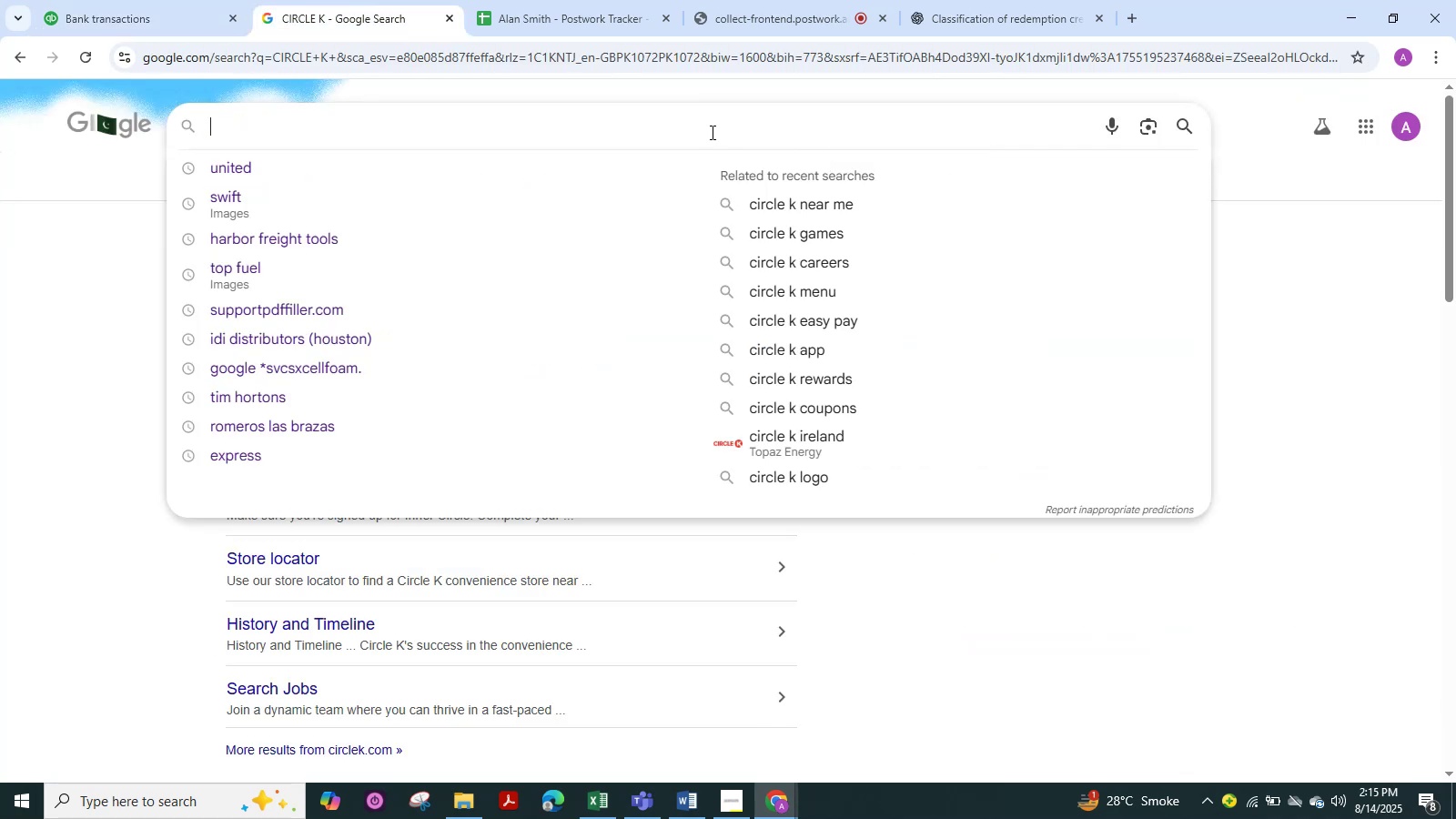 
key(Control+V)
 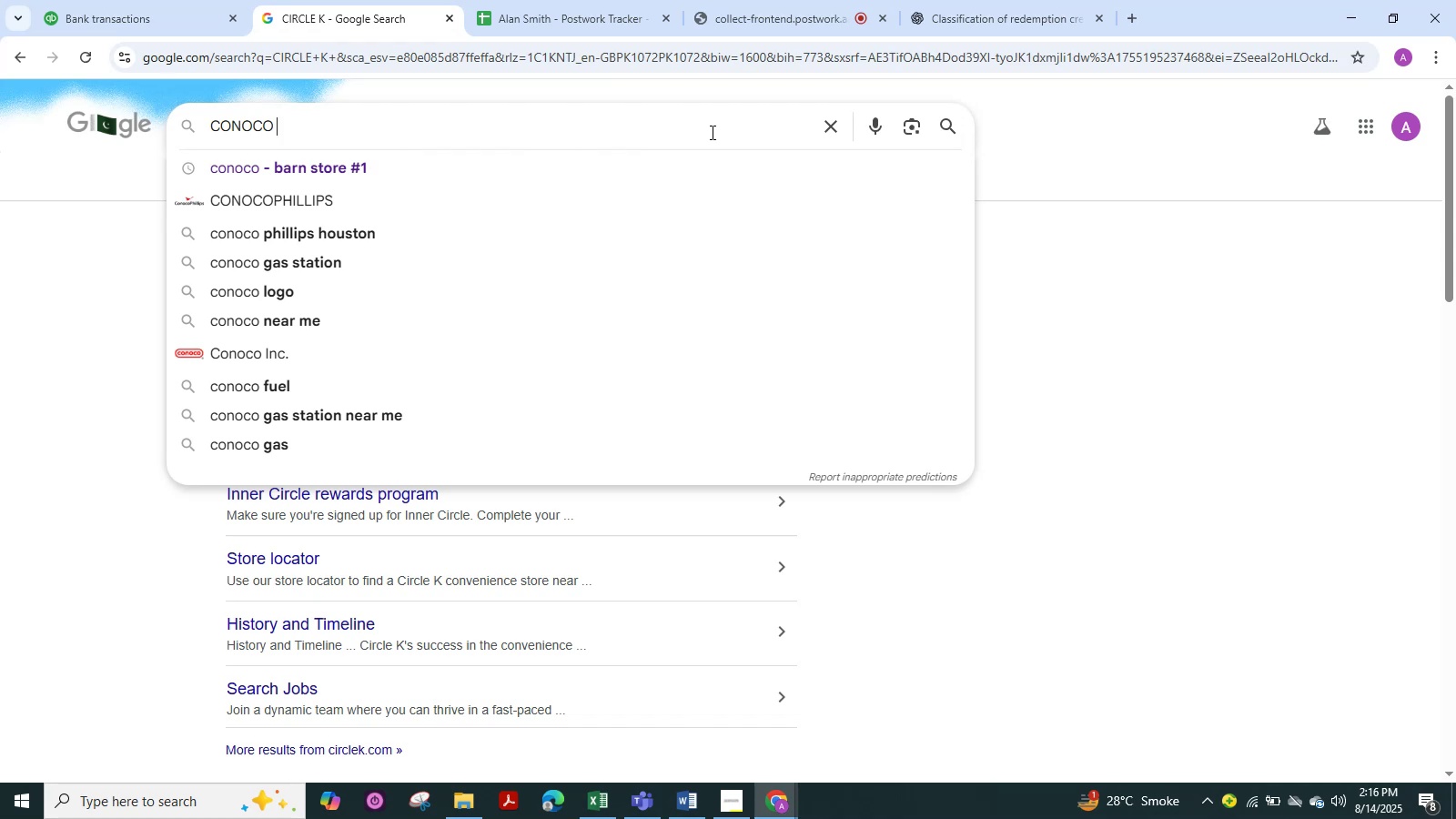 
key(NumpadEnter)
 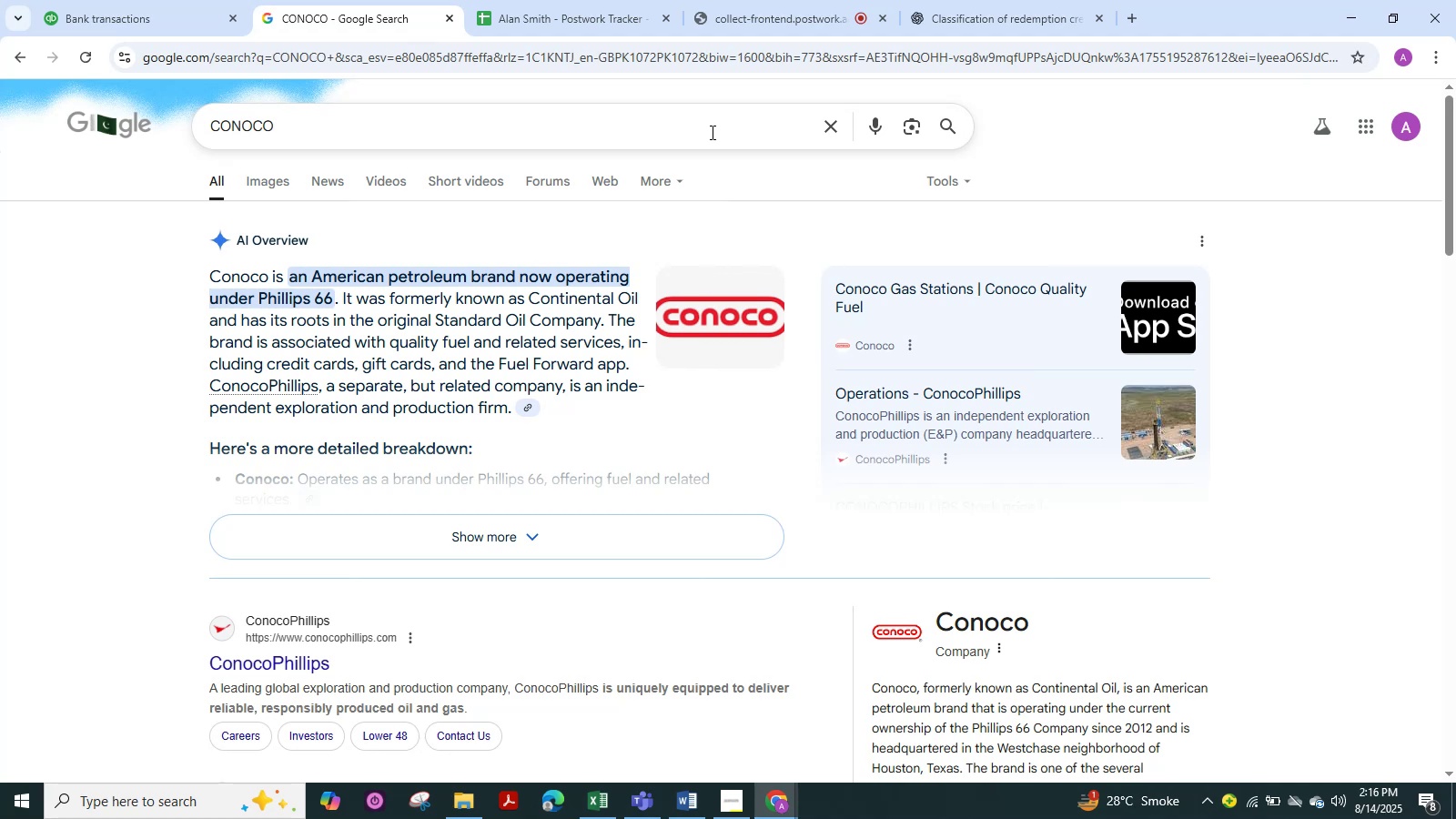 
wait(19.53)
 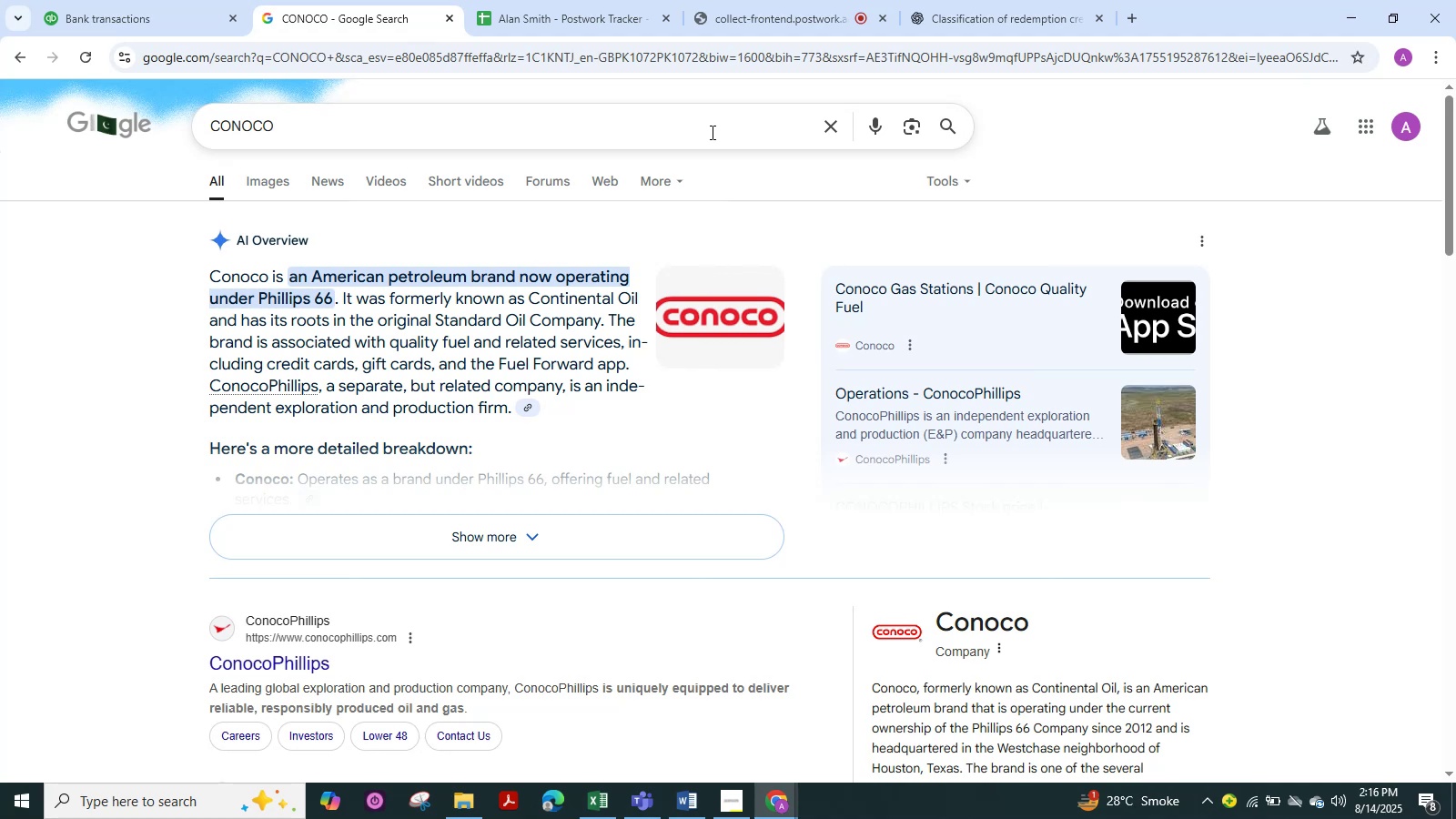 
left_click([127, 19])
 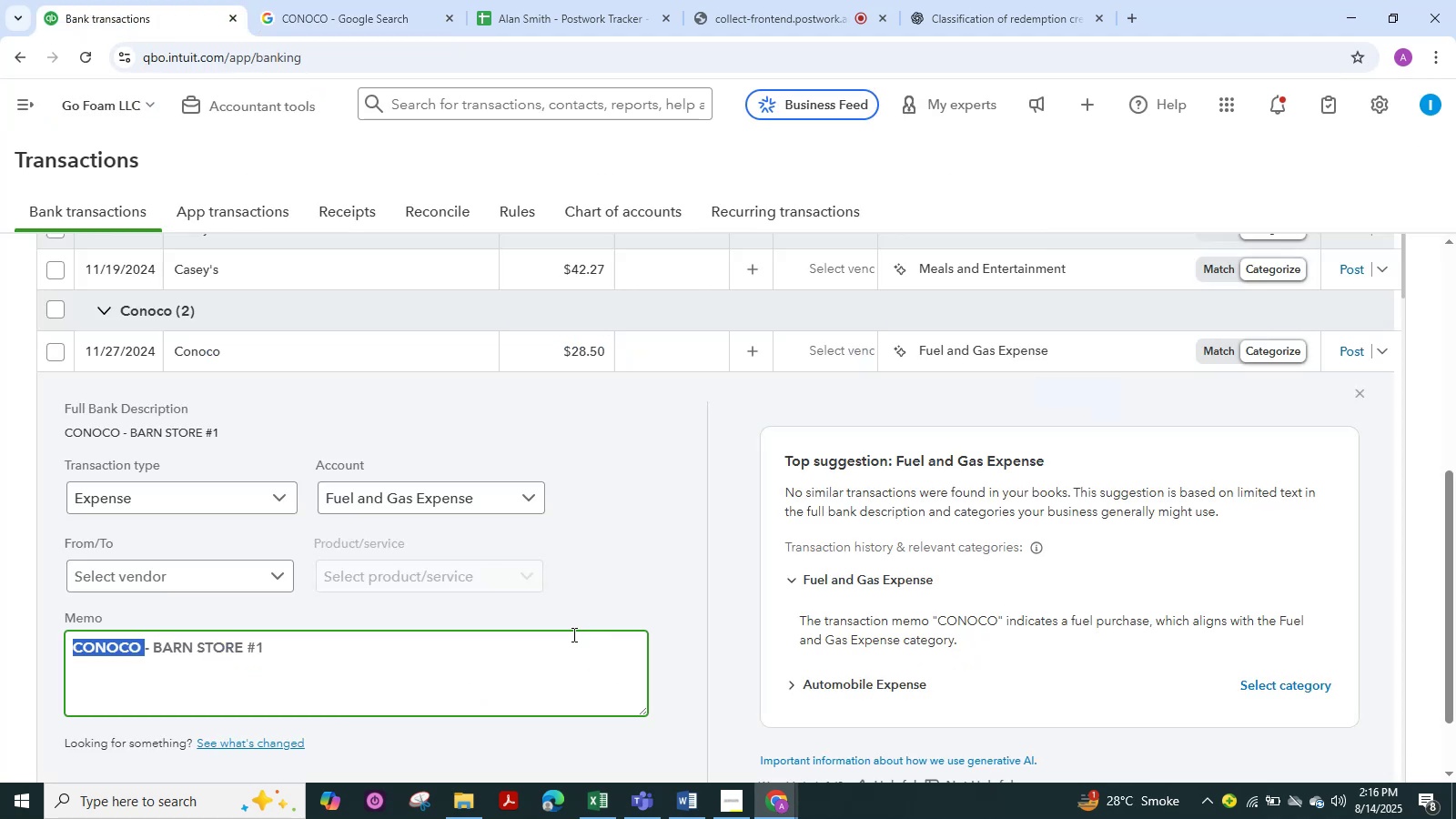 
wait(6.94)
 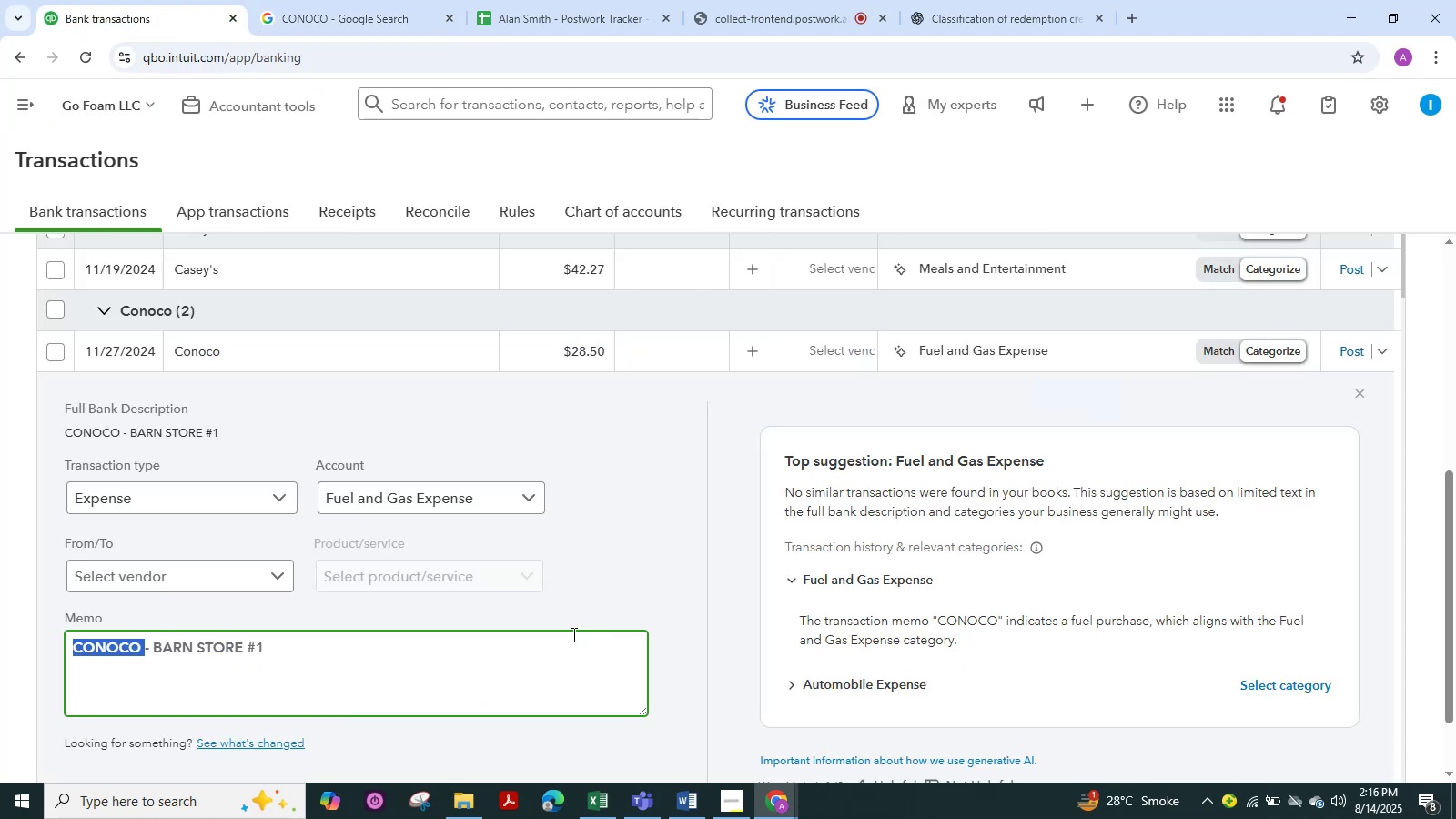 
scroll: coordinate [278, 667], scroll_direction: down, amount: 1.0
 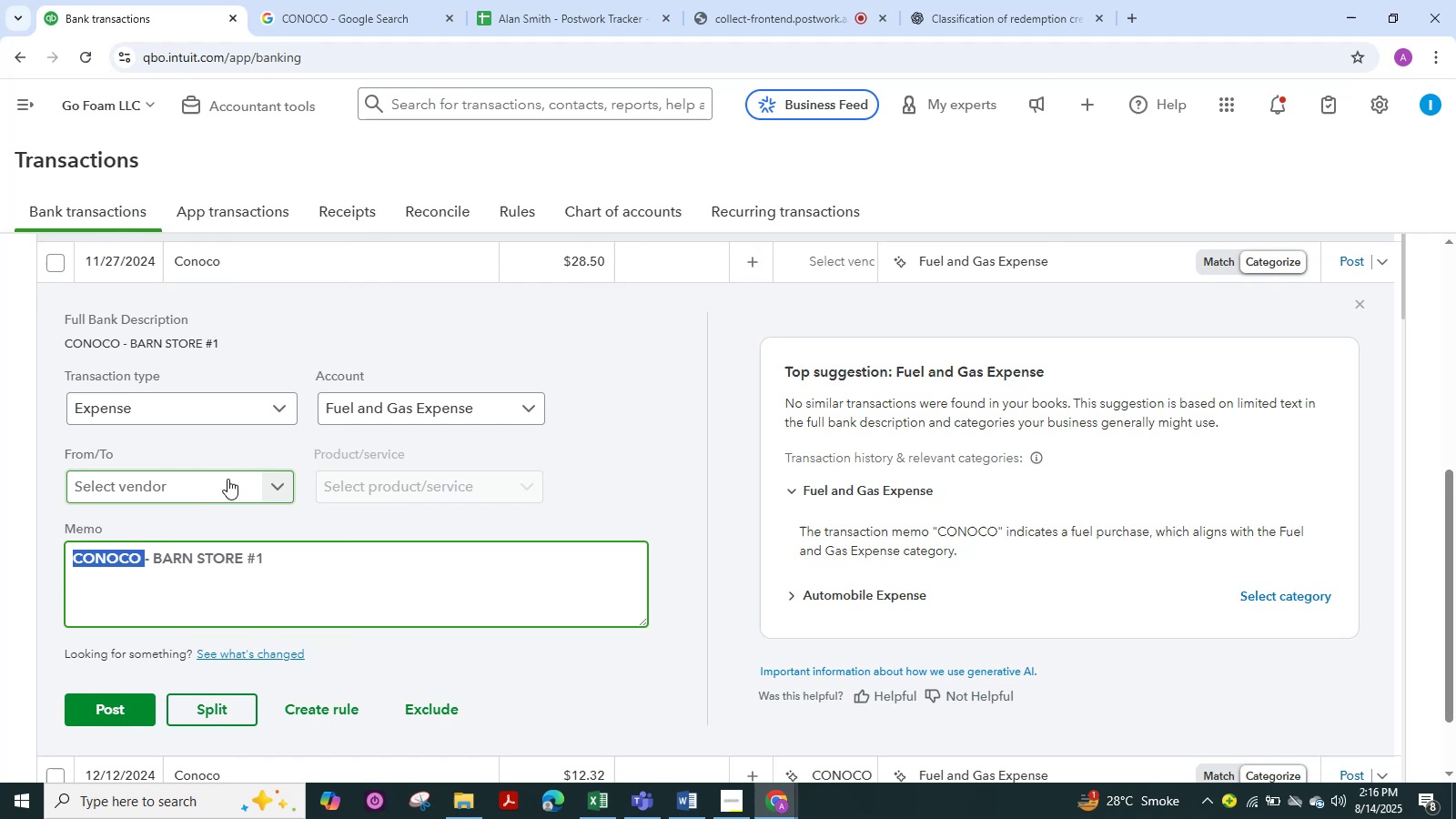 
left_click([228, 479])
 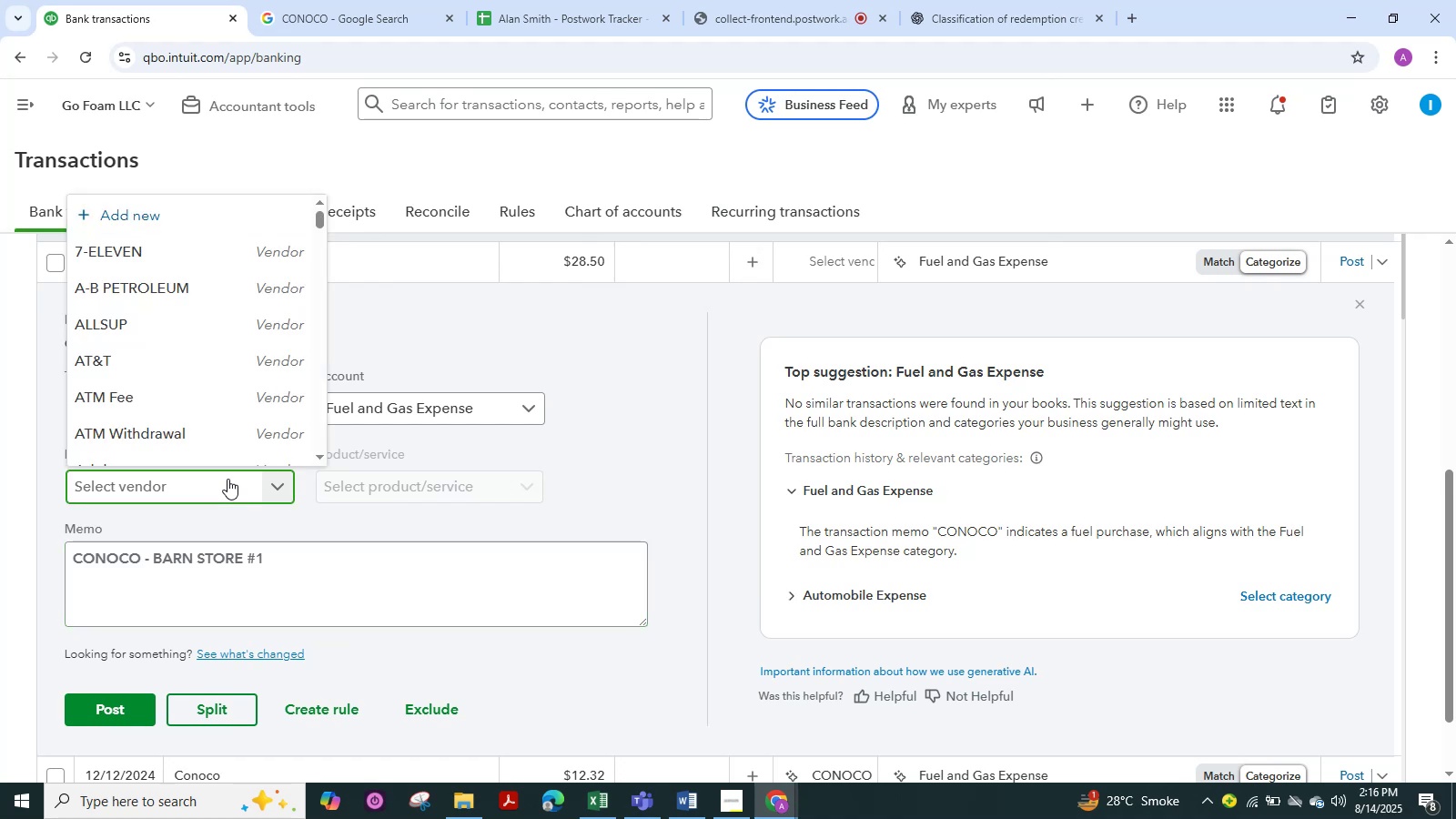 
key(Control+V)
 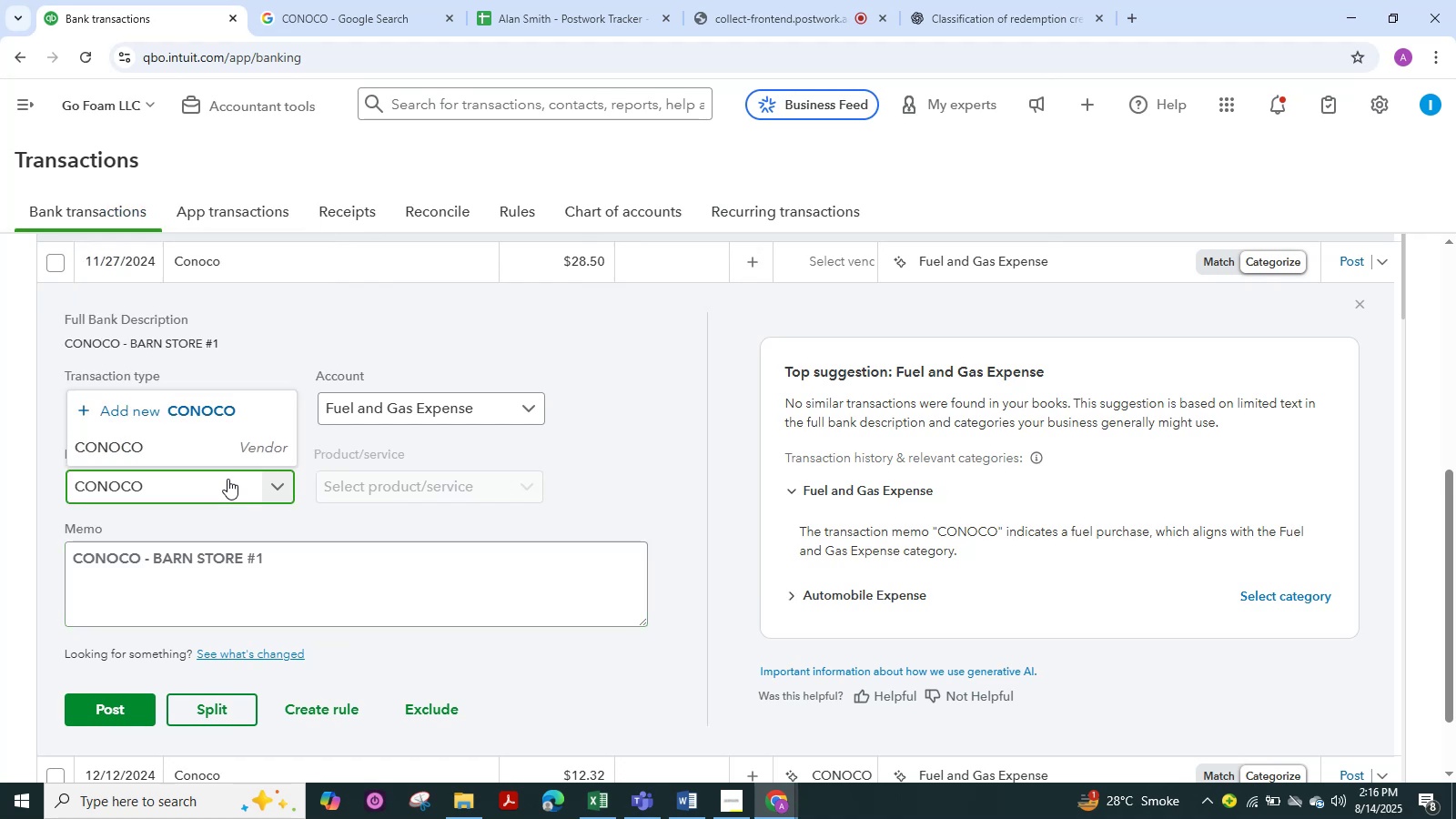 
wait(9.99)
 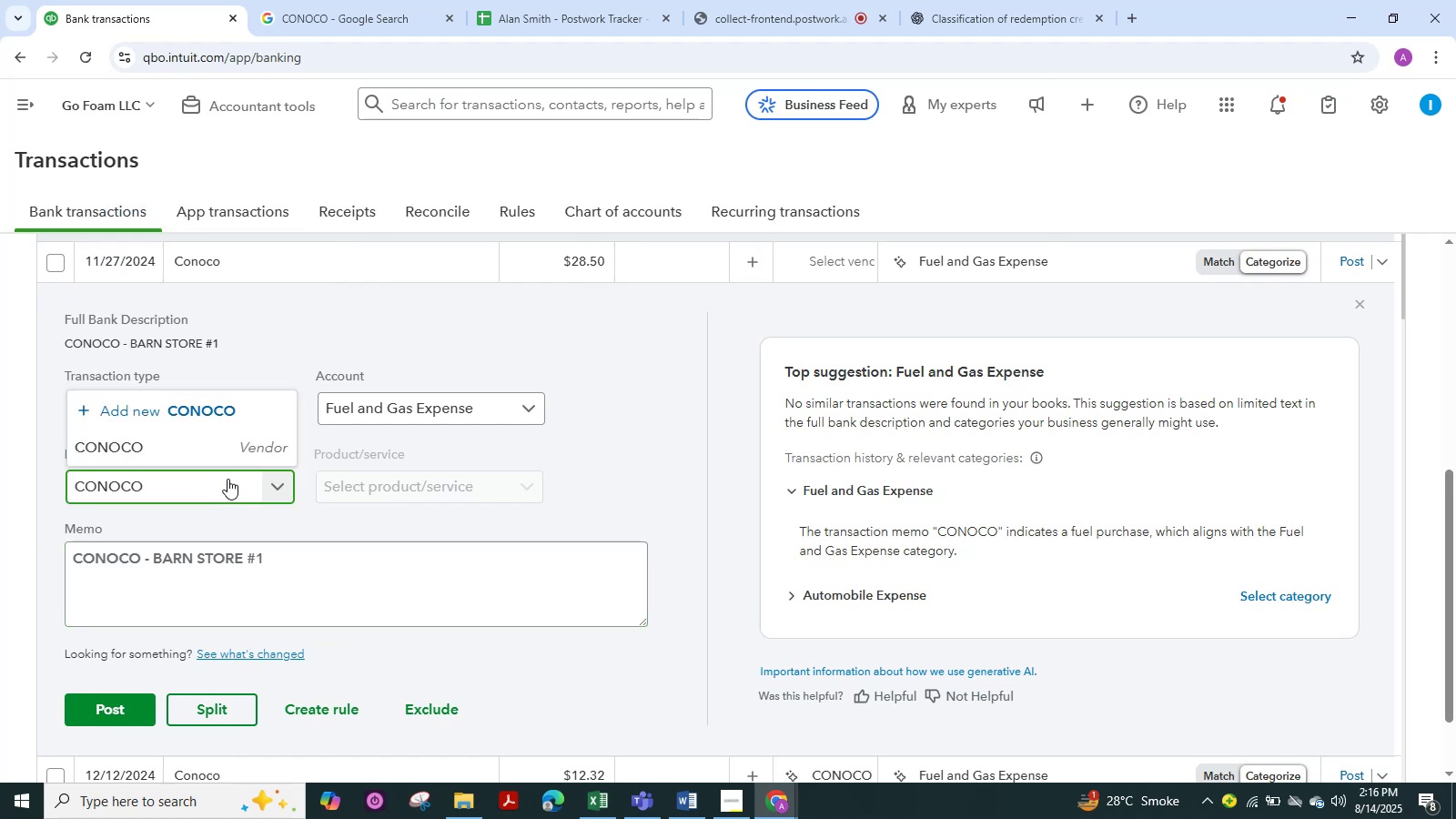 
left_click([337, 0])
 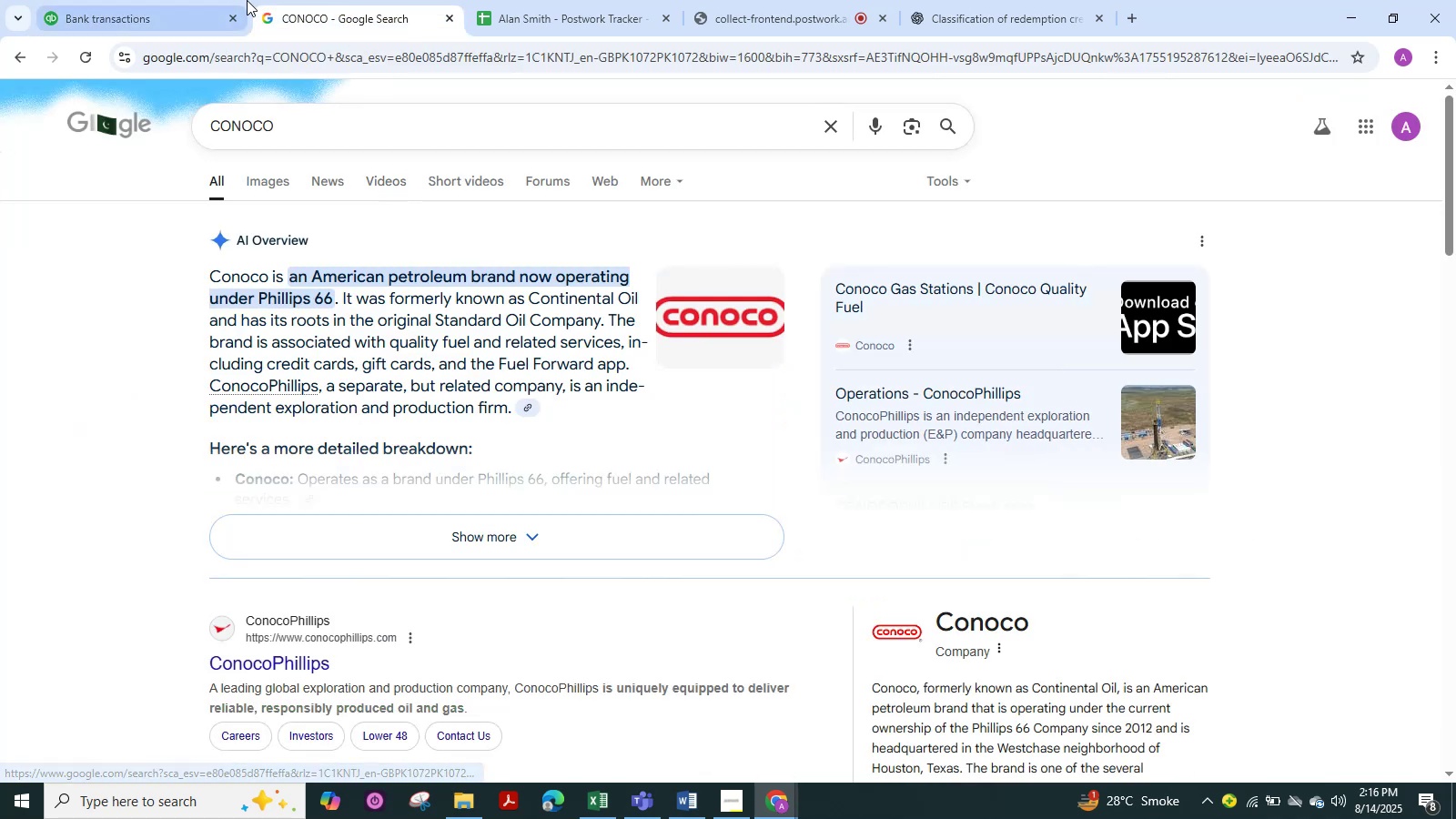 
left_click([141, 25])
 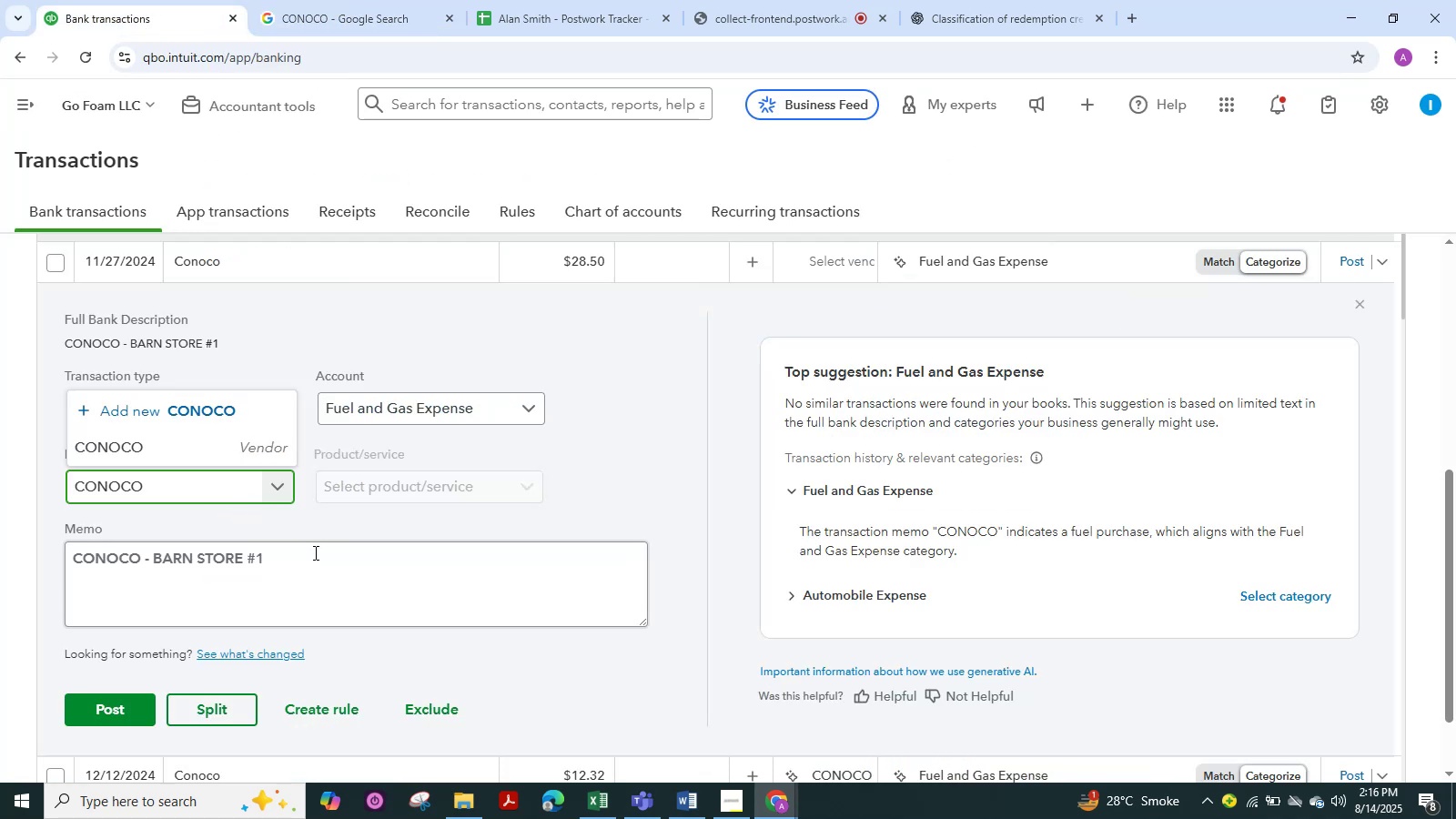 
scroll: coordinate [318, 559], scroll_direction: down, amount: 2.0
 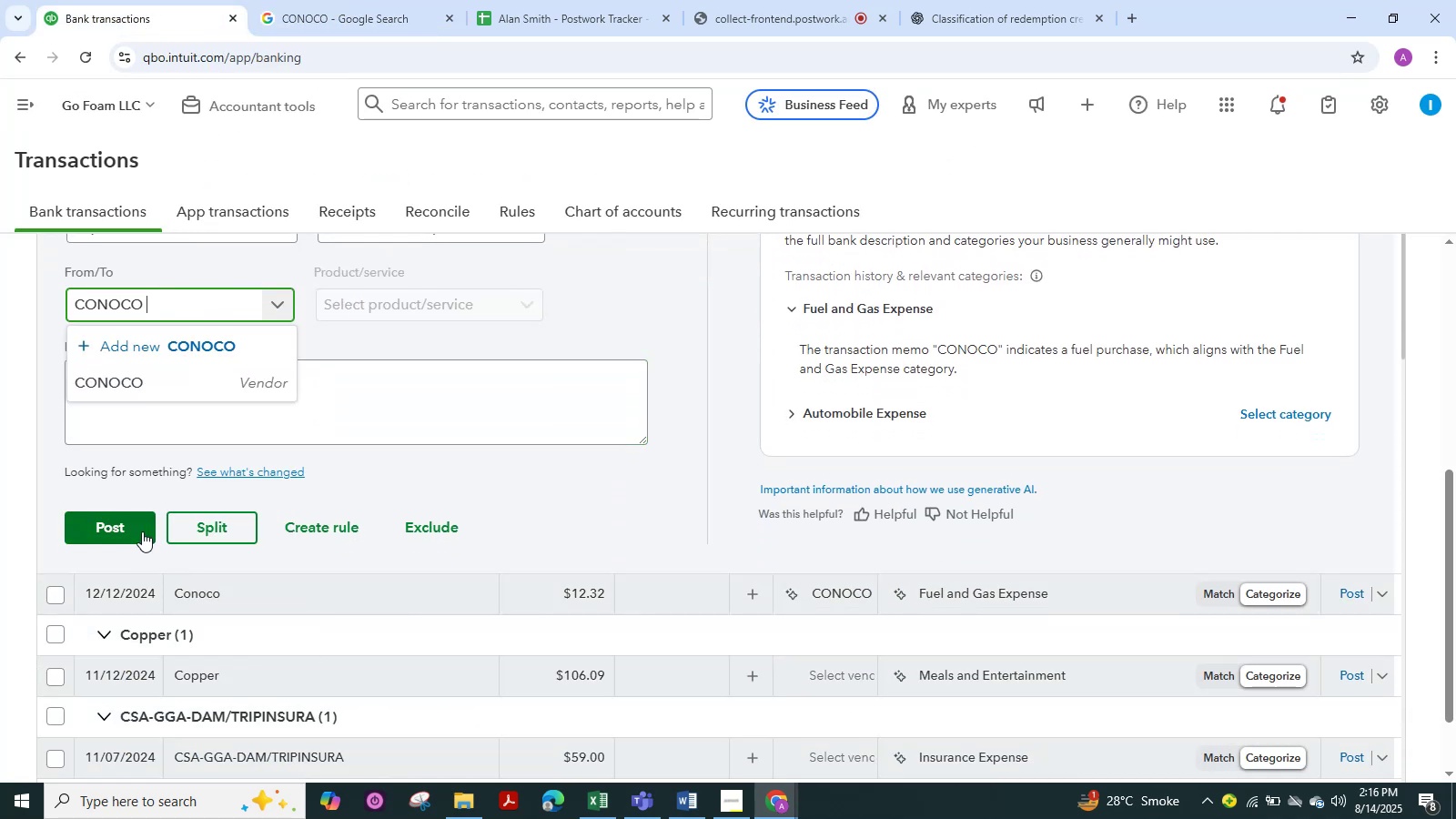 
left_click([134, 526])
 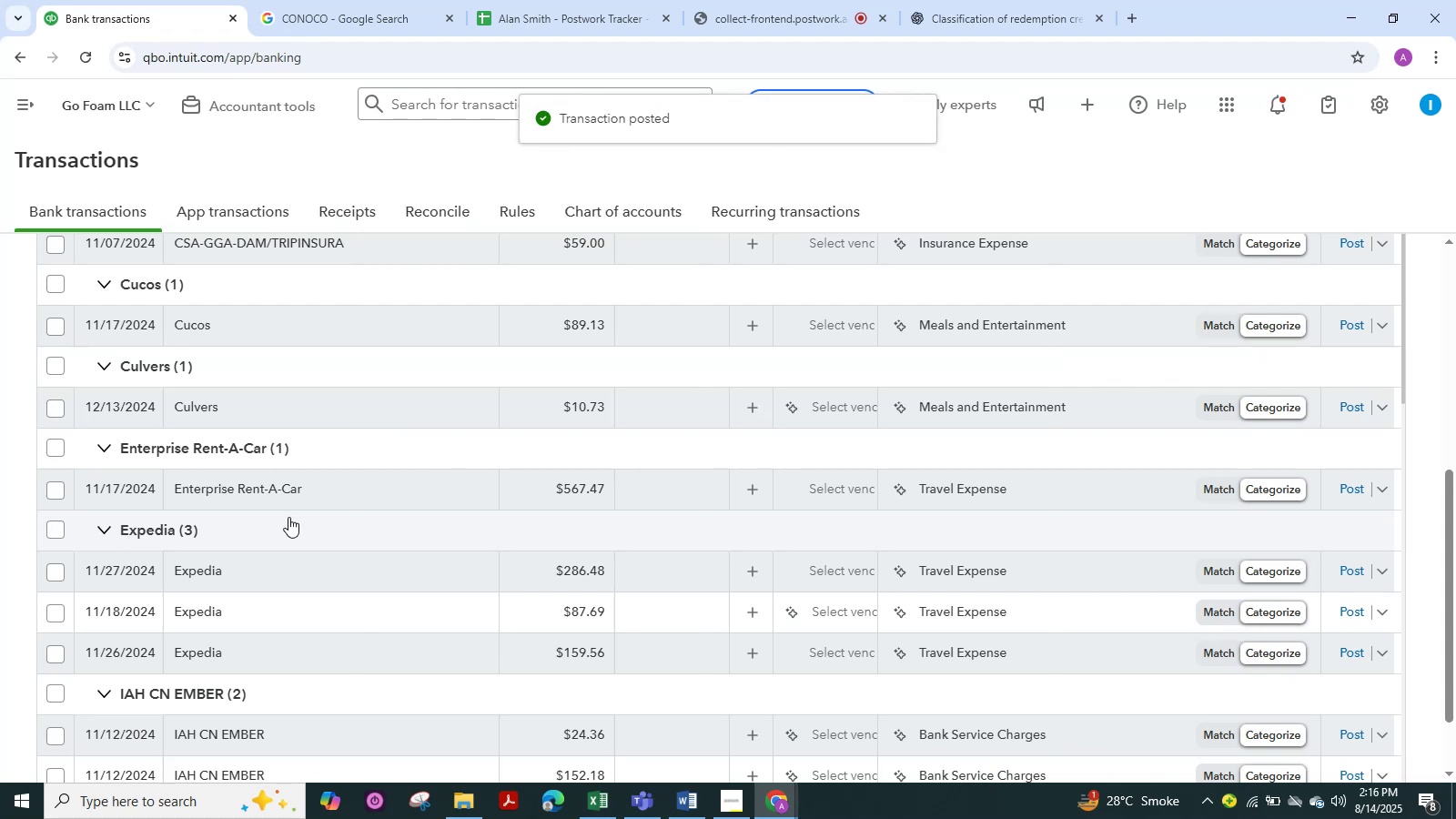 
wait(7.24)
 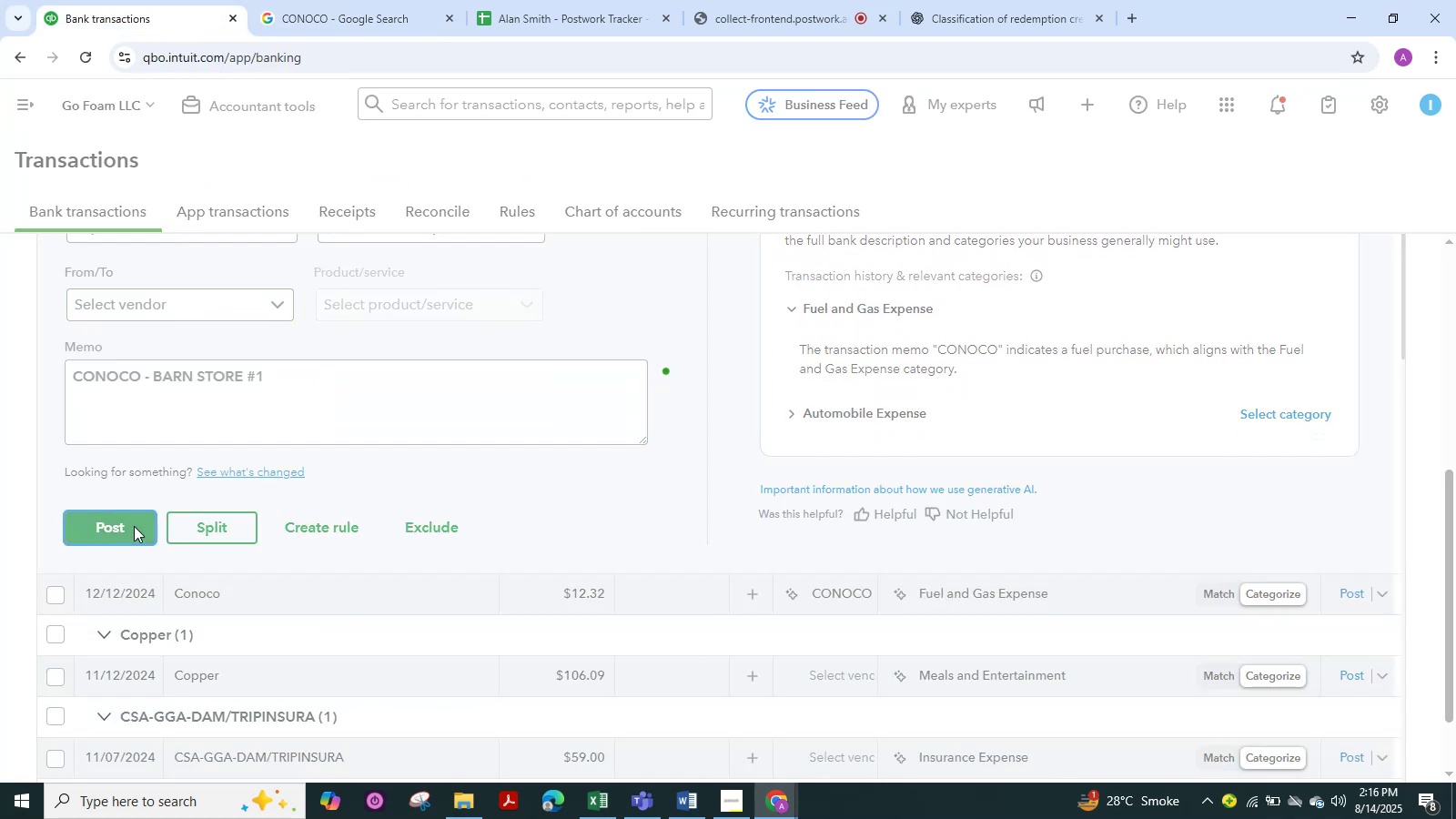 
mouse_move([251, 490])
 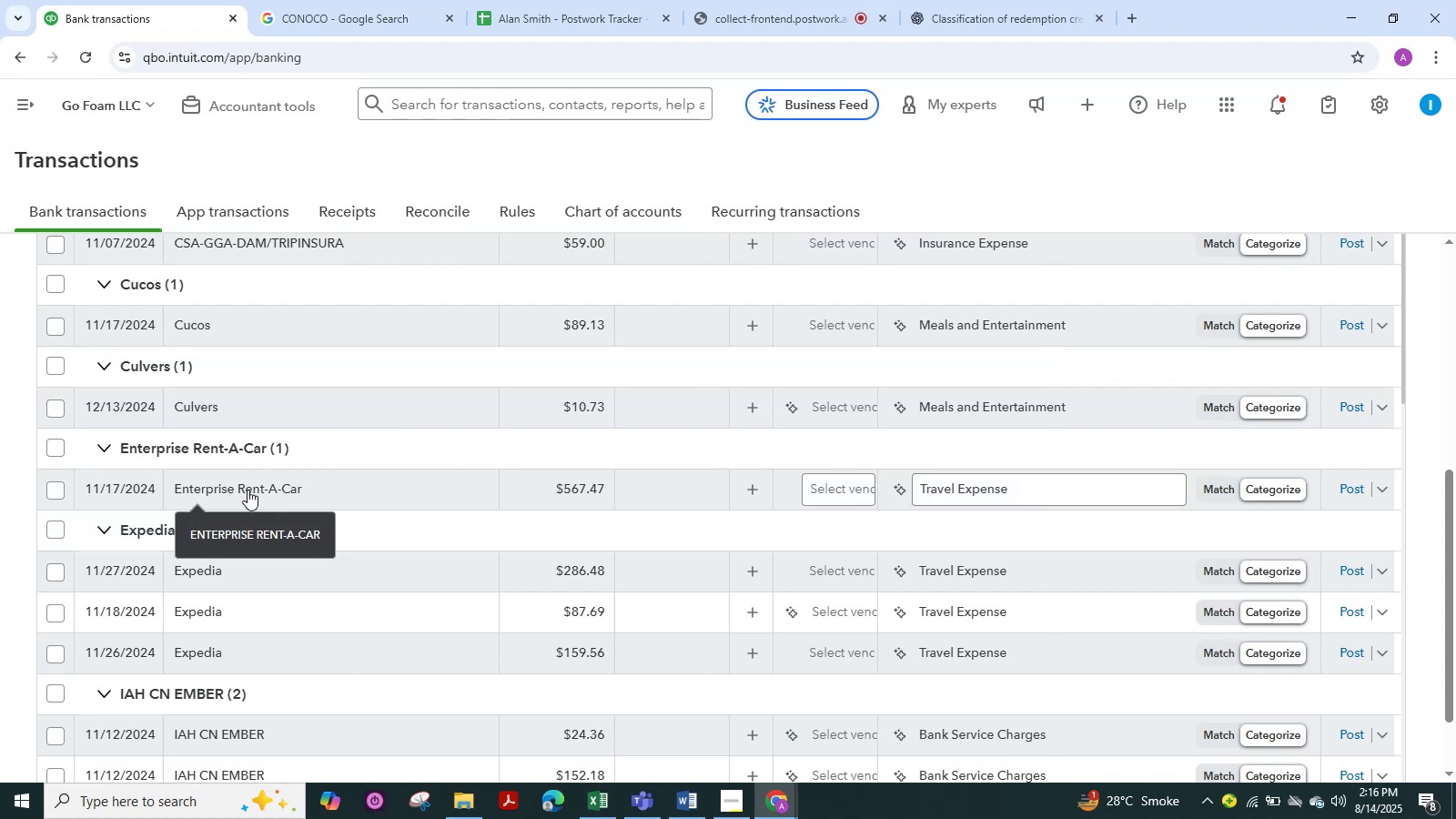 
left_click([248, 490])
 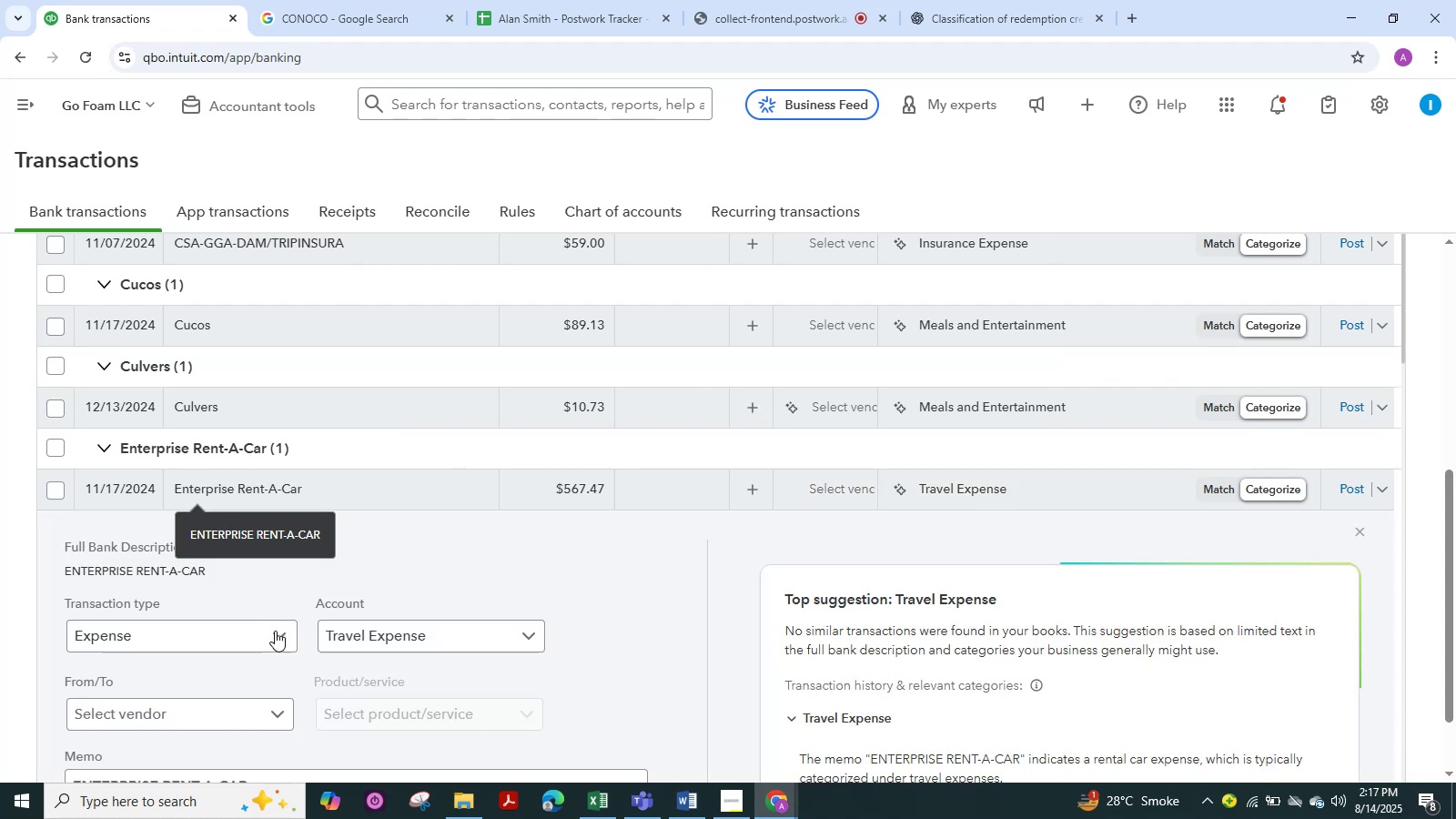 
scroll: coordinate [289, 645], scroll_direction: down, amount: 1.0
 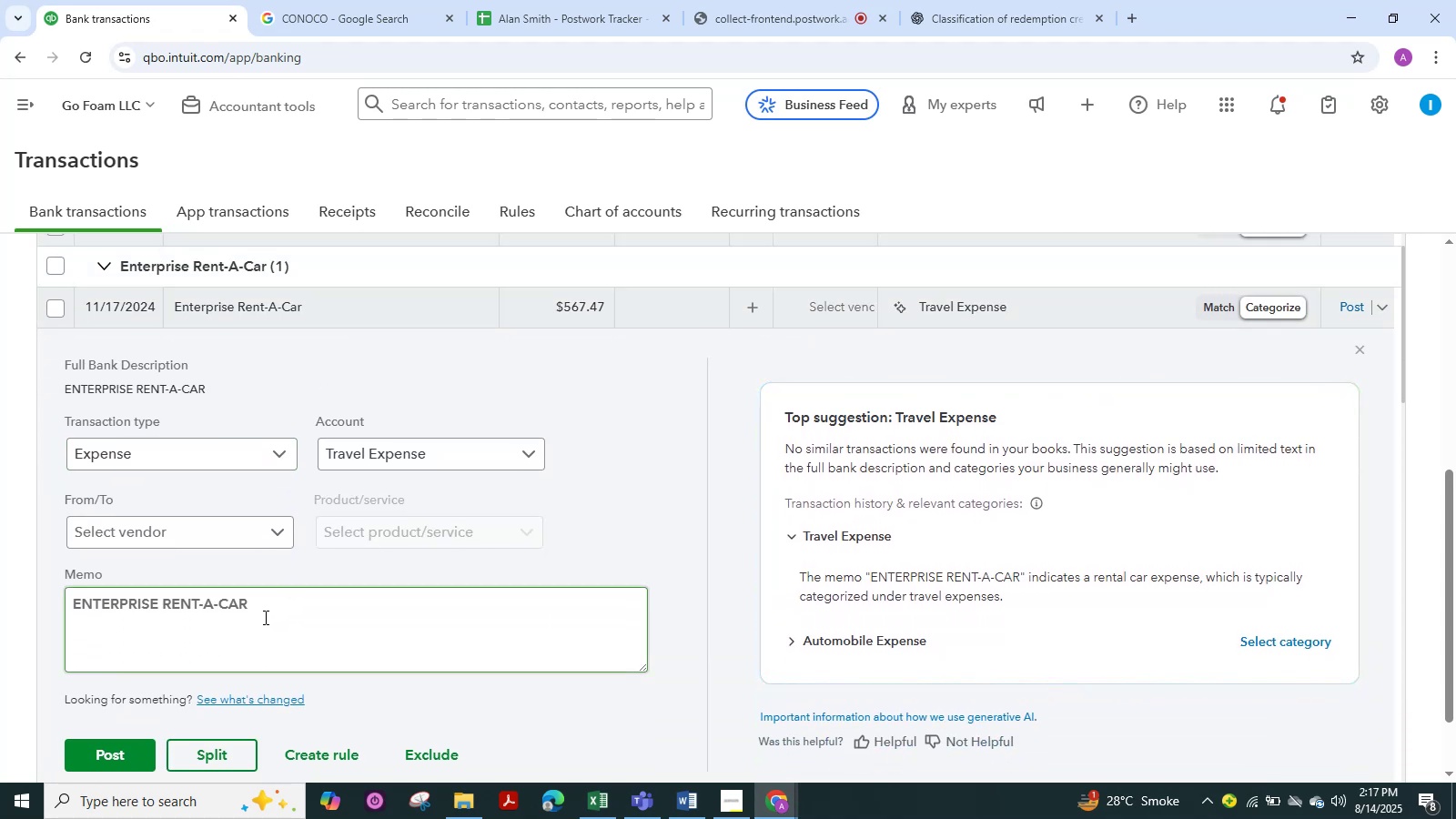 
left_click_drag(start_coordinate=[248, 607], to_coordinate=[55, 642])
 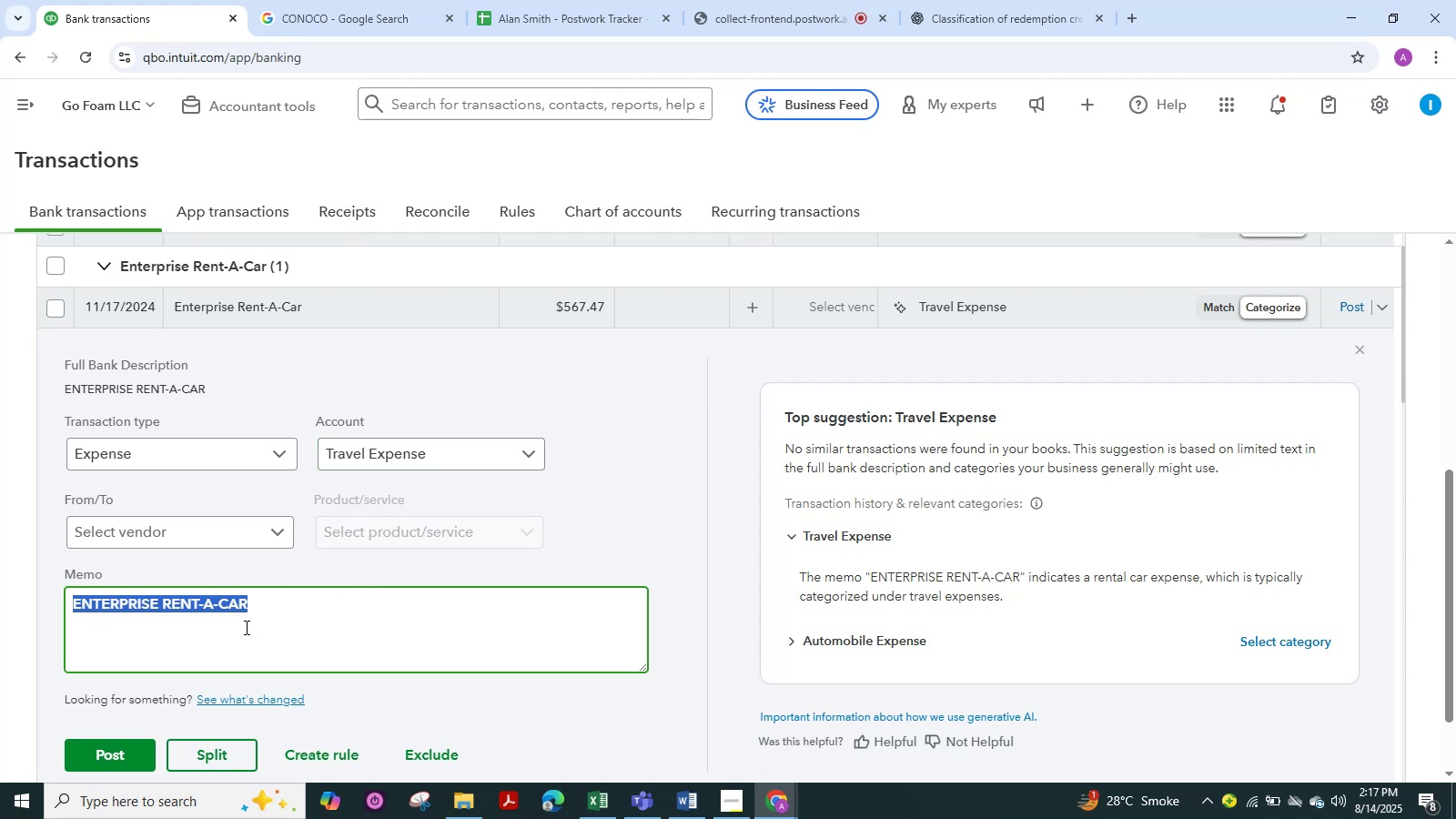 
wait(8.66)
 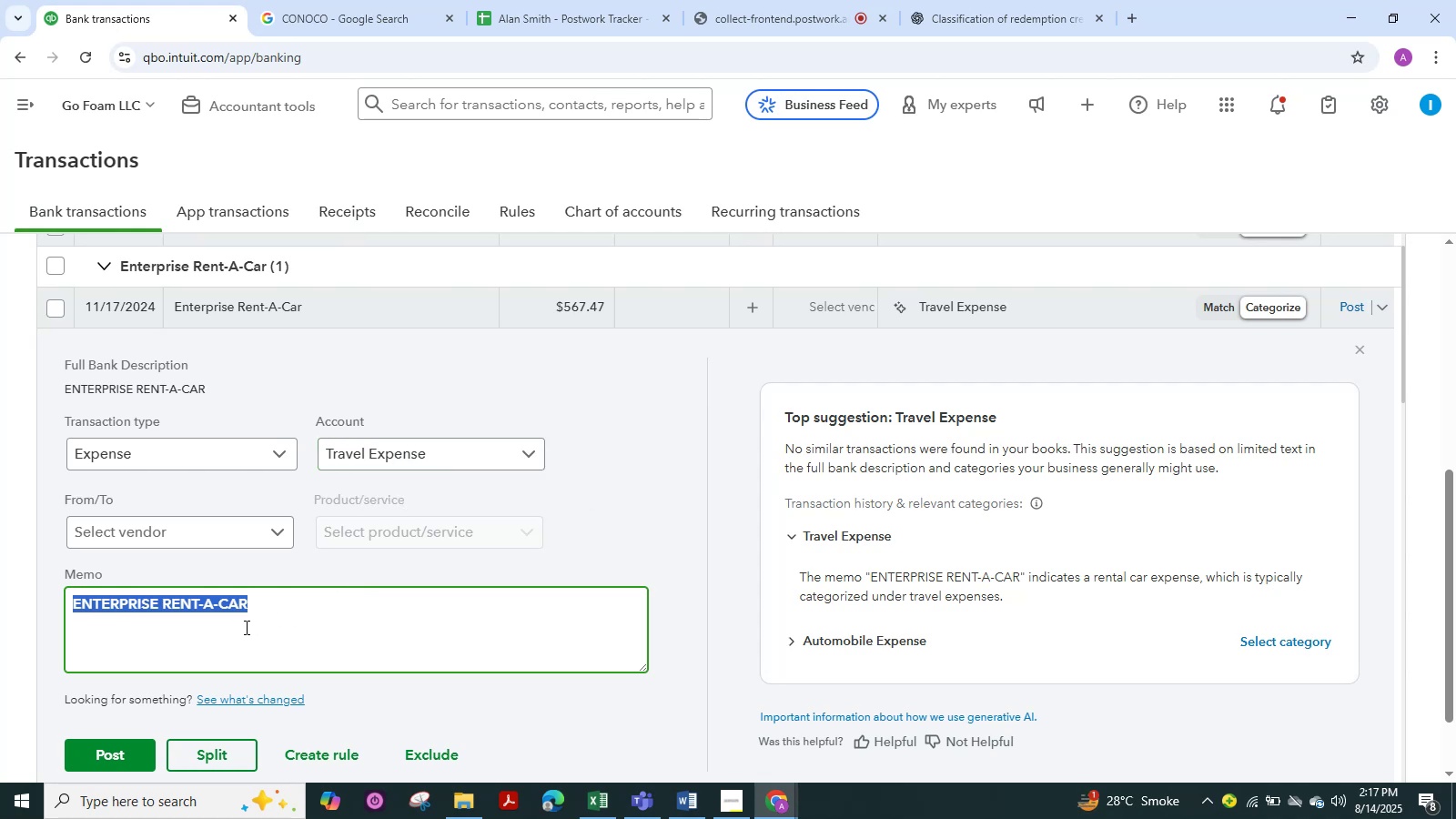 
key(Control+C)
 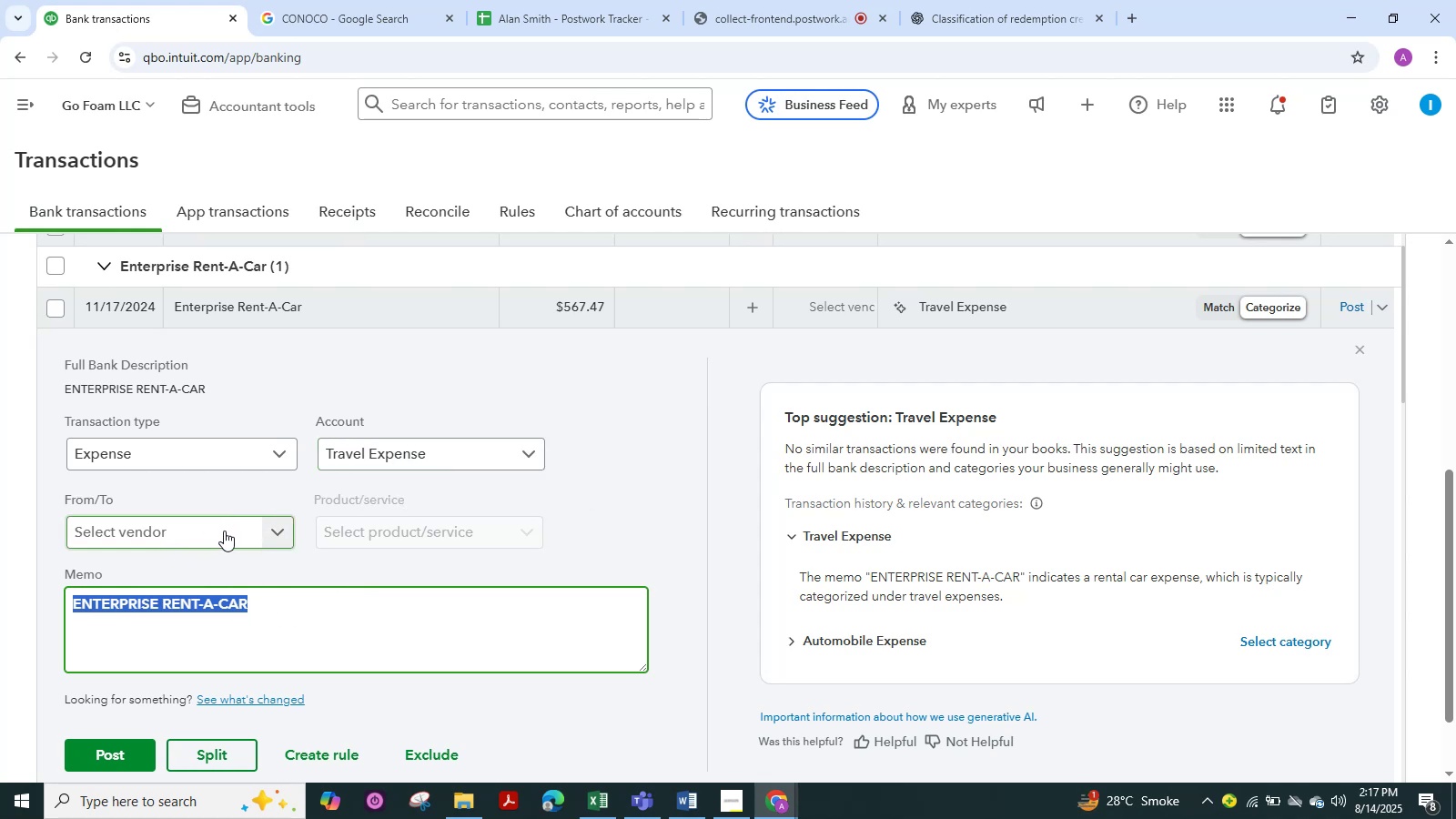 
left_click([224, 531])
 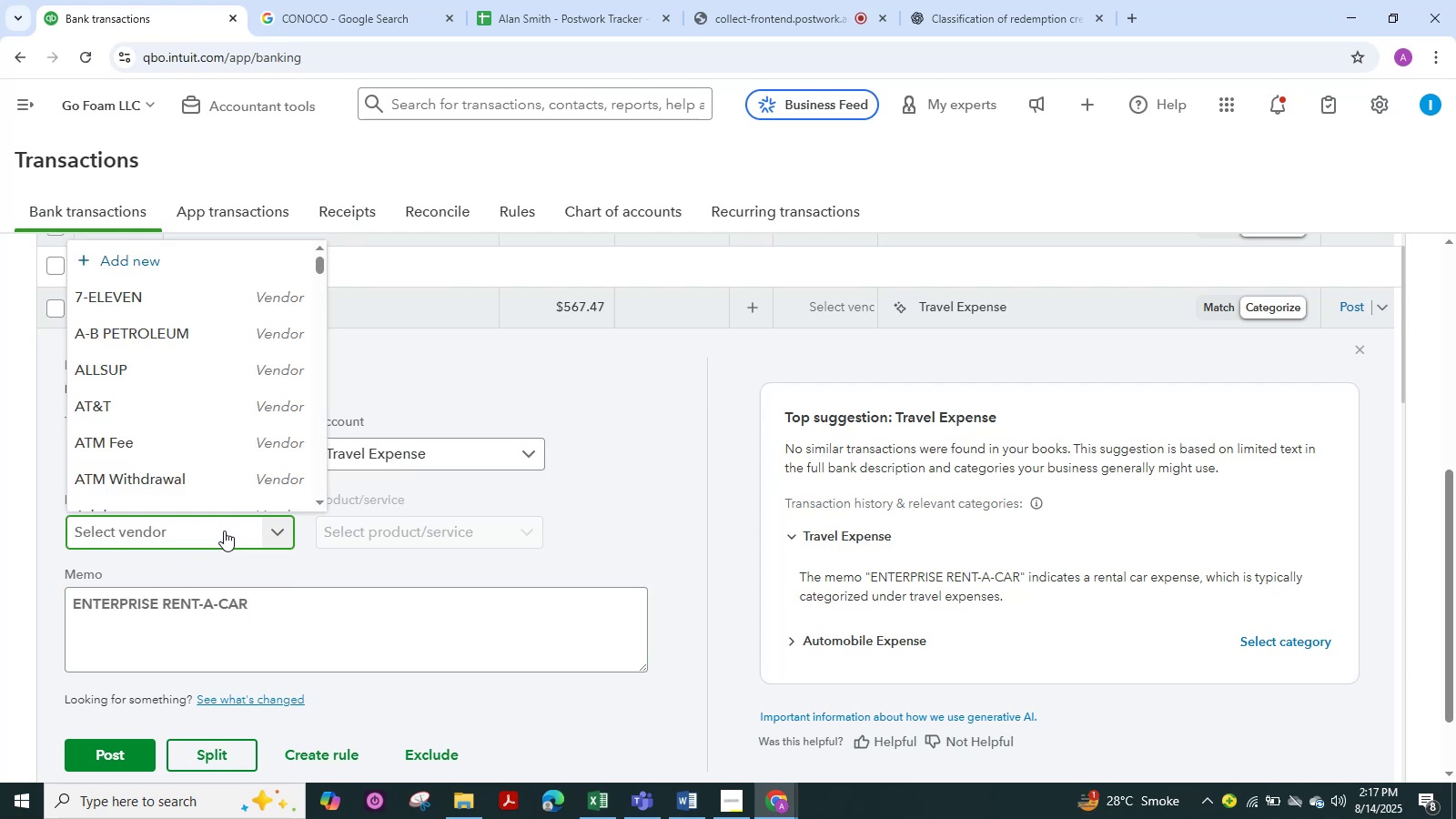 
key(Control+V)
 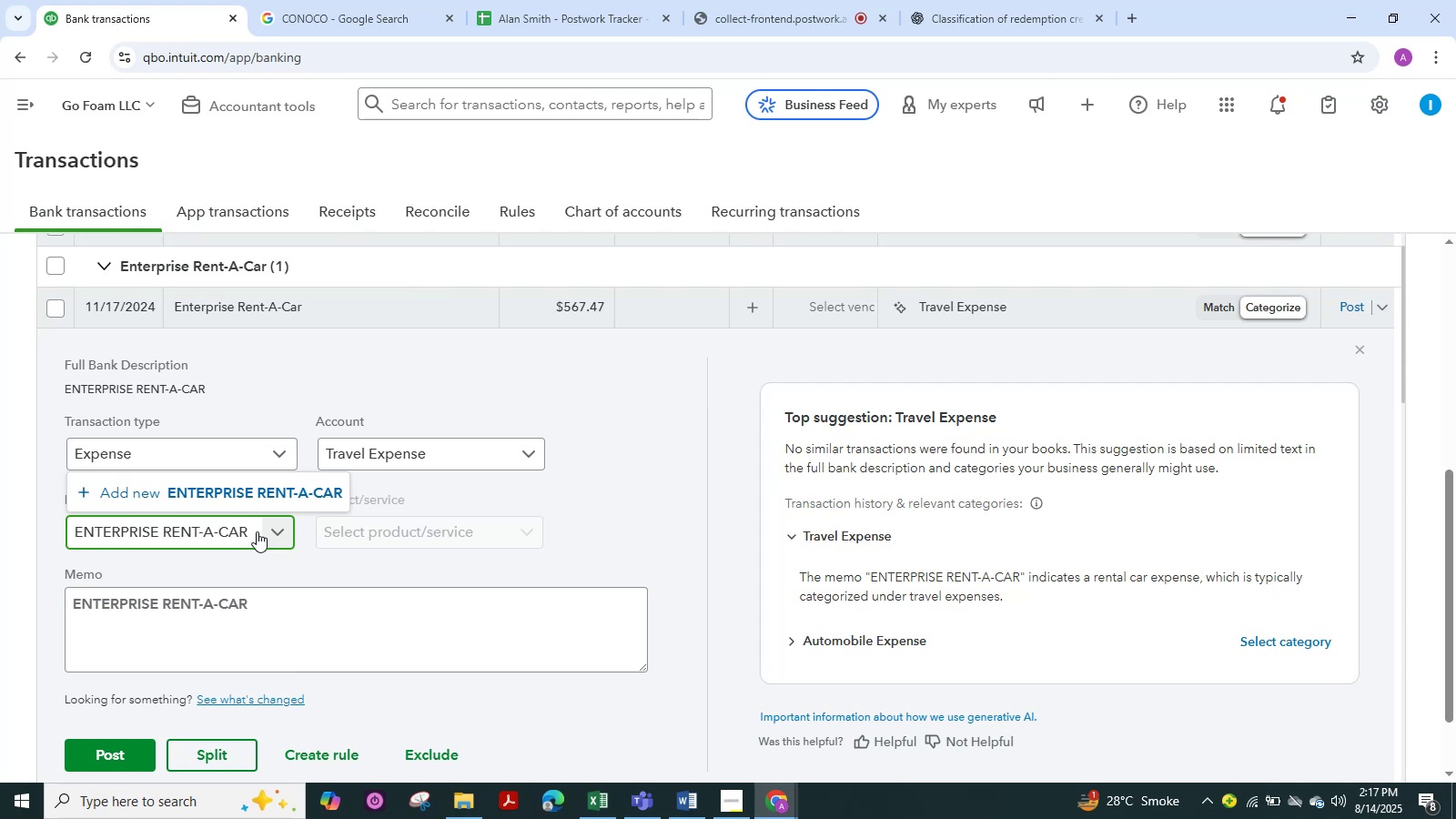 
key(ArrowLeft)
 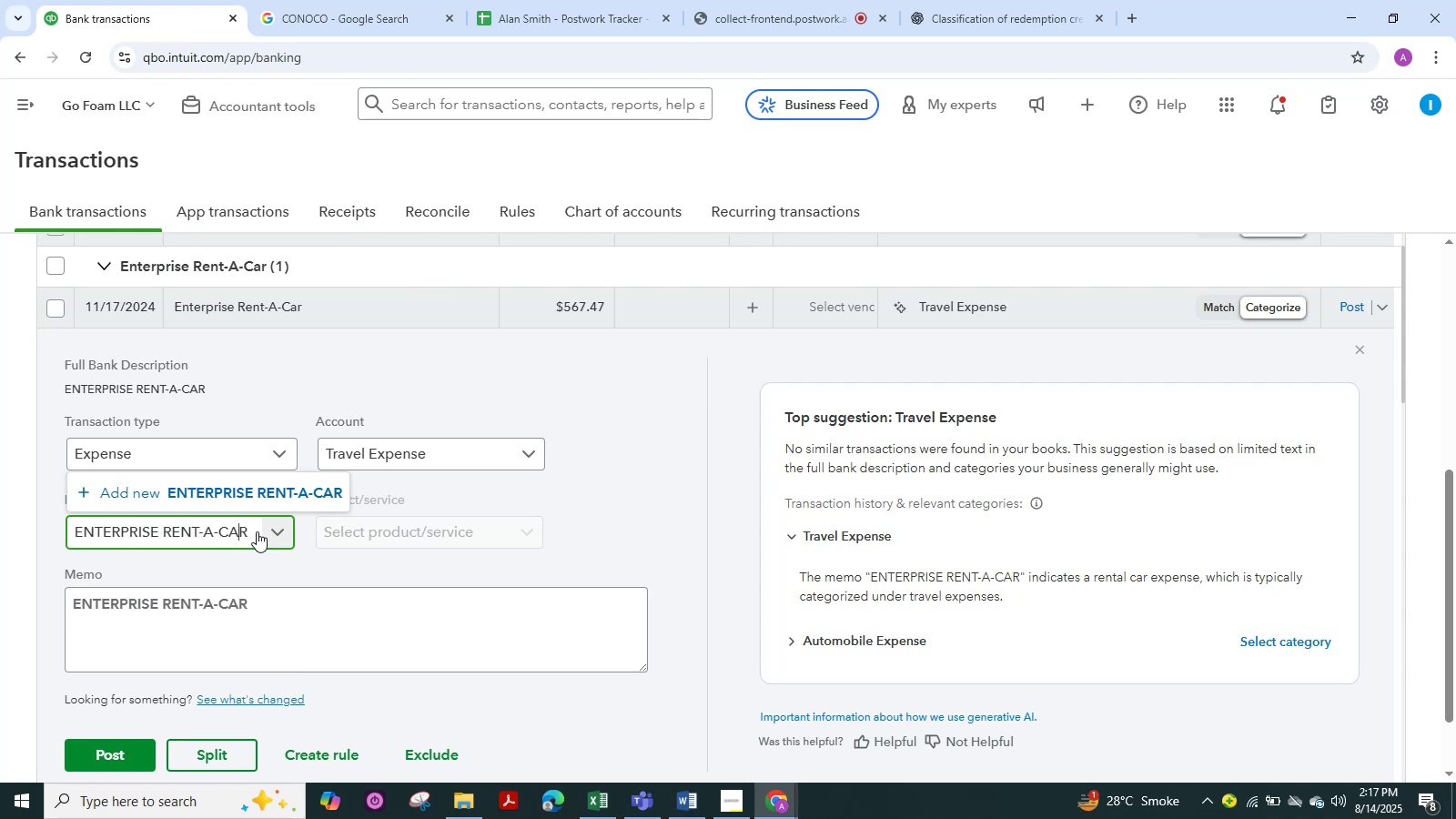 
hold_key(key=ArrowLeft, duration=0.66)
 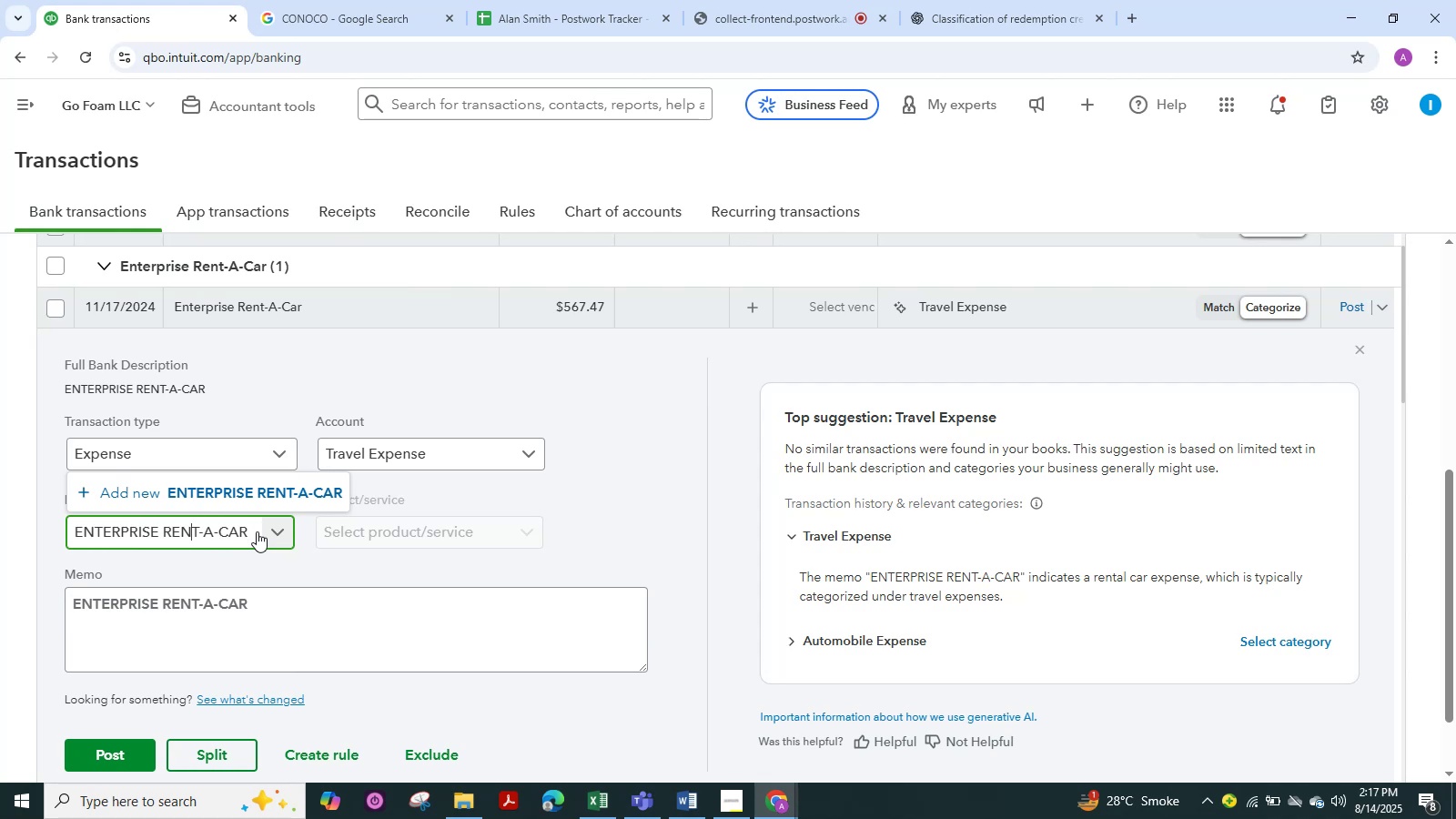 
key(ArrowLeft)
 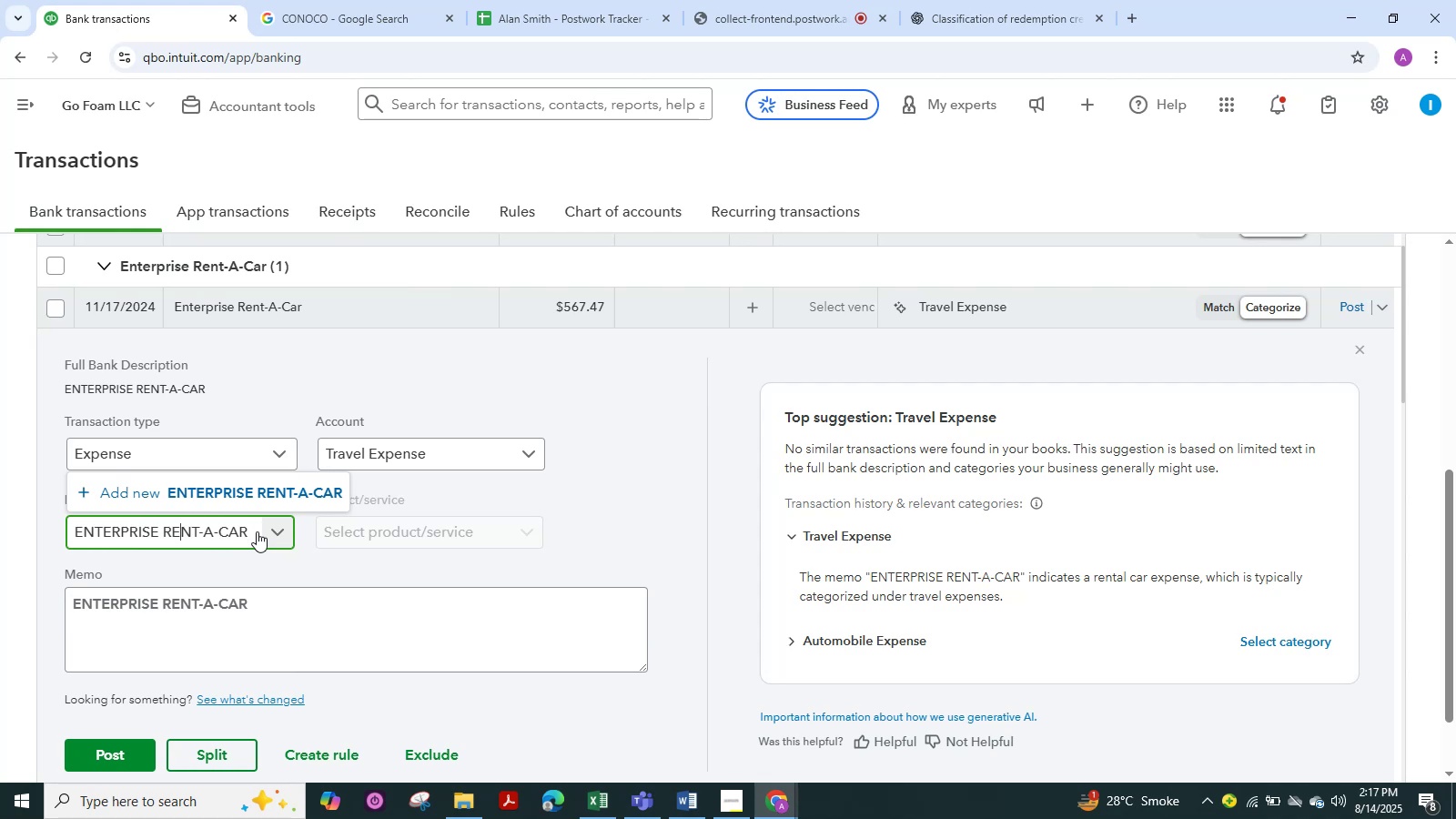 
key(ArrowLeft)
 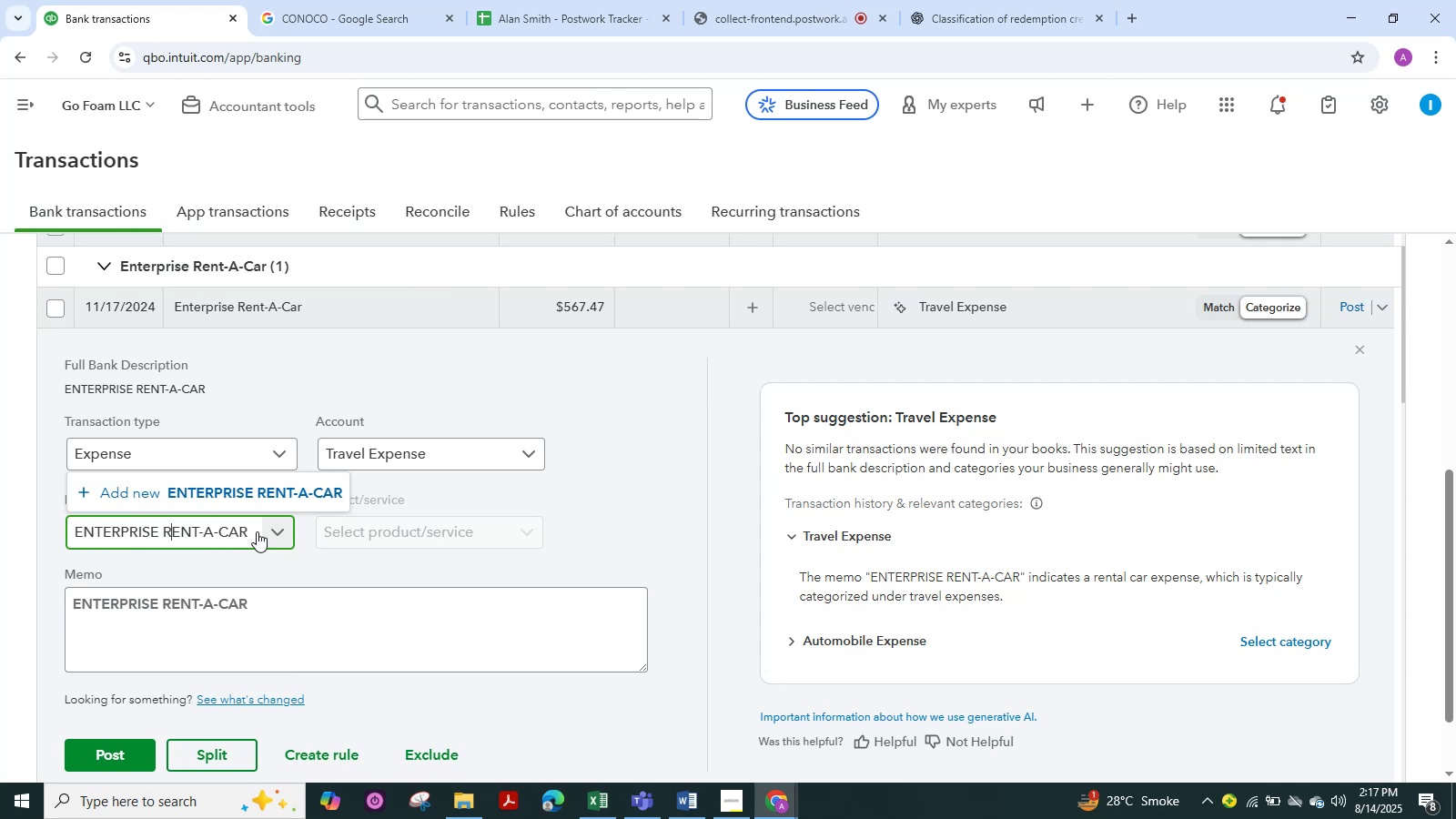 
key(ArrowLeft)
 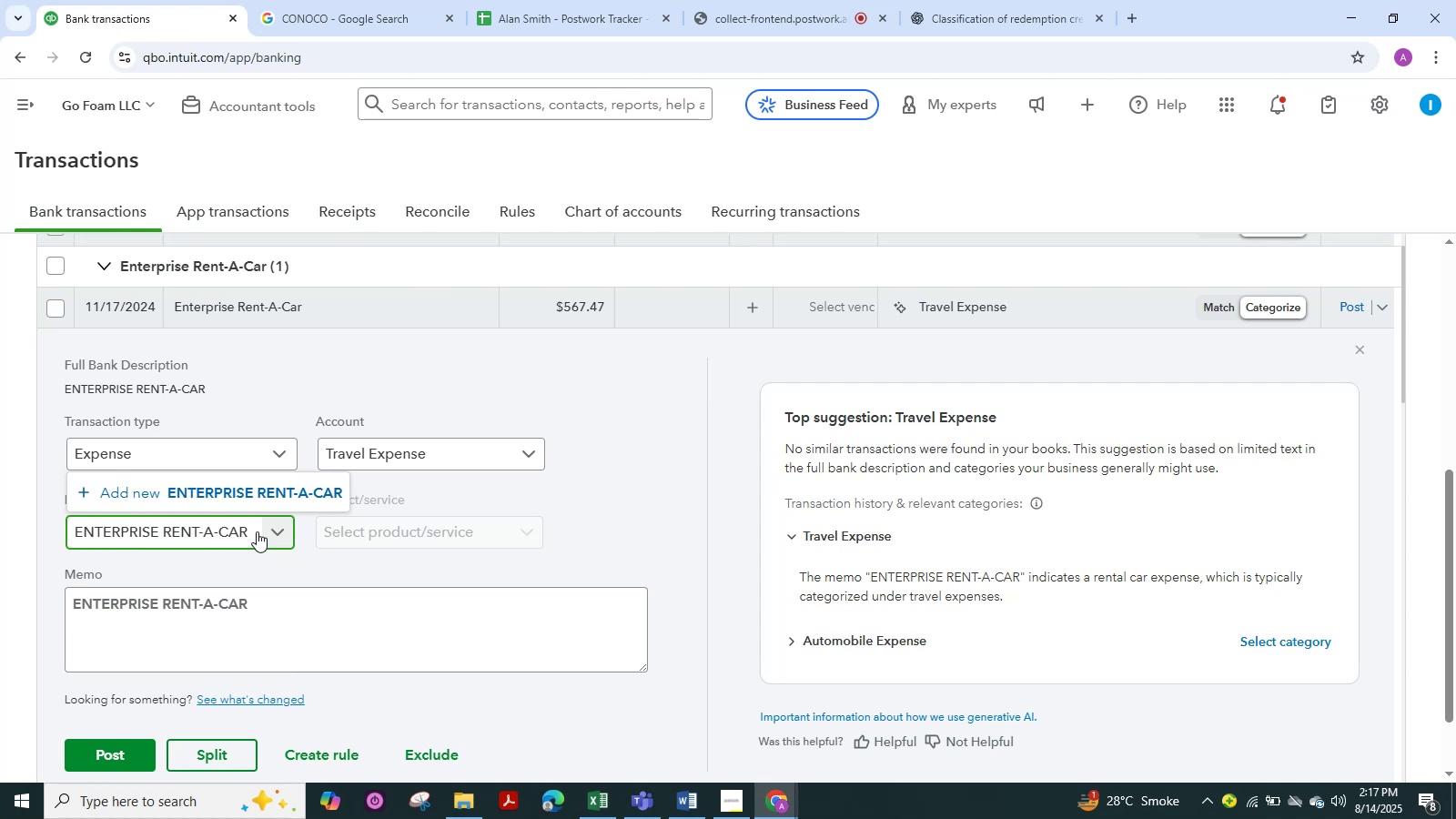 
hold_key(key=Backspace, duration=1.17)
 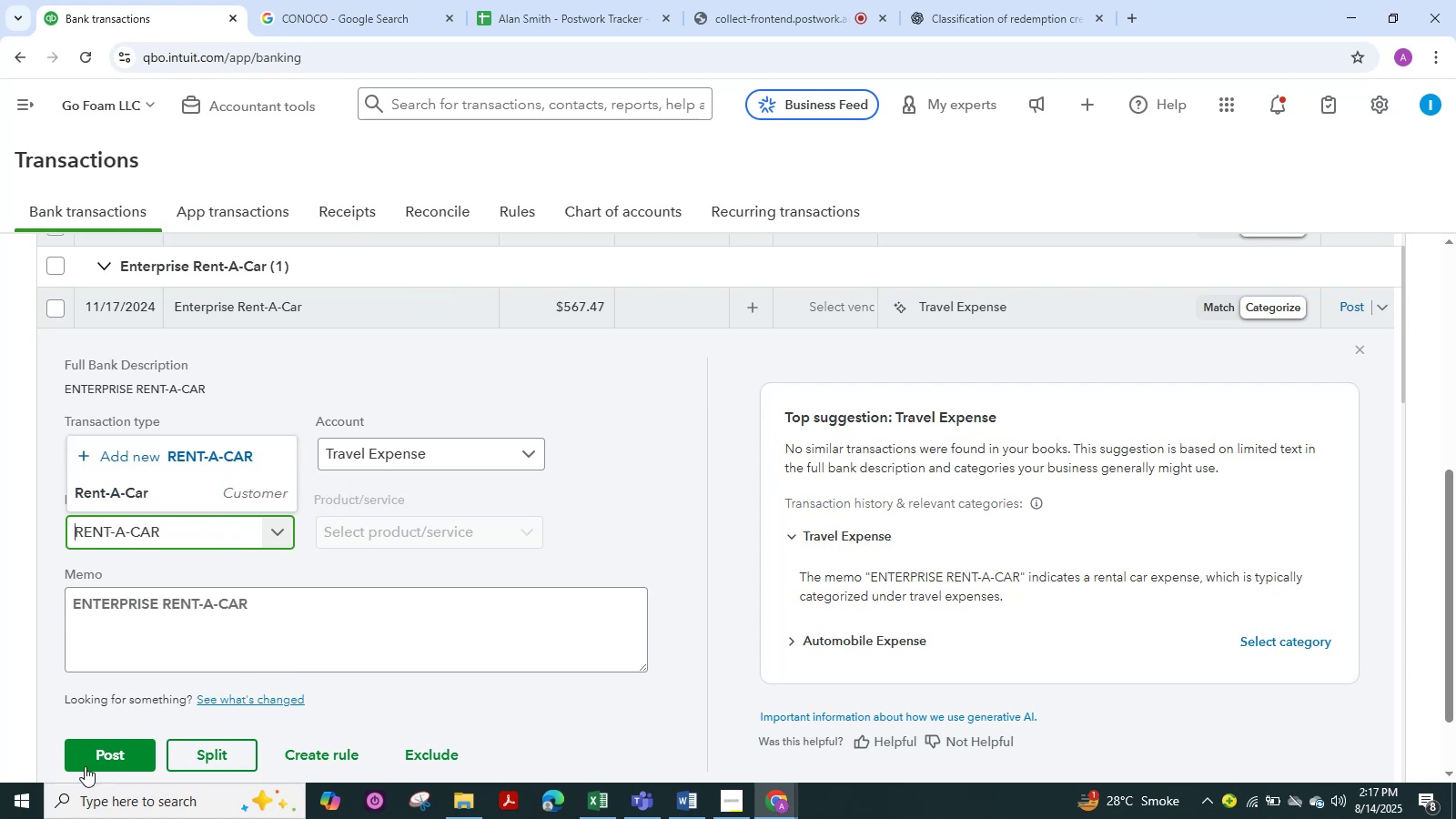 
left_click([109, 749])
 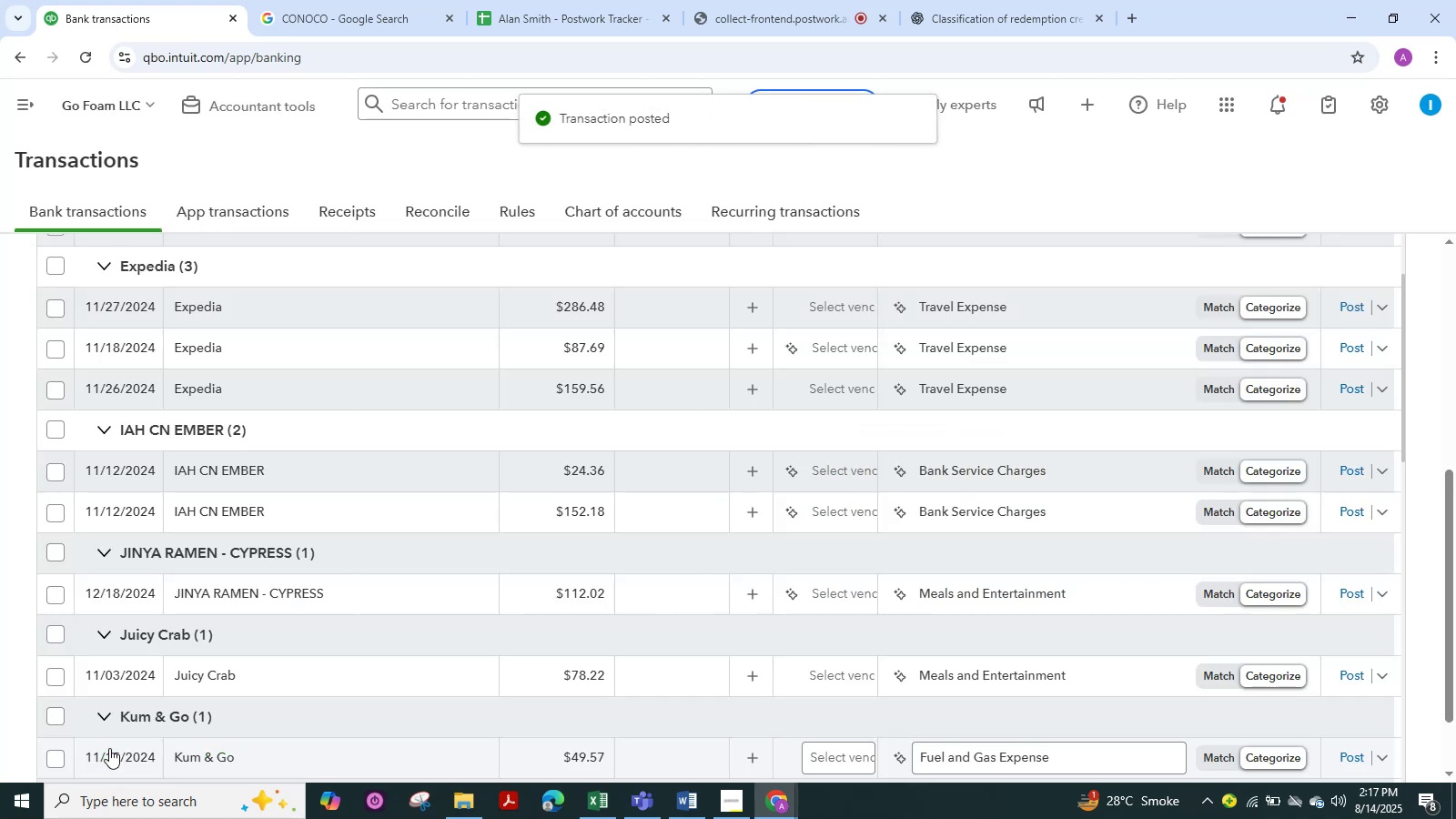 
scroll: coordinate [339, 623], scroll_direction: up, amount: 1.0
 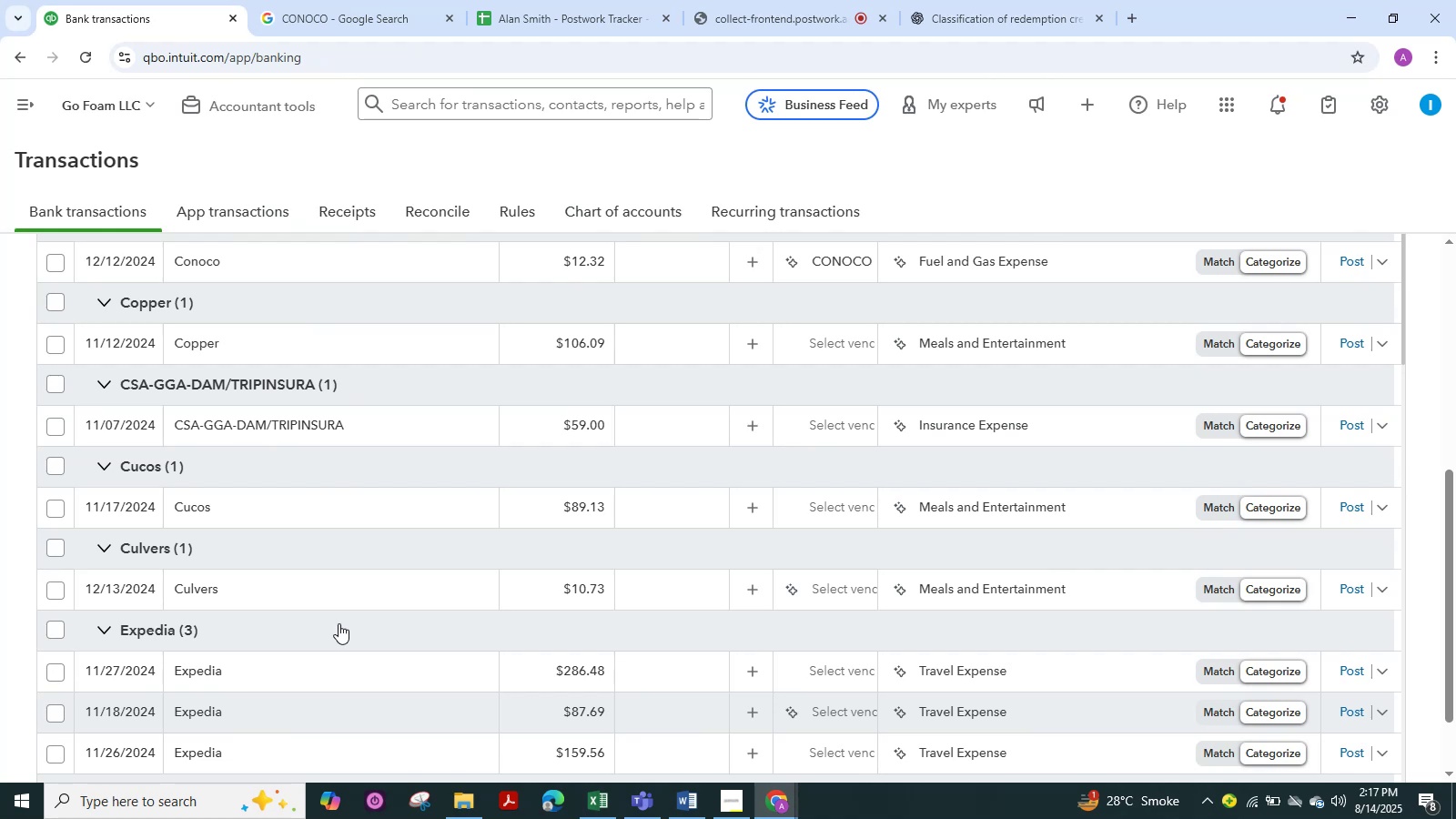 
wait(10.87)
 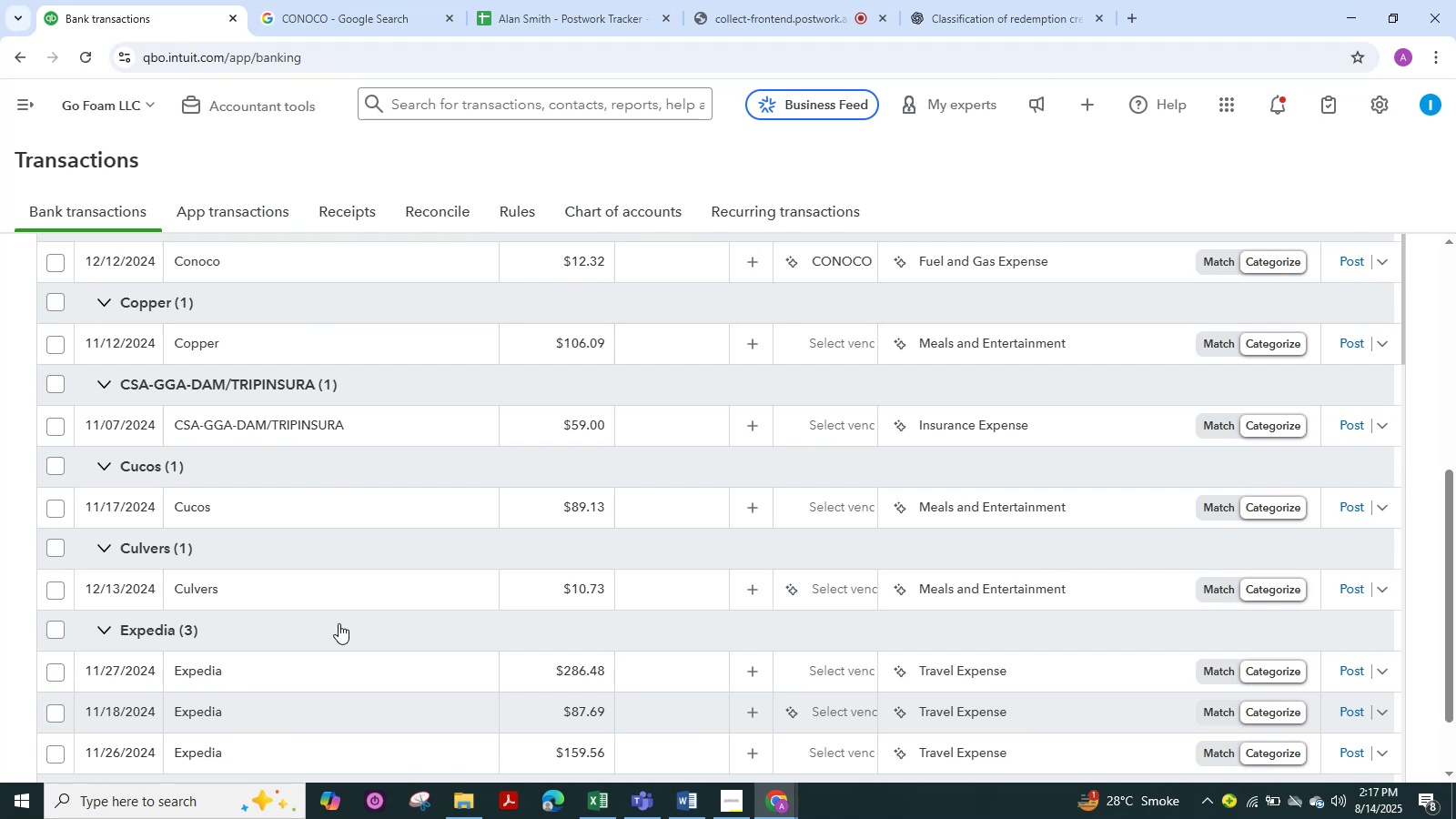 
scroll: coordinate [339, 623], scroll_direction: down, amount: 1.0
 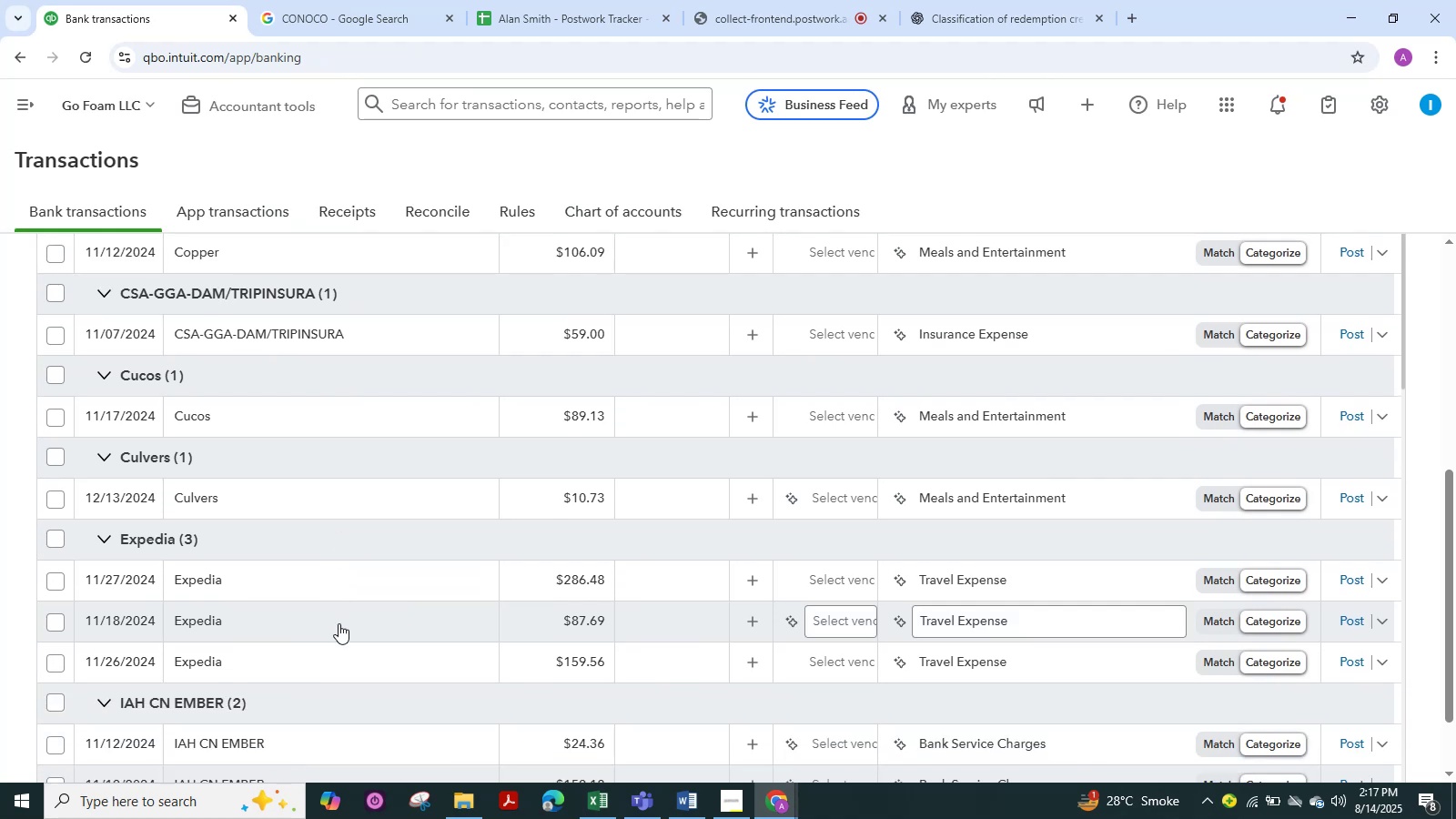 
scroll: coordinate [339, 623], scroll_direction: up, amount: 2.0
 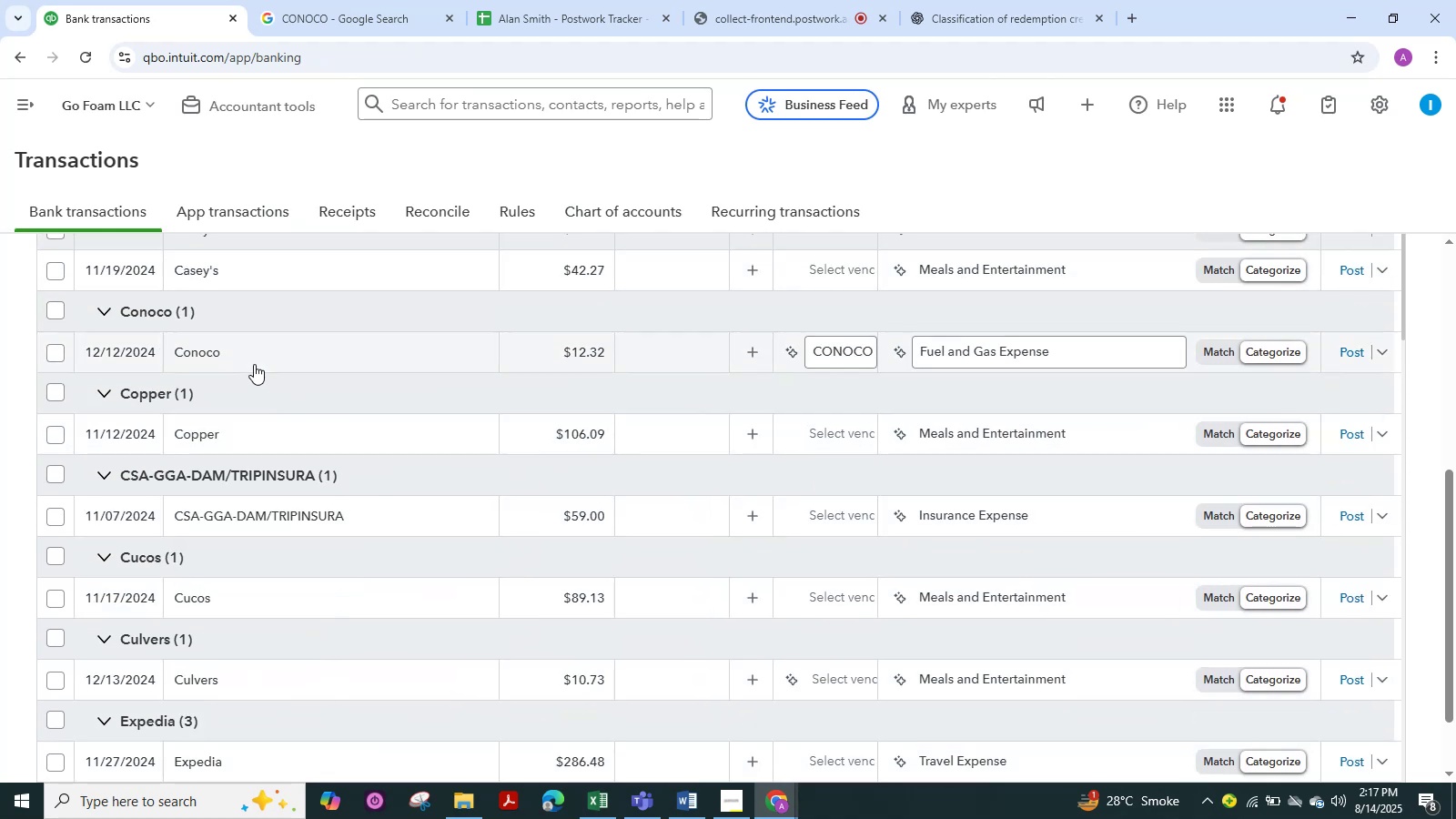 
left_click([254, 364])
 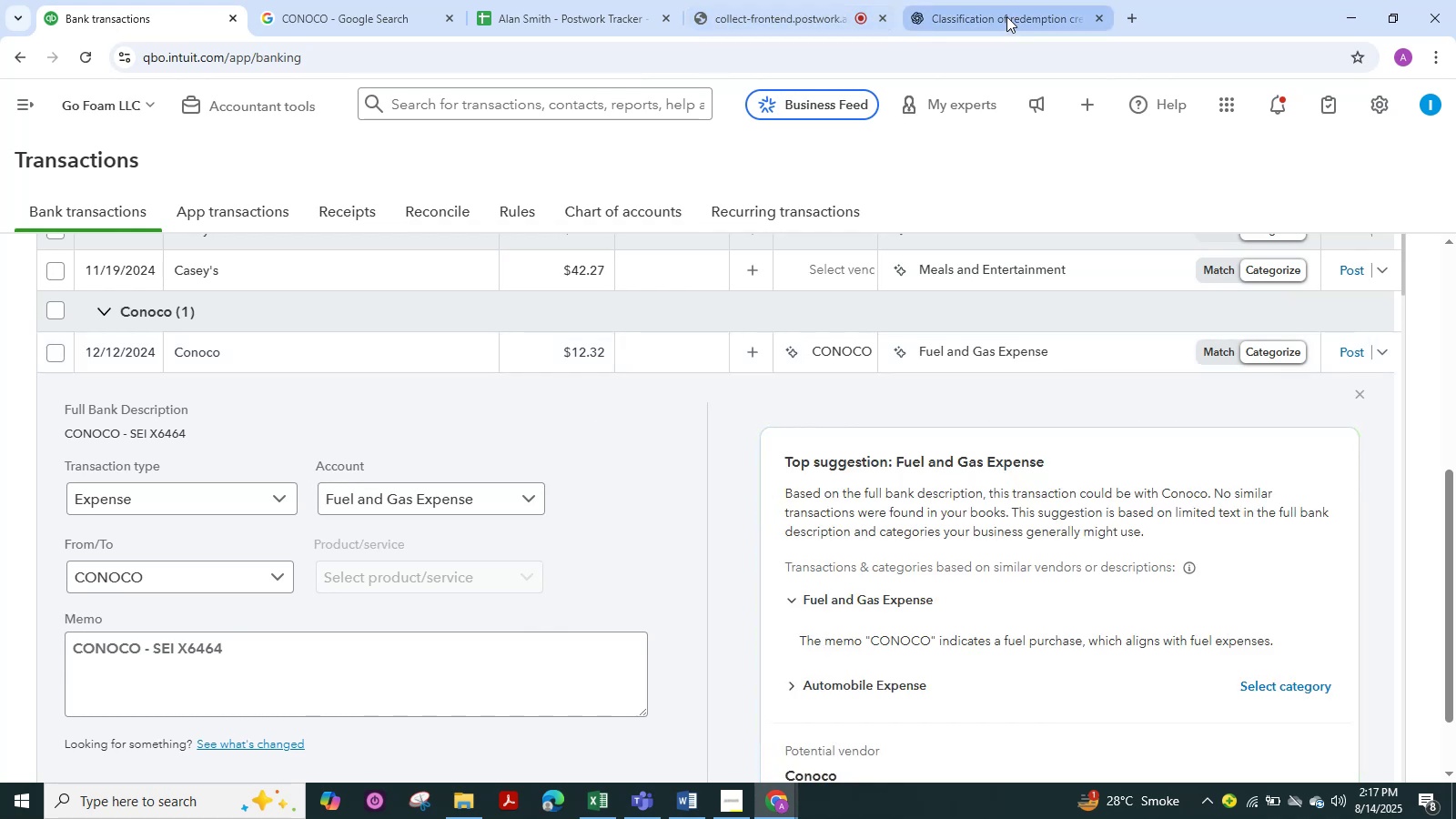 
wait(5.19)
 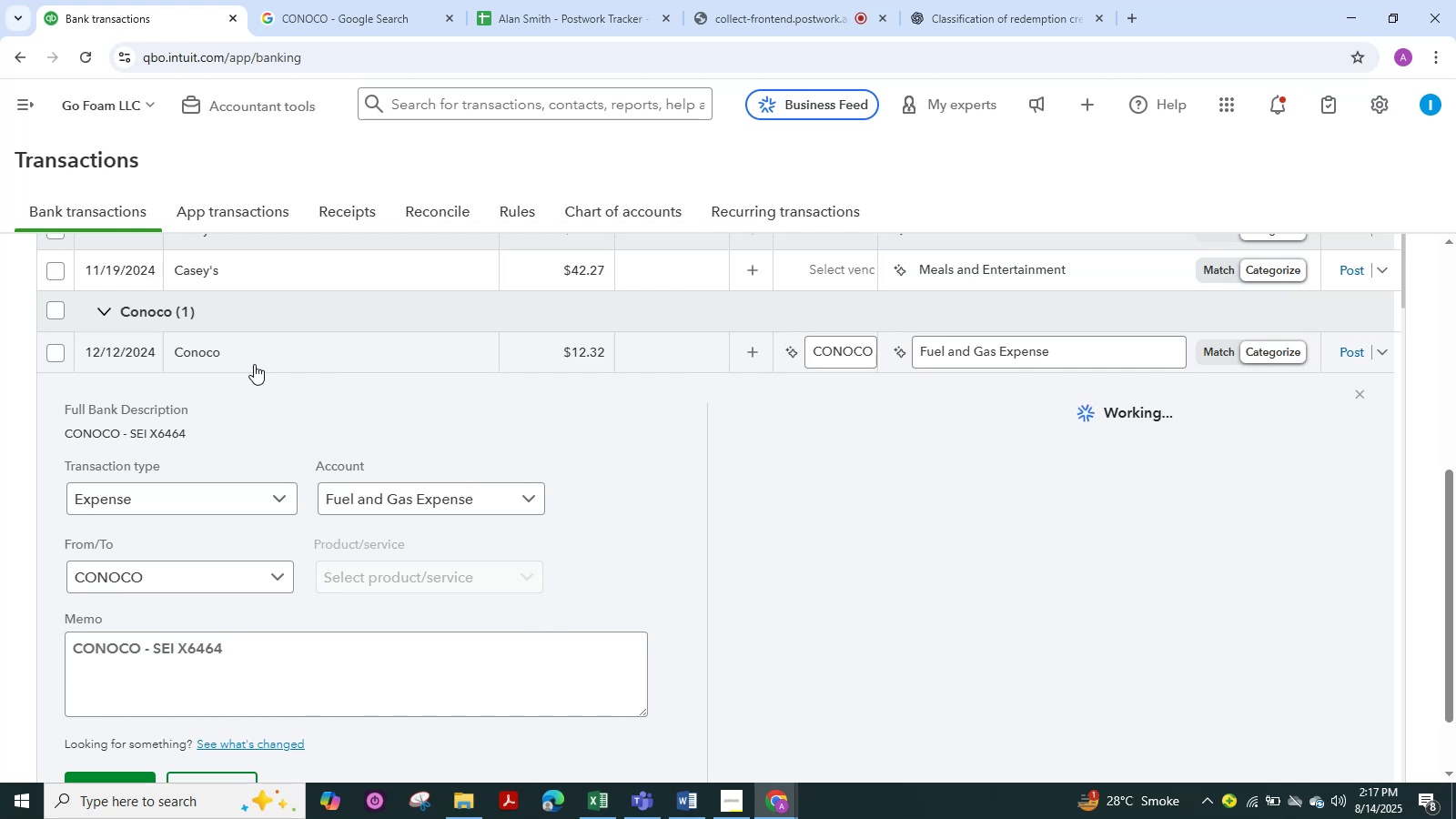 
left_click([758, 9])
 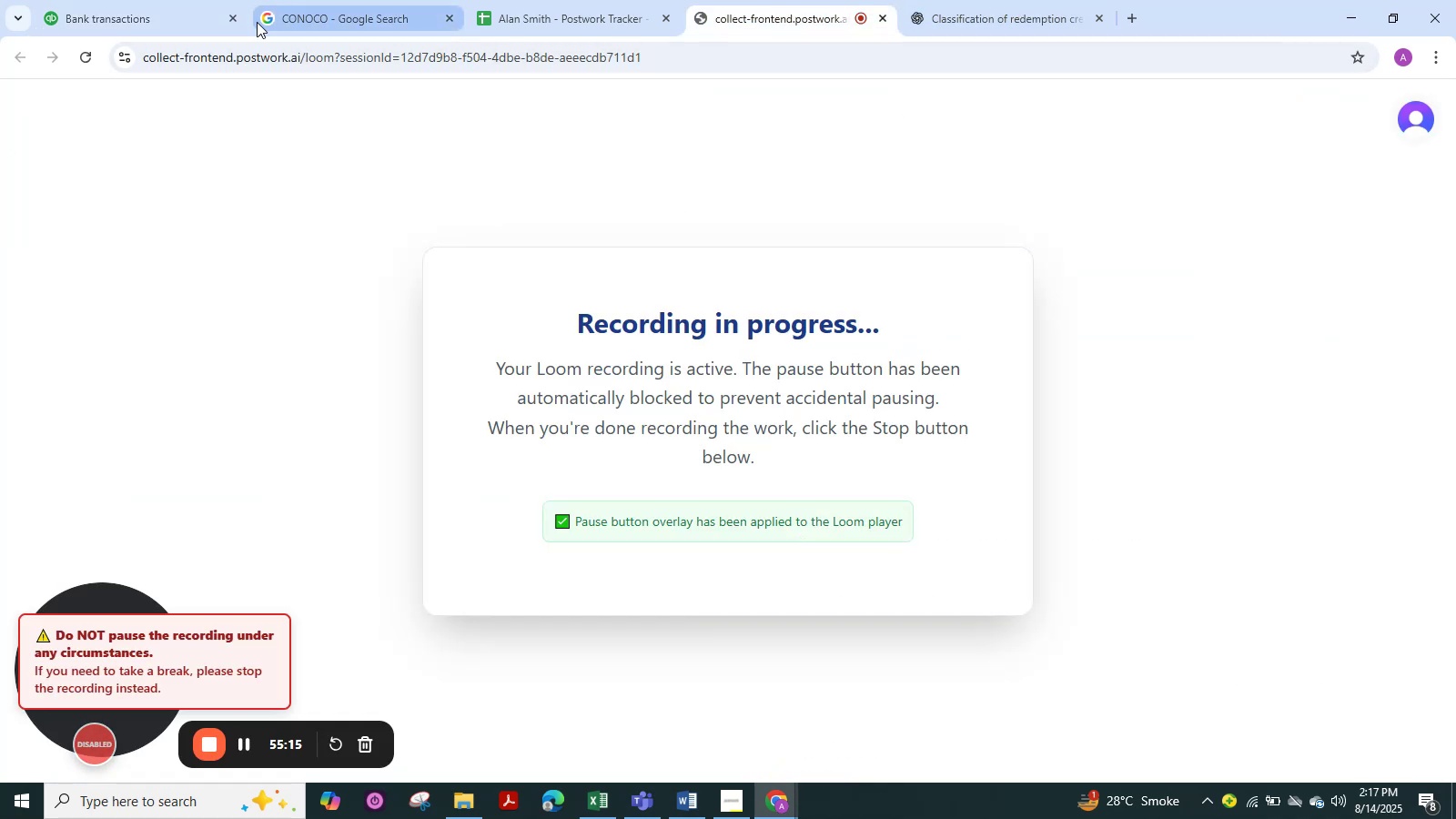 
left_click([147, 21])
 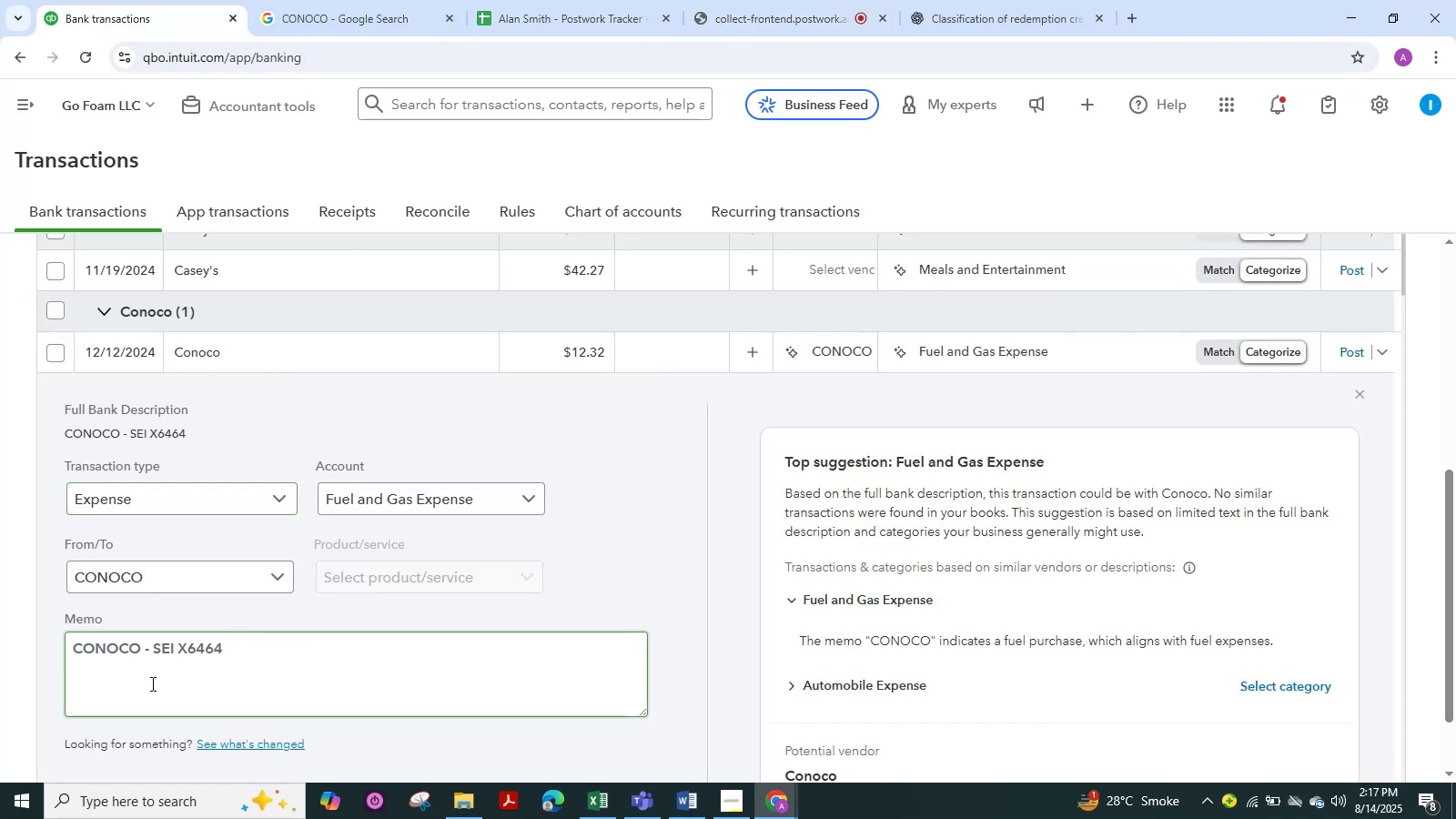 
left_click_drag(start_coordinate=[142, 652], to_coordinate=[42, 660])
 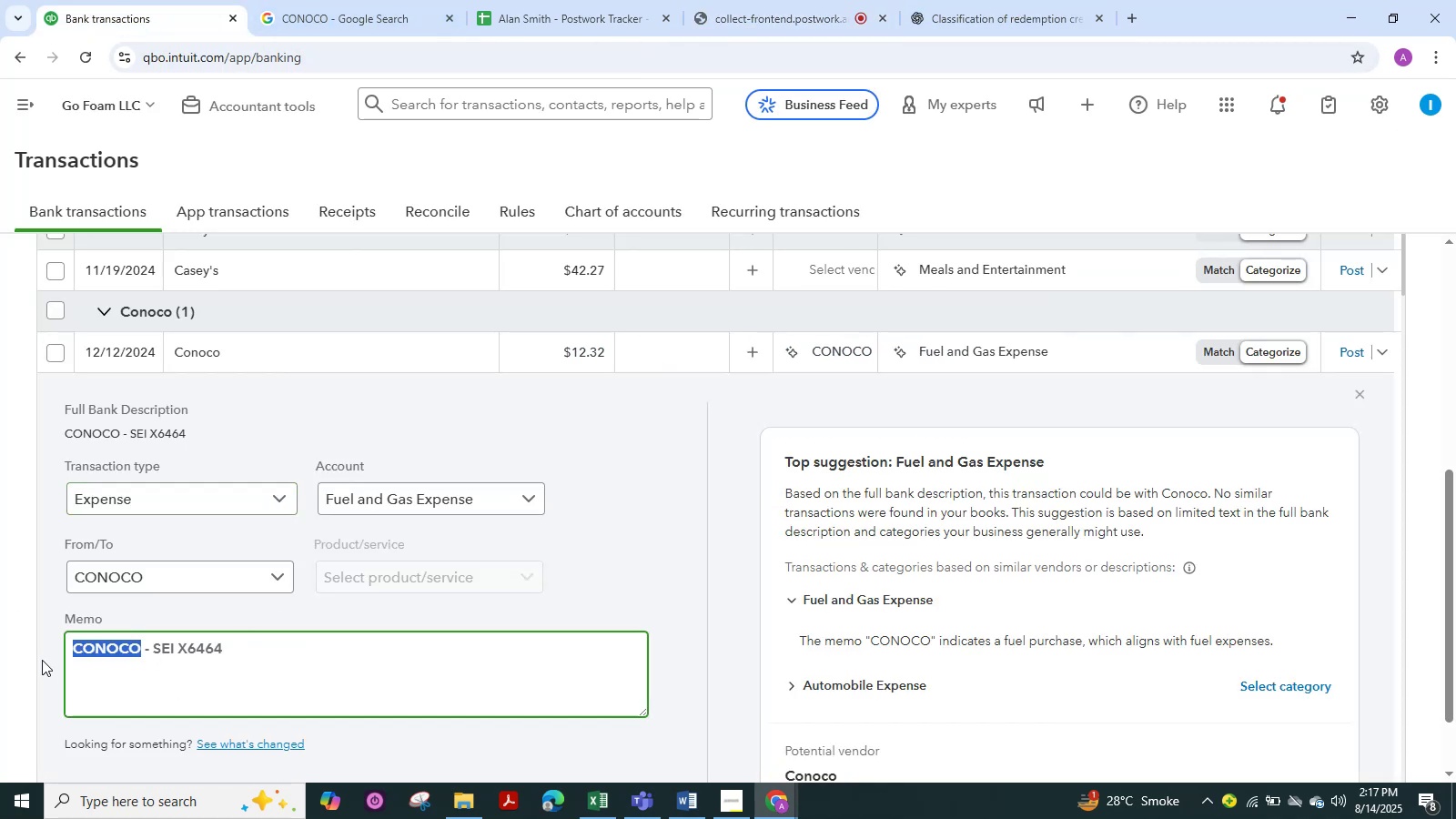 
key(Control+C)
 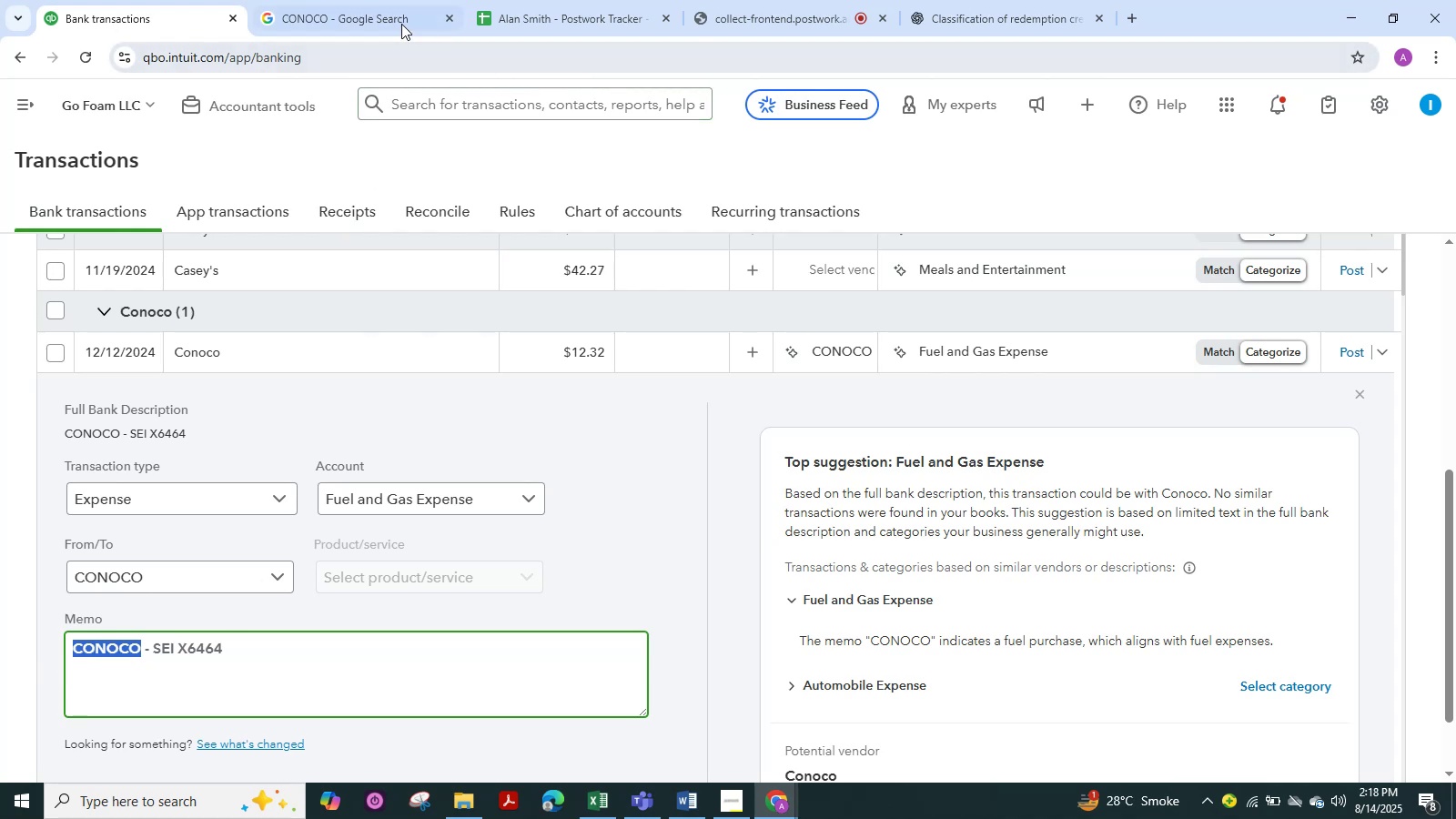 
left_click([405, 10])
 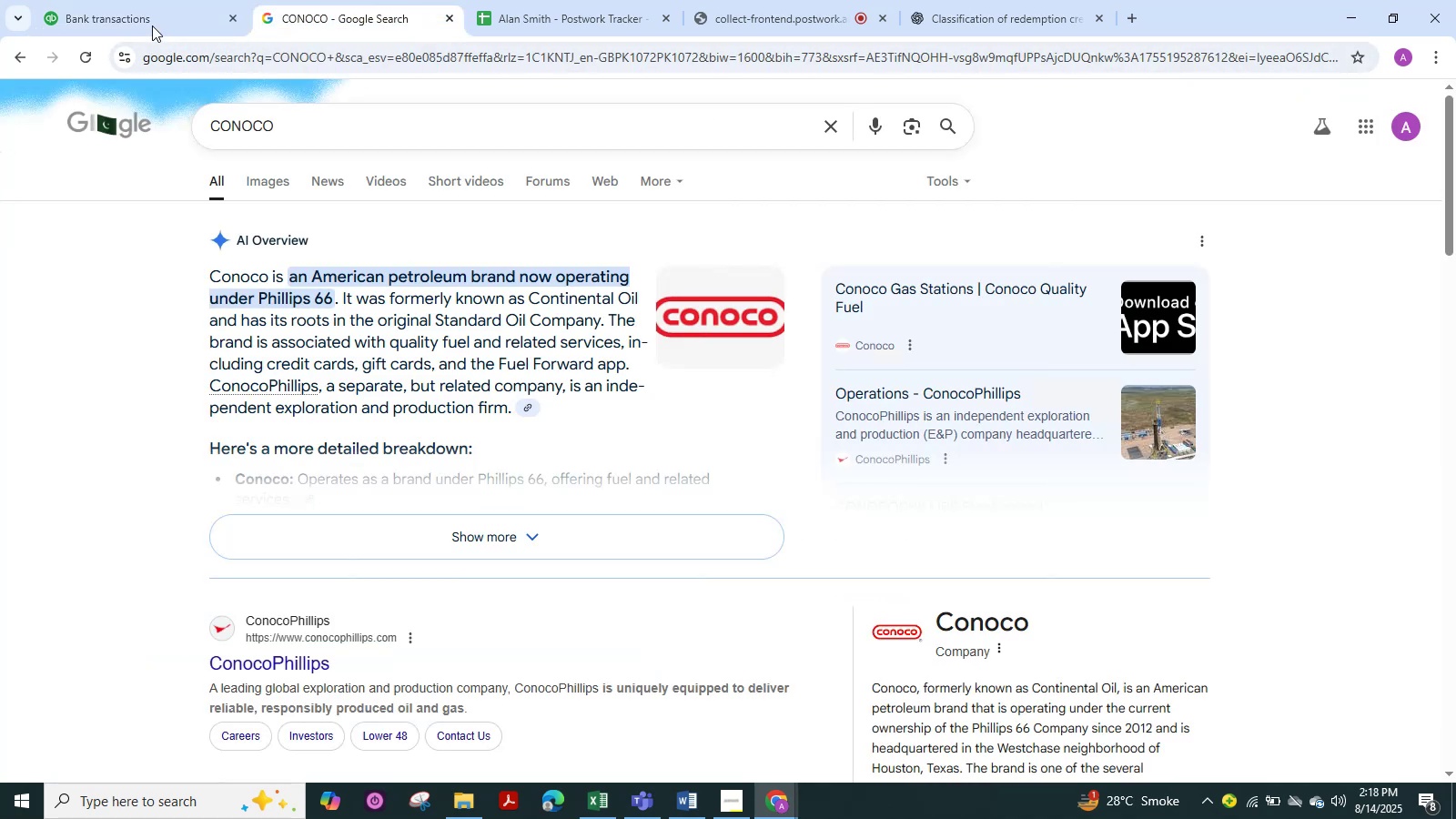 
left_click([146, 15])
 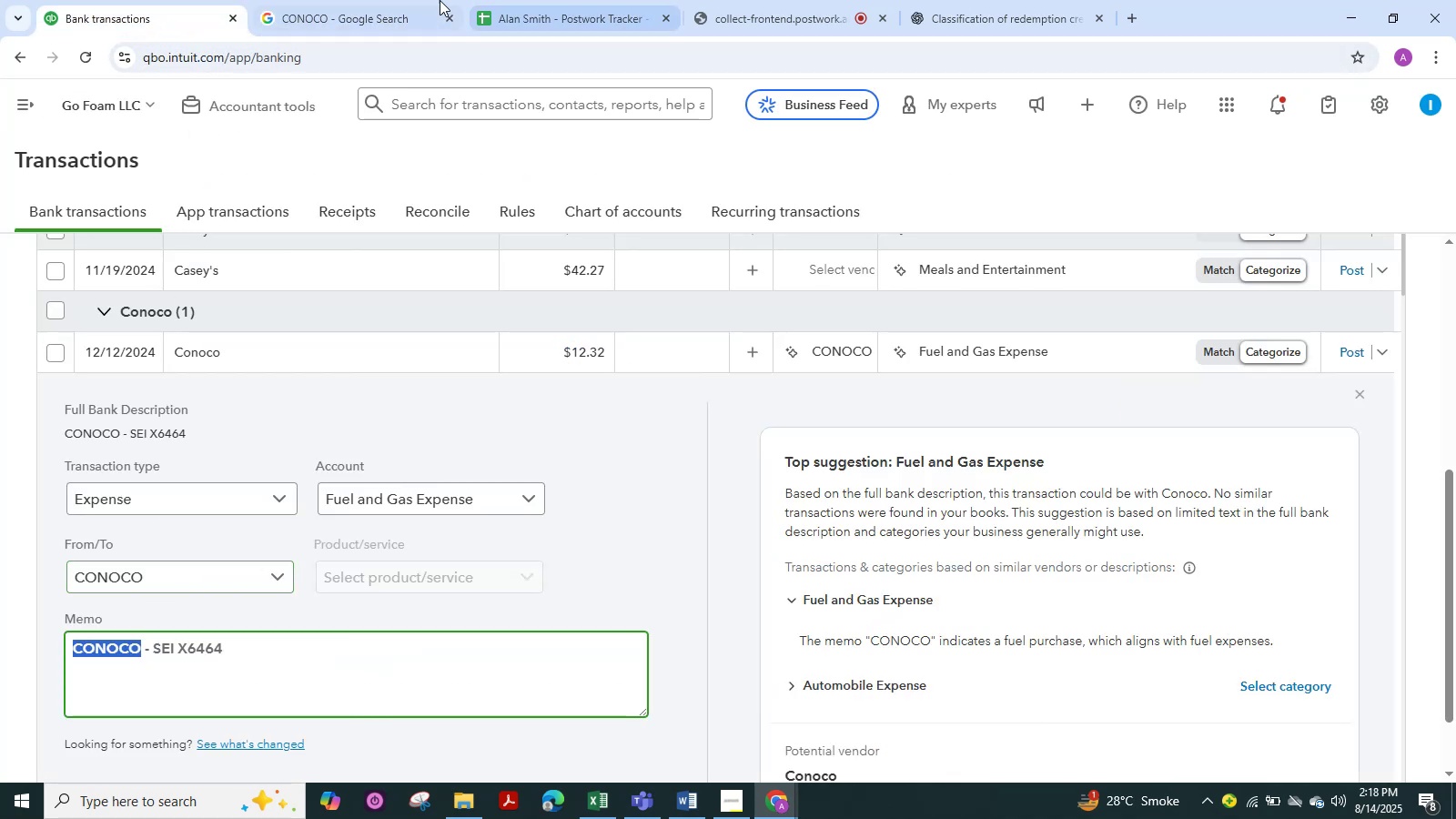 
left_click([379, 18])
 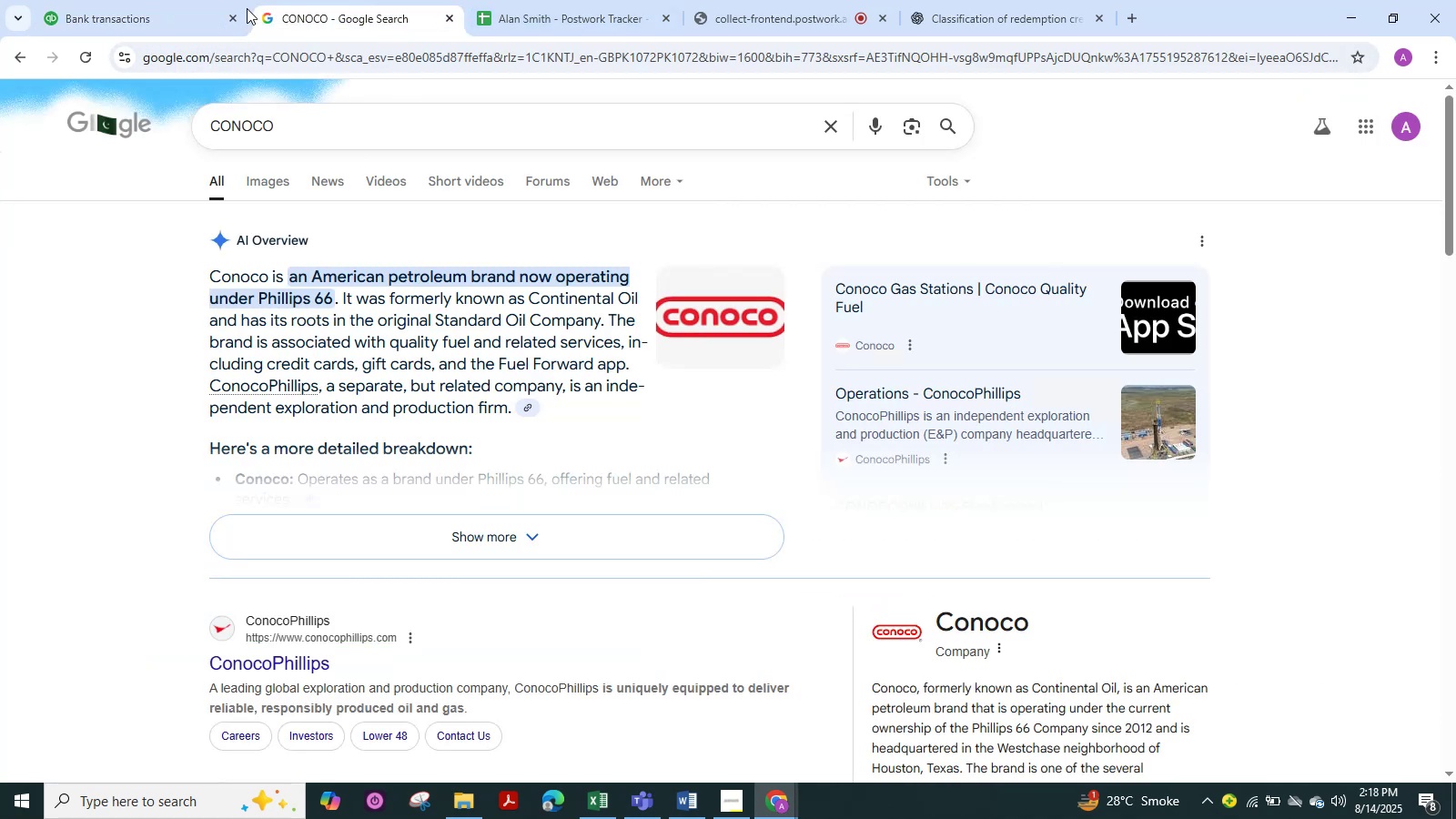 
left_click([217, 15])
 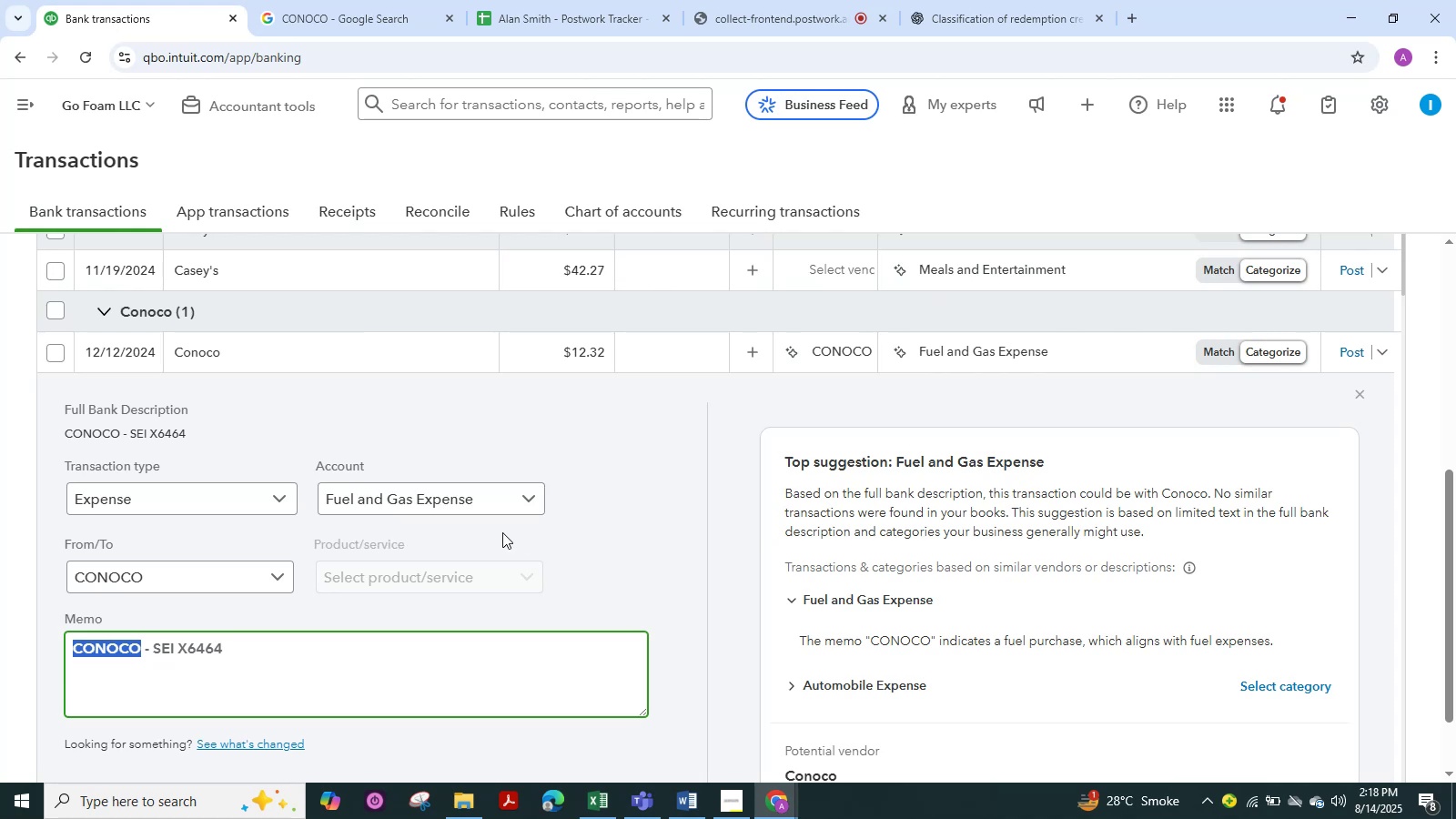 
left_click([530, 500])
 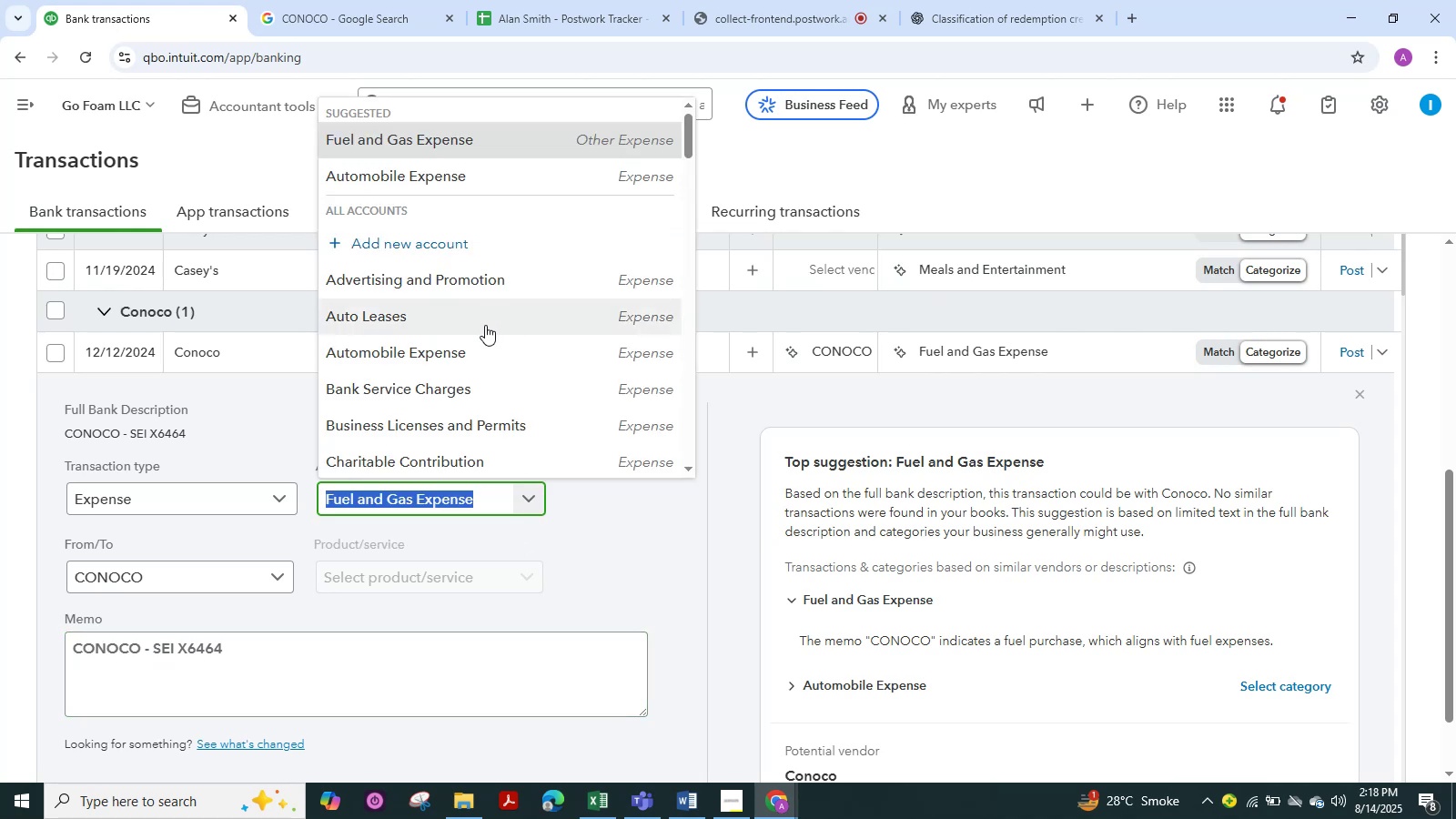 
left_click([476, 346])
 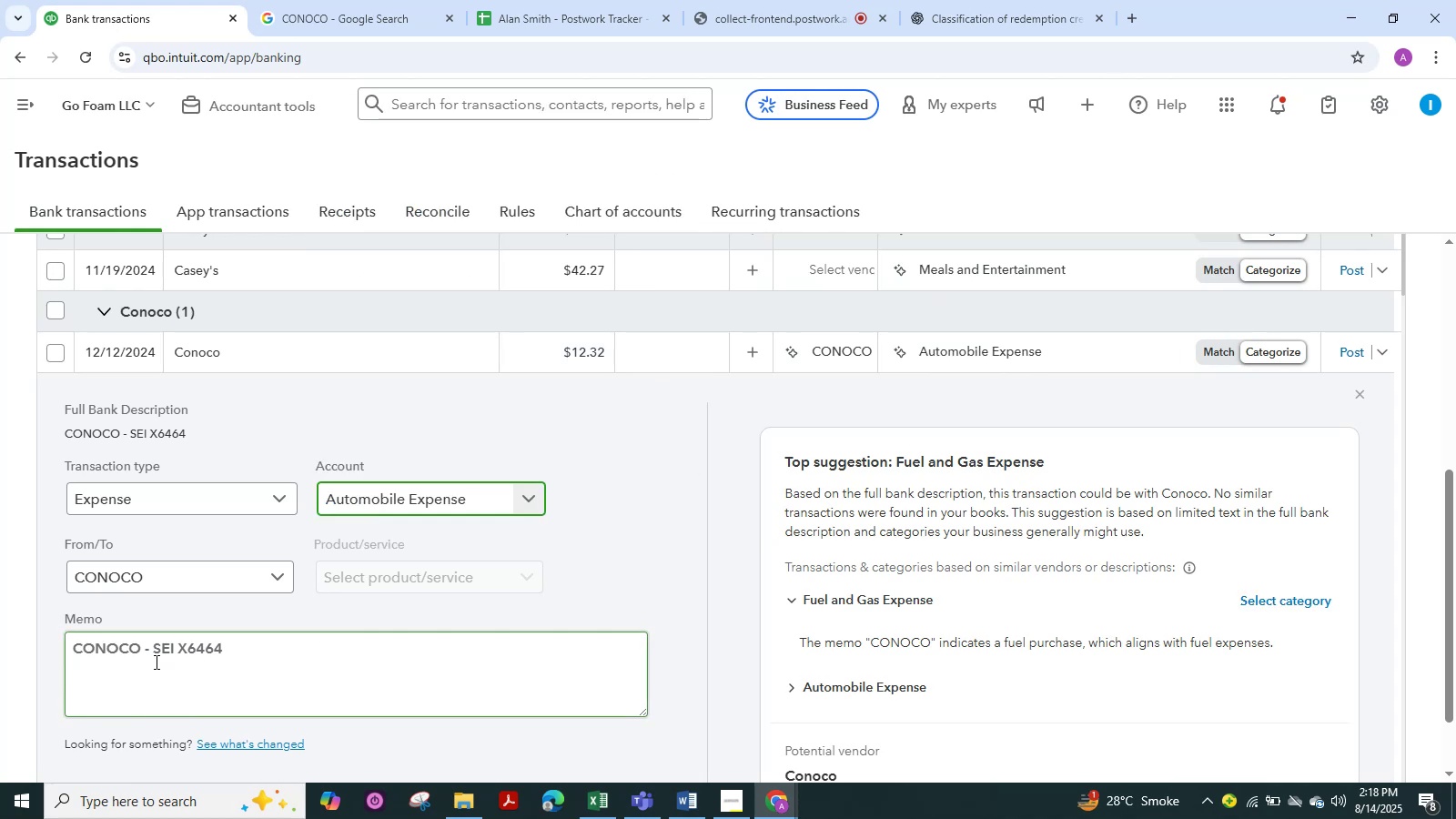 
scroll: coordinate [173, 667], scroll_direction: down, amount: 5.0
 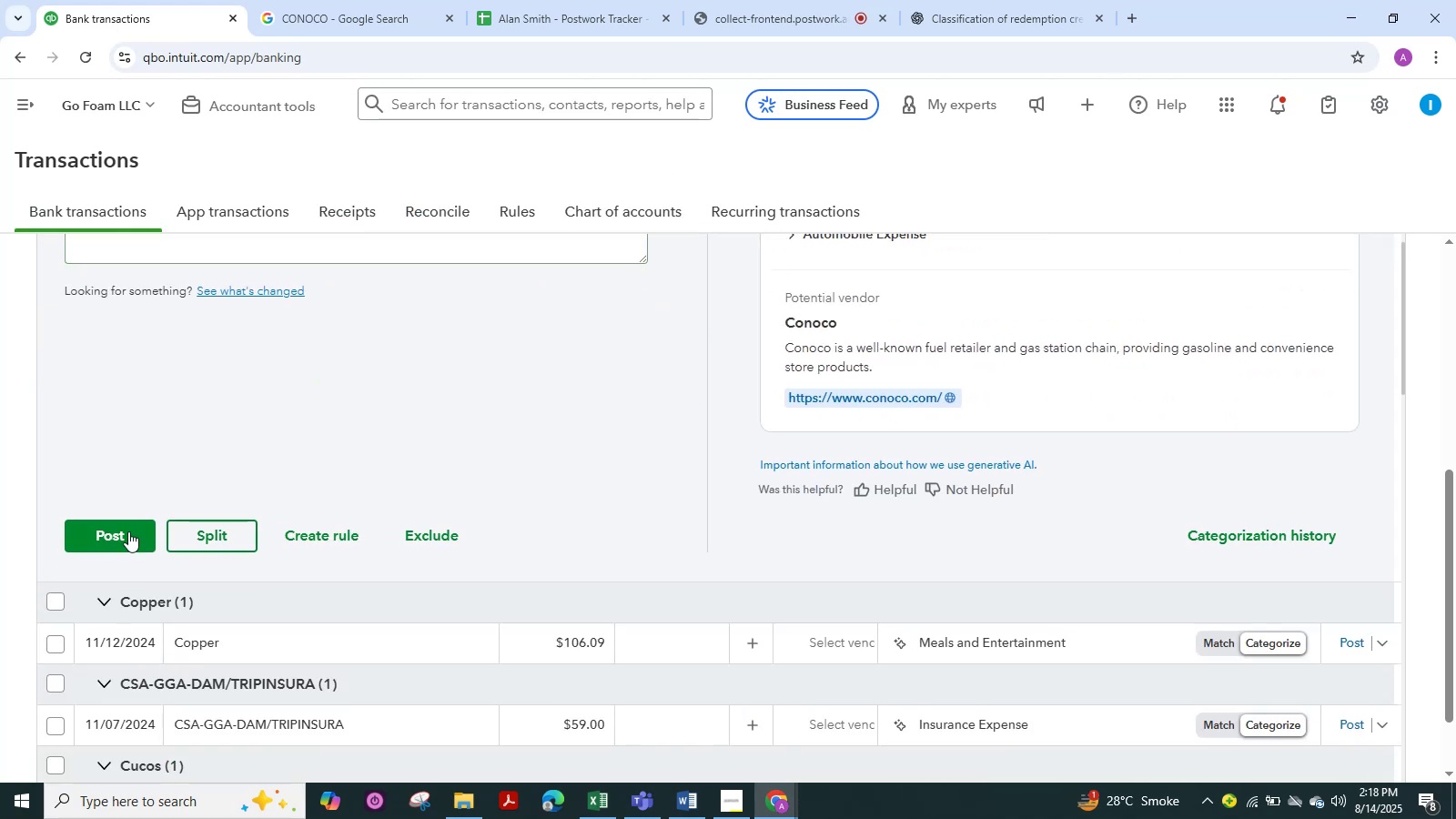 
left_click([128, 531])
 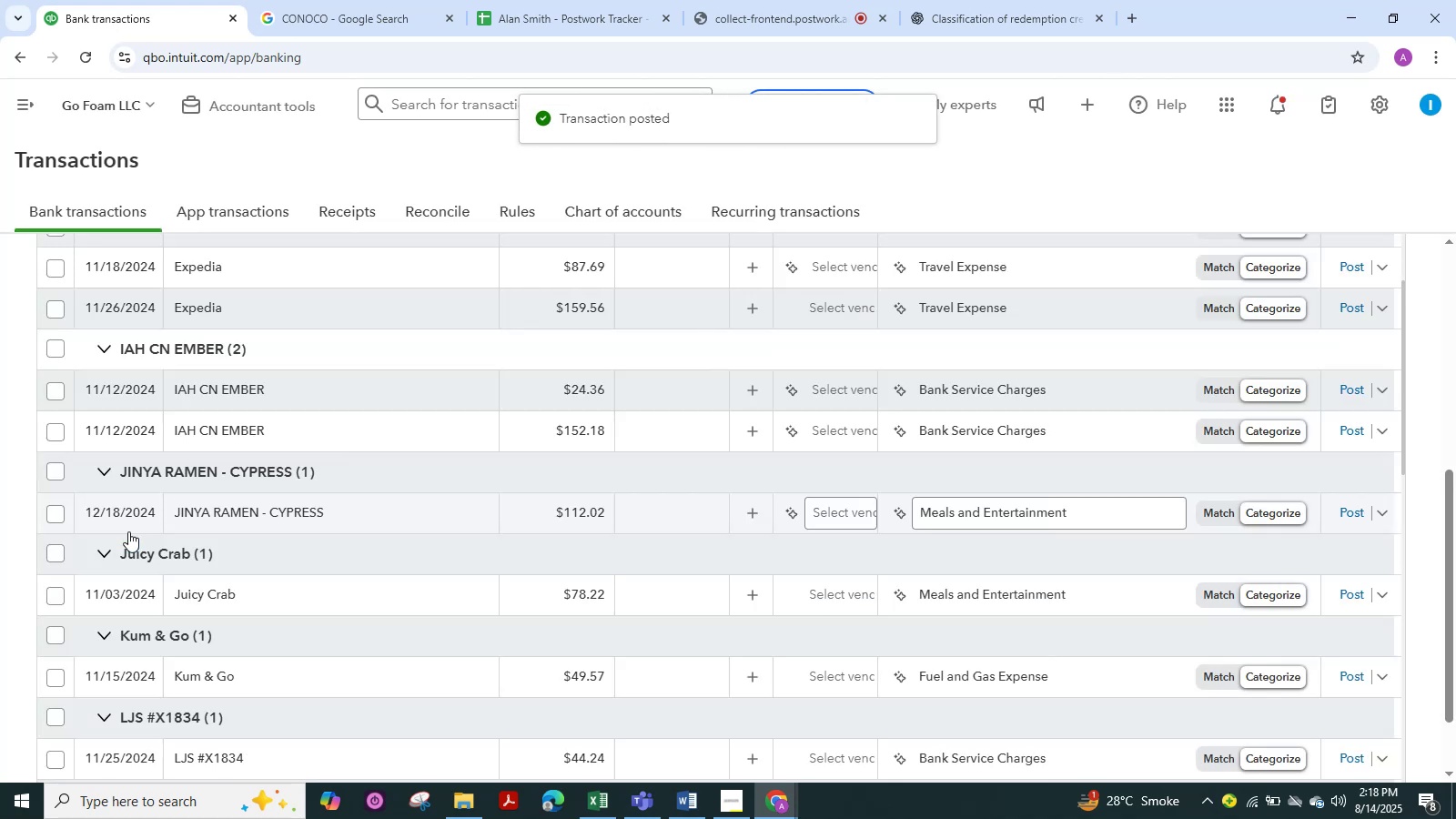 
wait(7.26)
 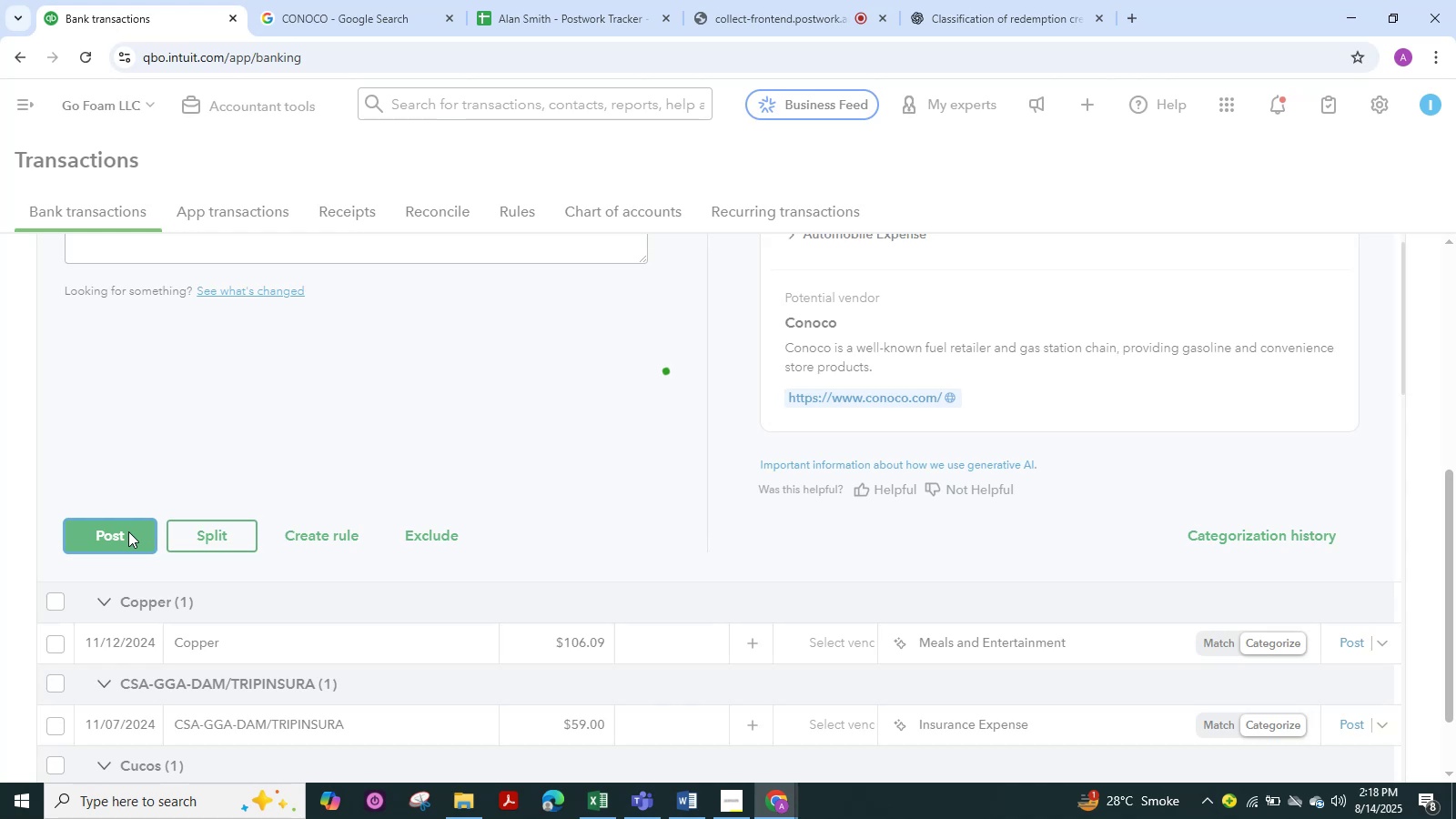 
scroll: coordinate [233, 578], scroll_direction: up, amount: 3.0
 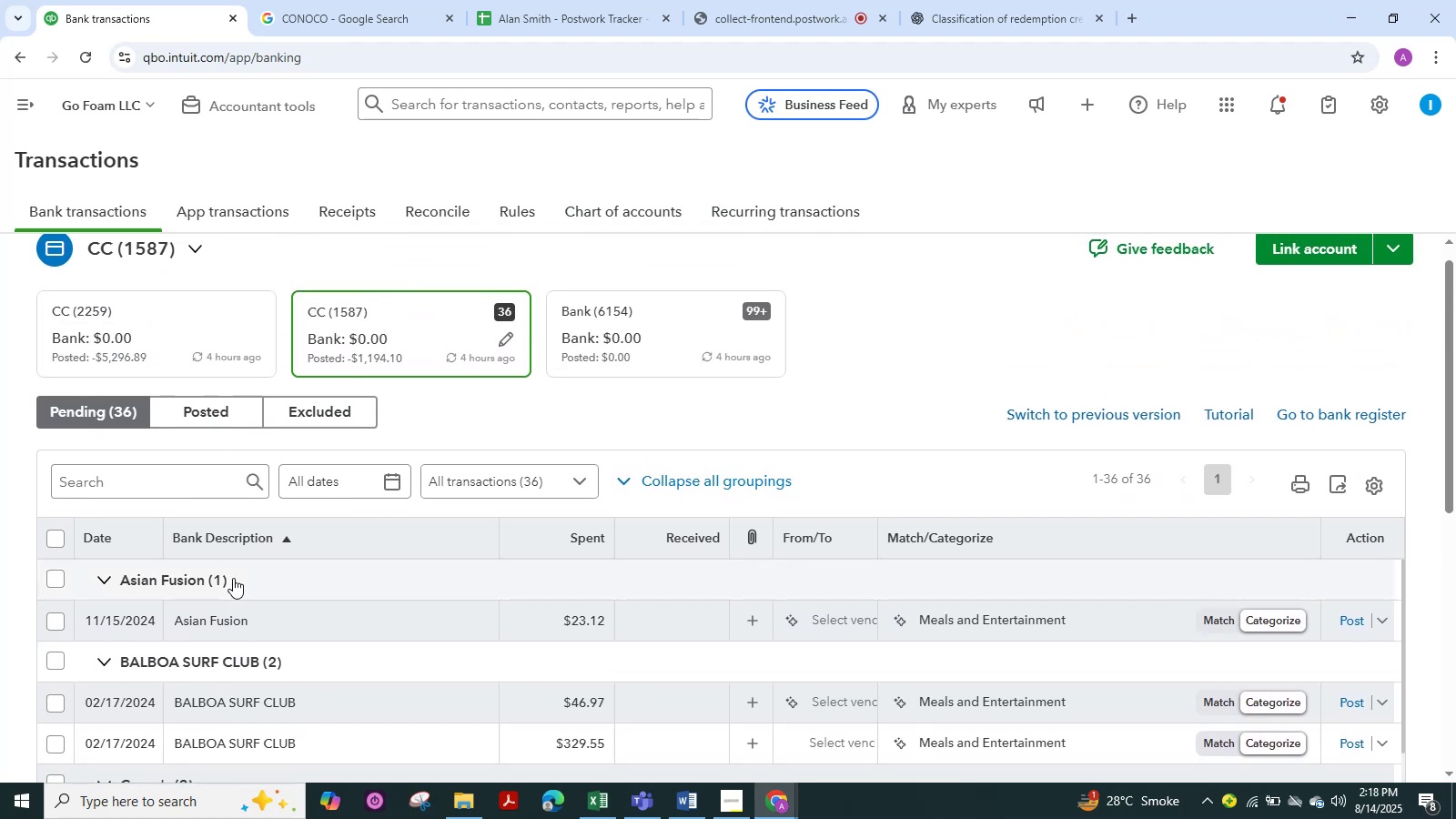 
scroll: coordinate [233, 578], scroll_direction: down, amount: 2.0
 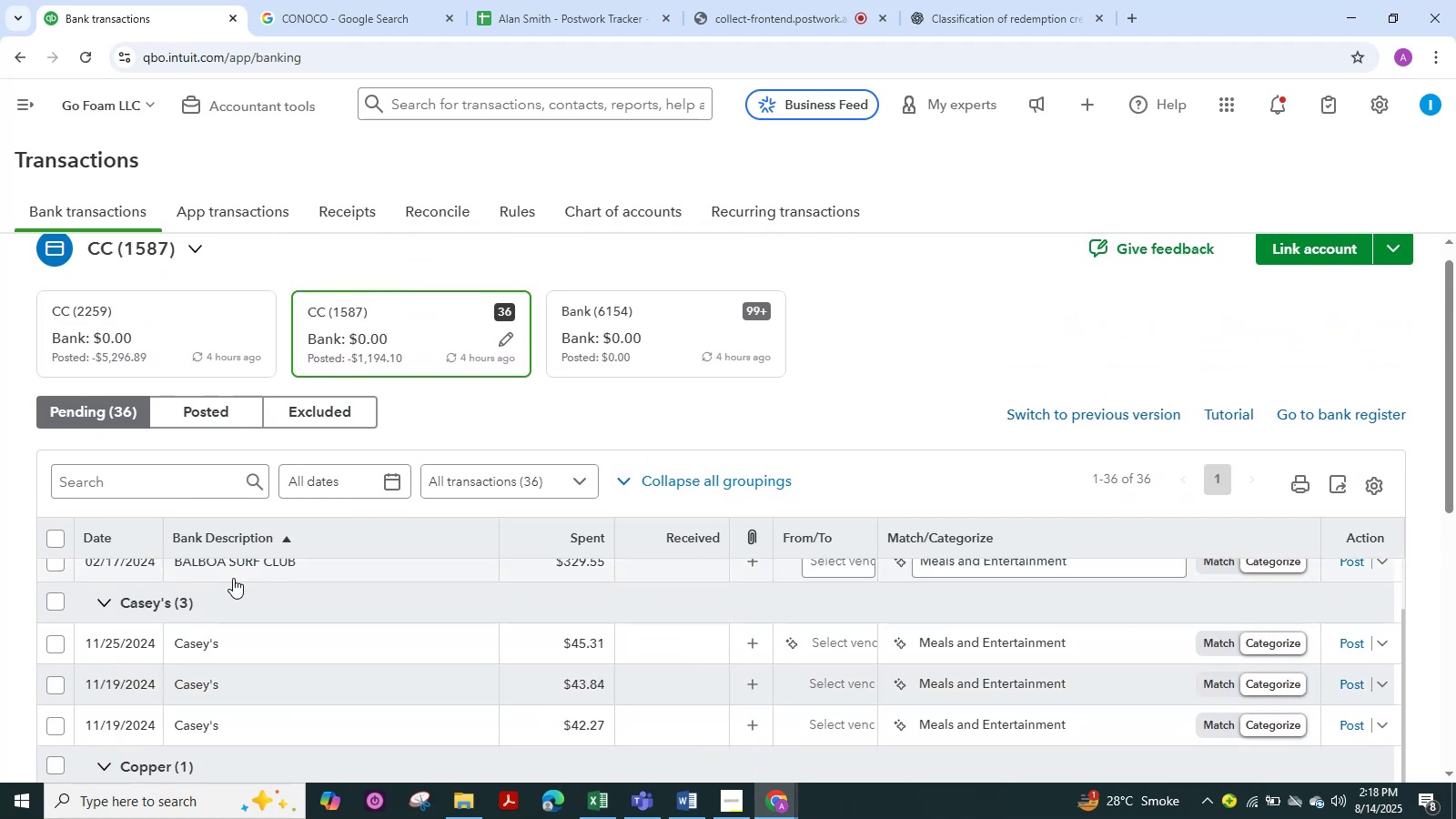 
scroll: coordinate [233, 578], scroll_direction: up, amount: 3.0
 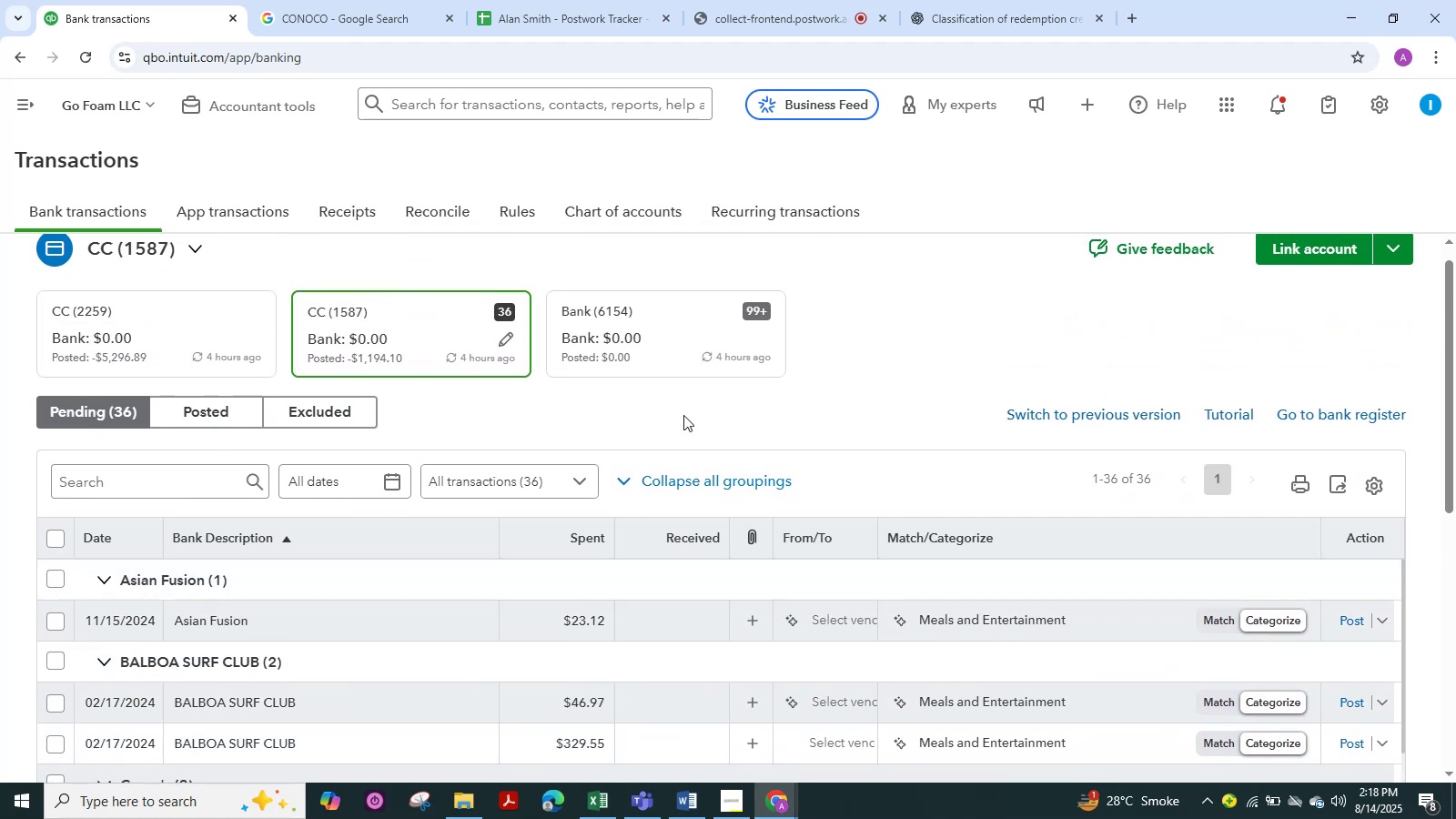 
scroll: coordinate [683, 415], scroll_direction: down, amount: 4.0
 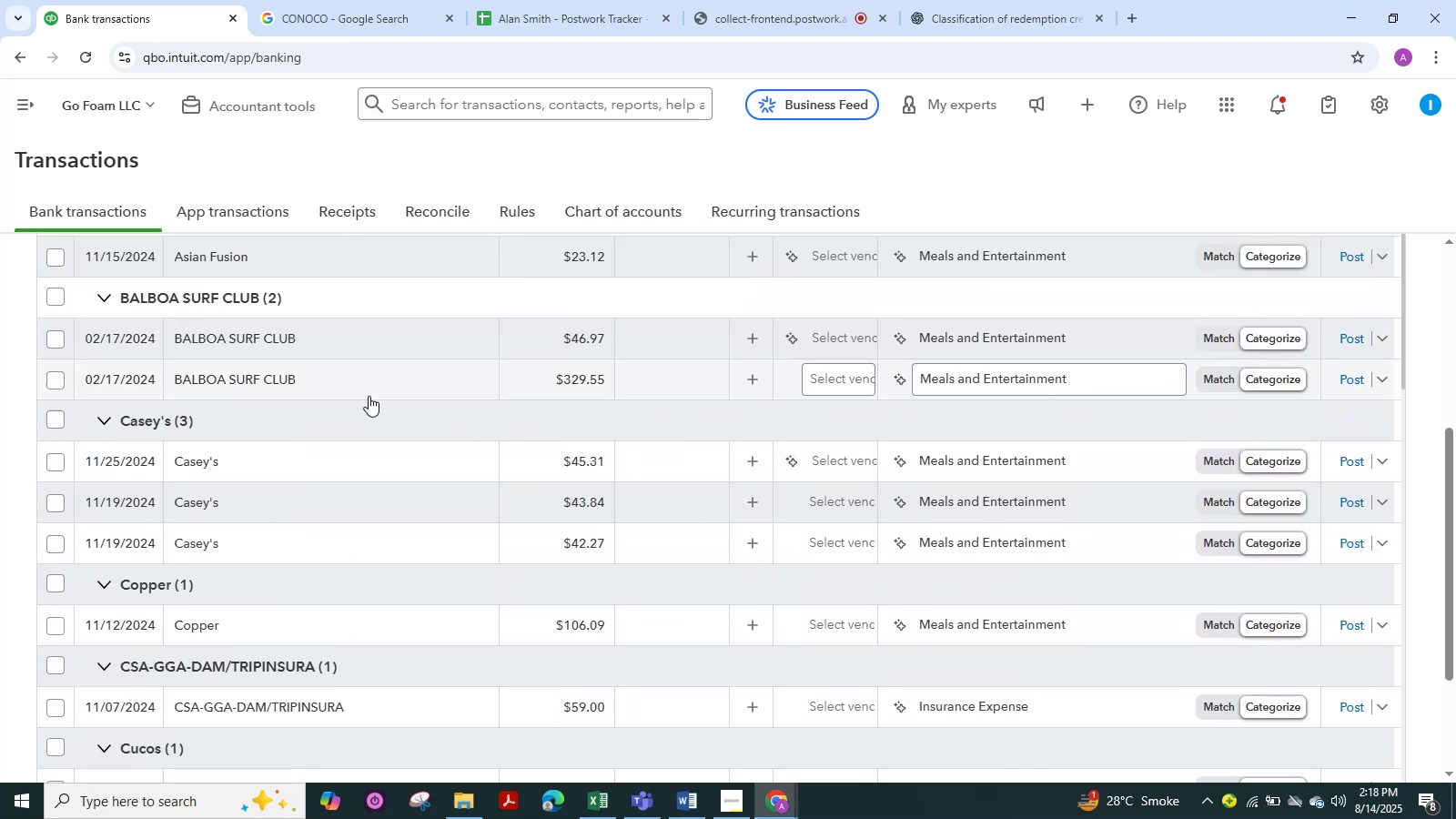 
scroll: coordinate [361, 394], scroll_direction: up, amount: 1.0
 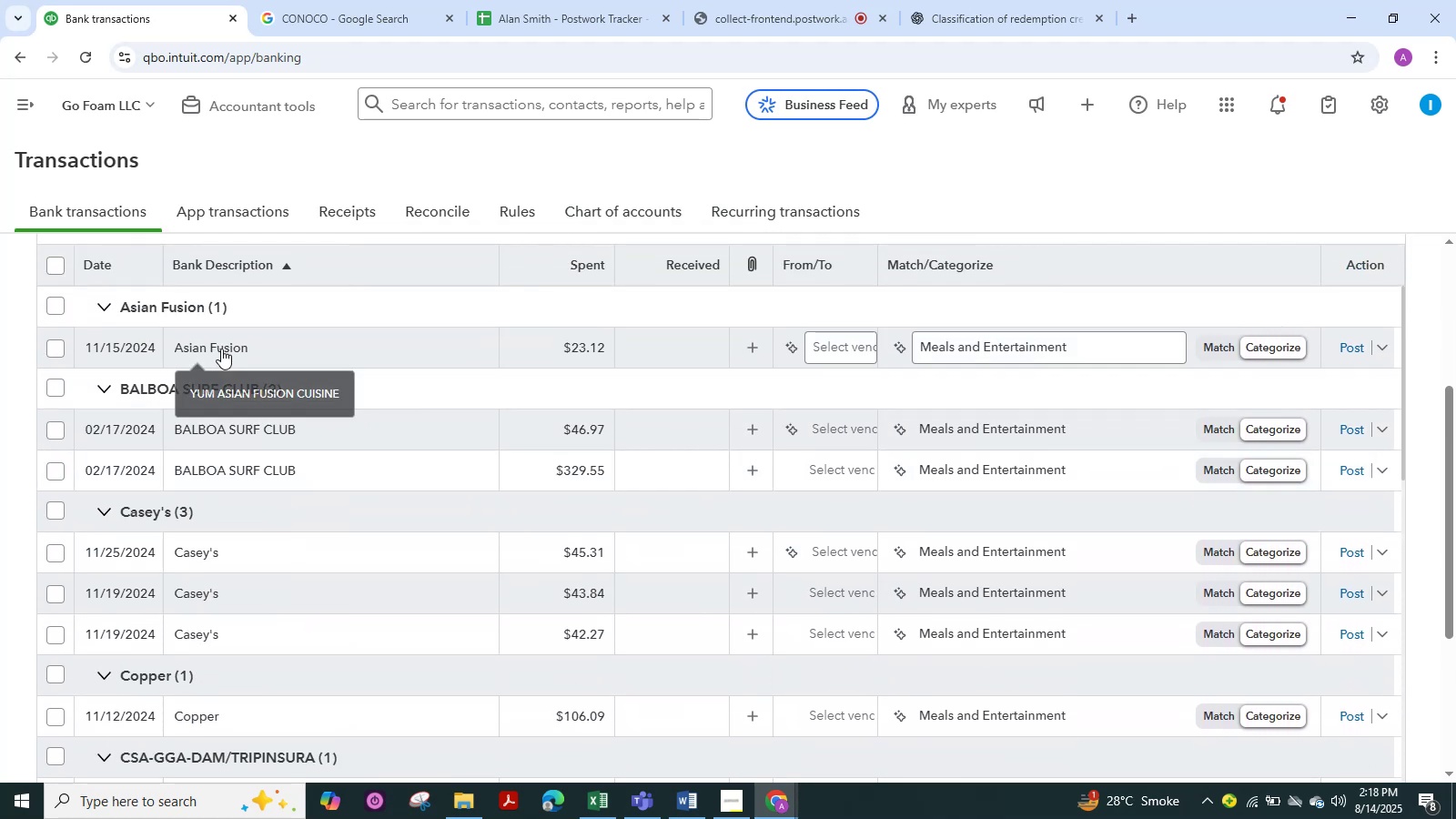 
left_click([231, 346])
 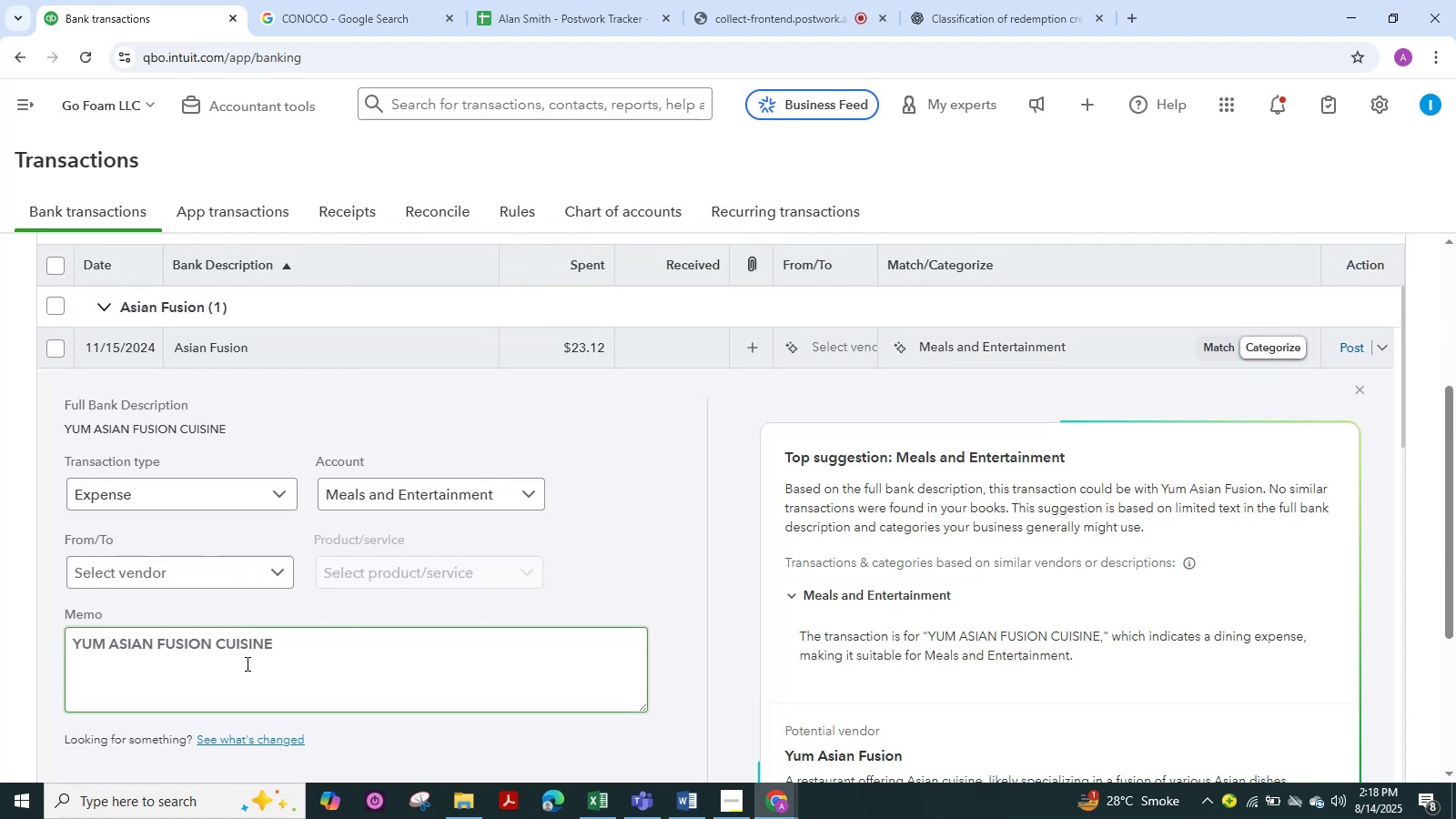 
left_click_drag(start_coordinate=[283, 649], to_coordinate=[41, 660])
 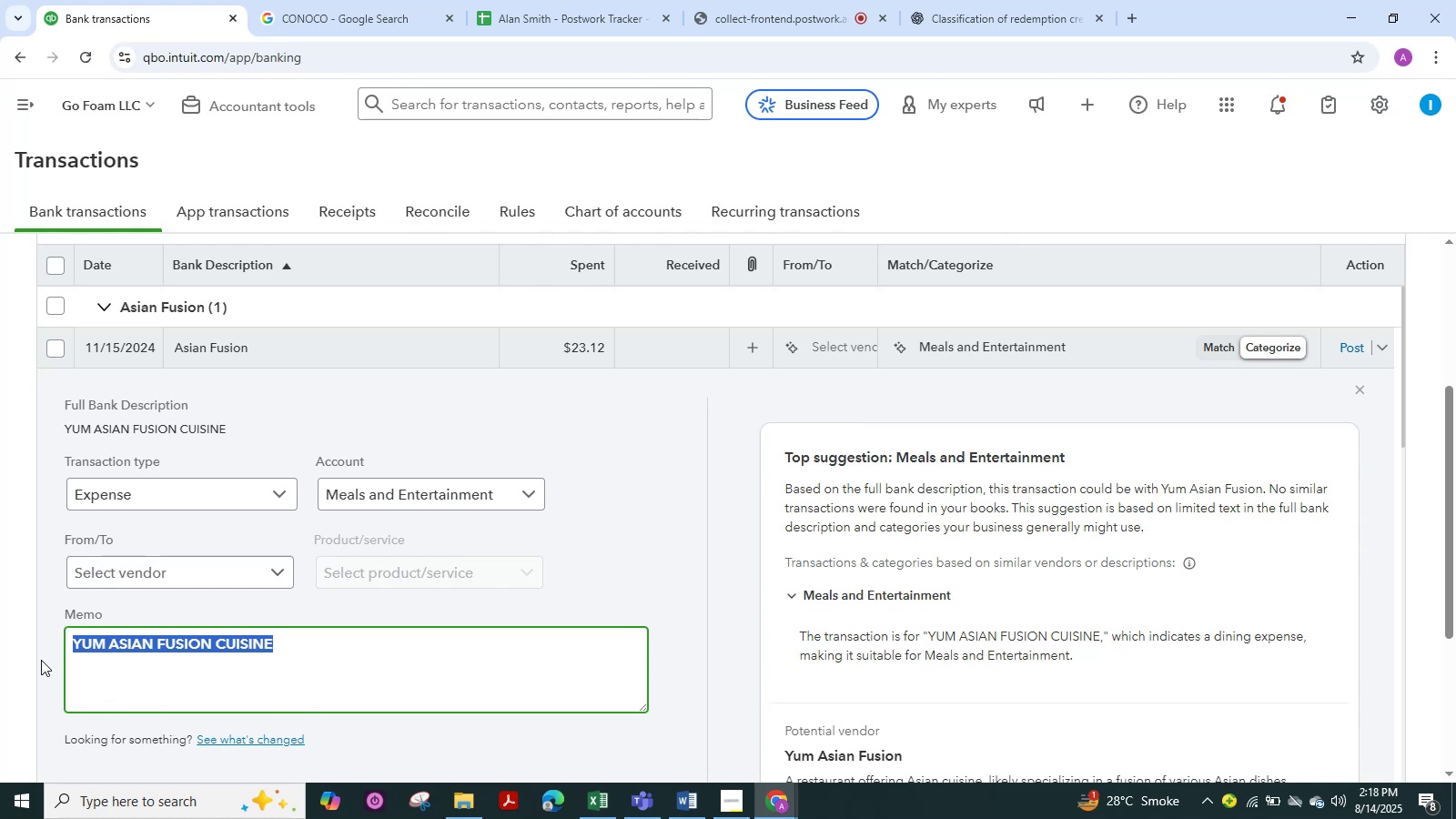 
key(Control+C)
 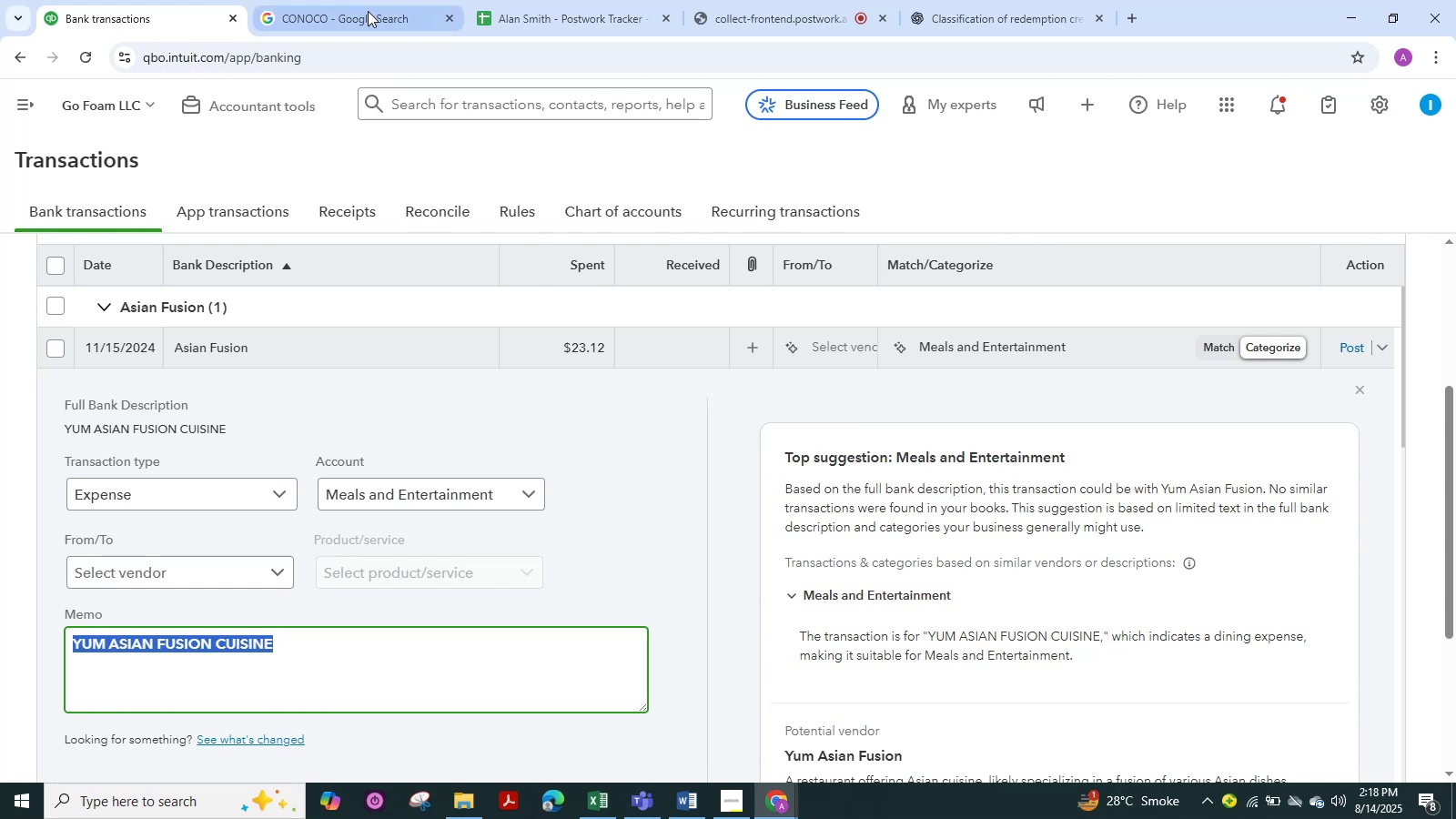 
left_click([369, 10])
 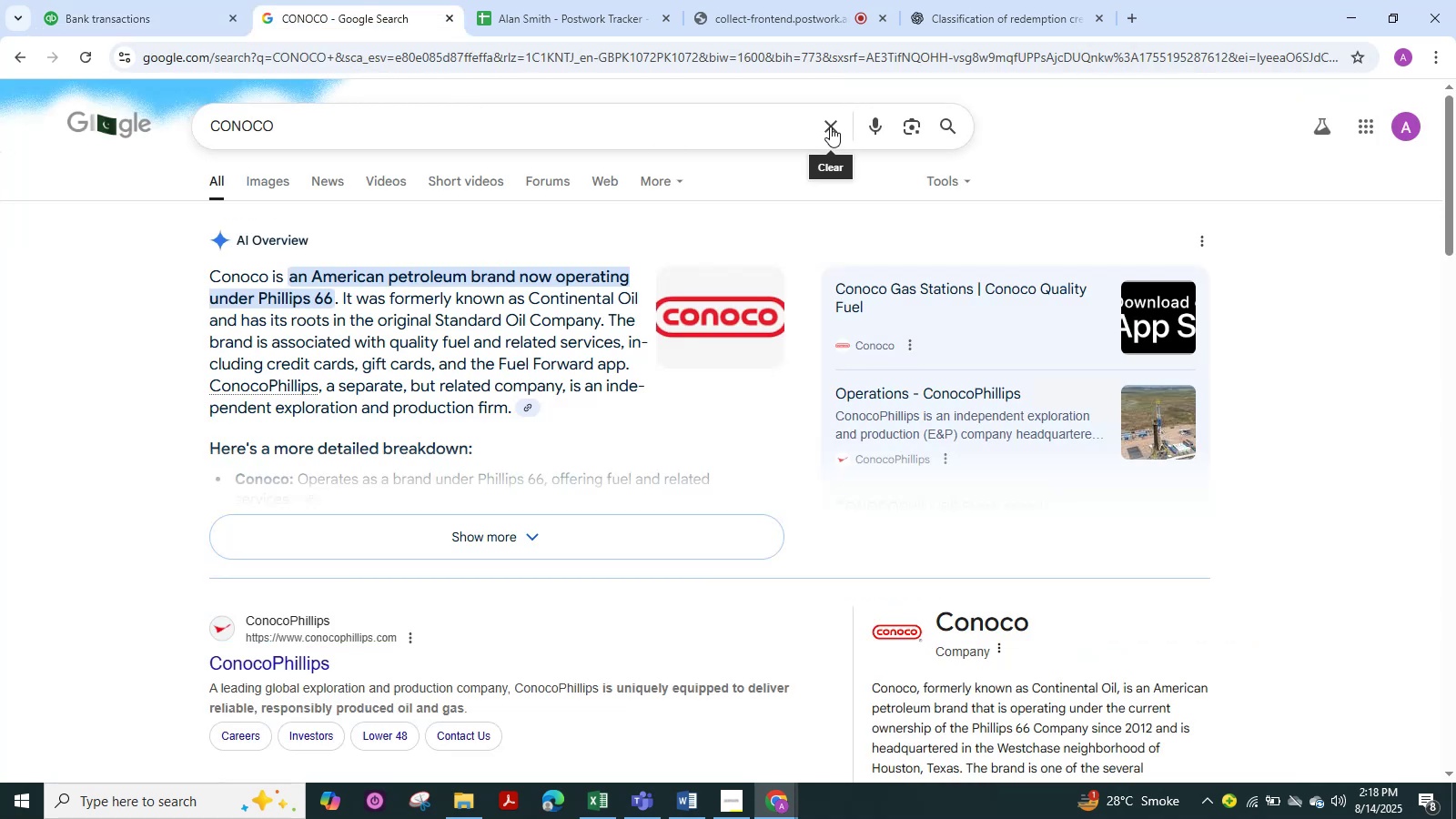 
double_click([744, 118])
 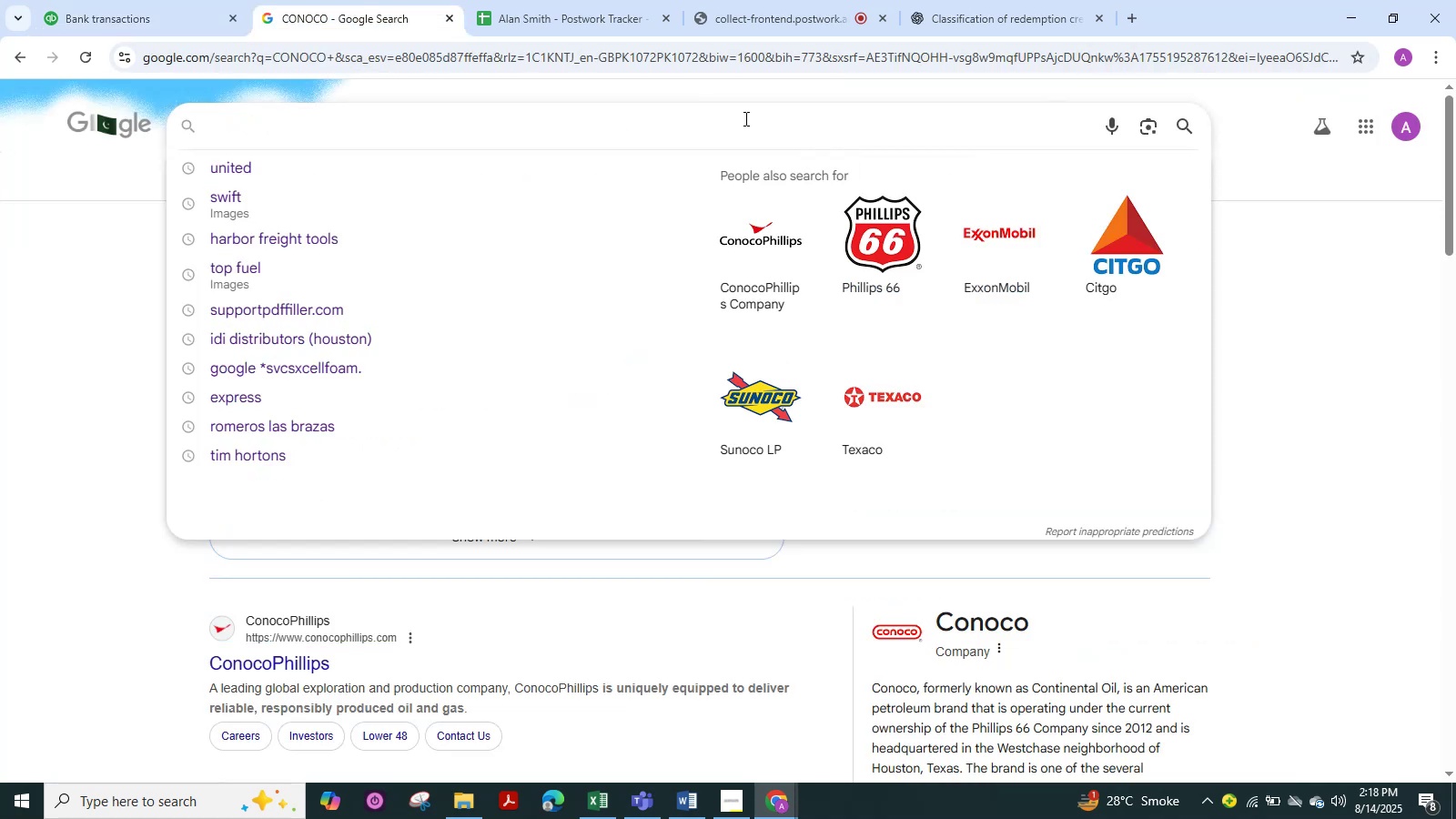 
key(Control+V)
 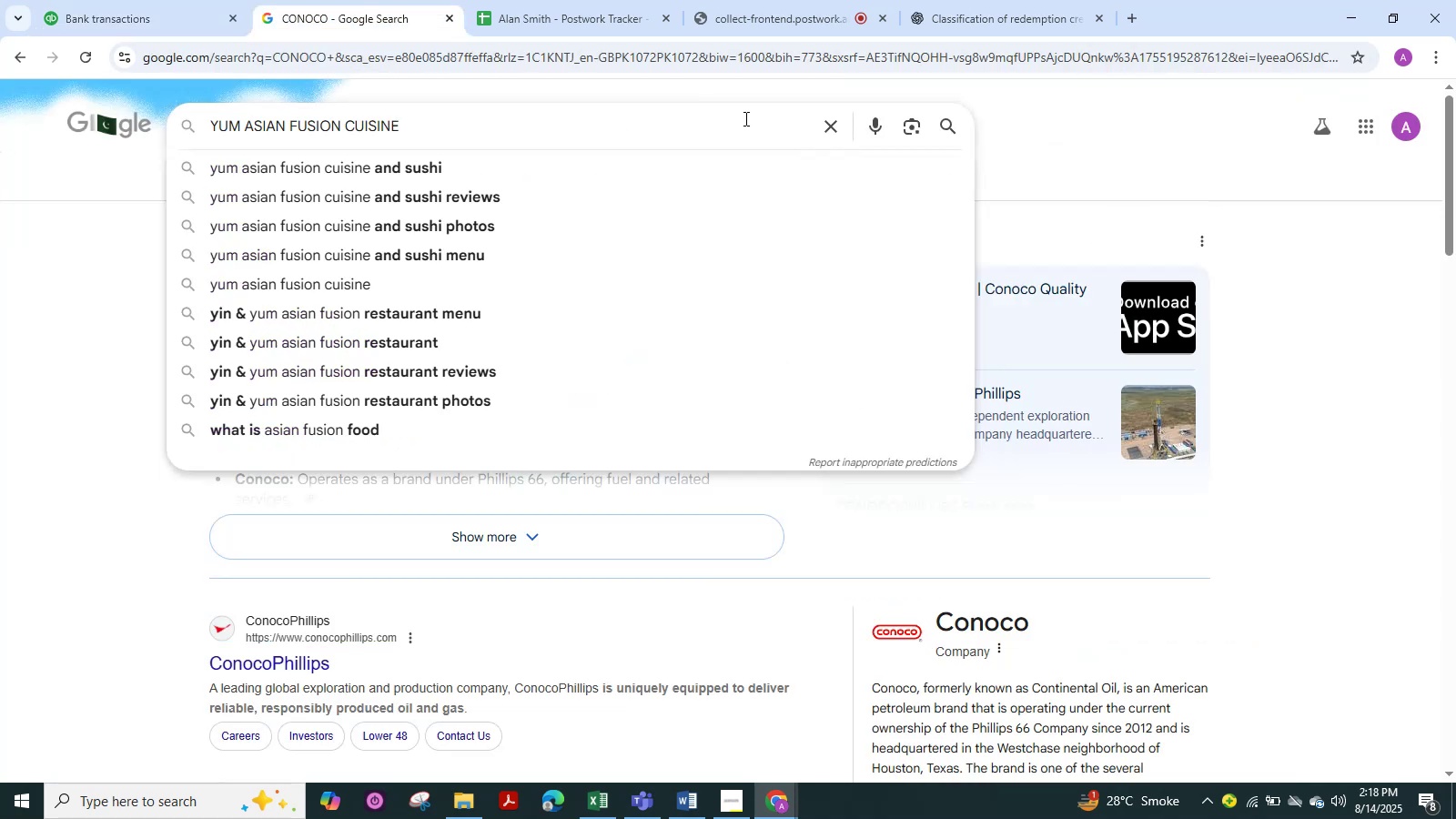 
key(NumpadEnter)
 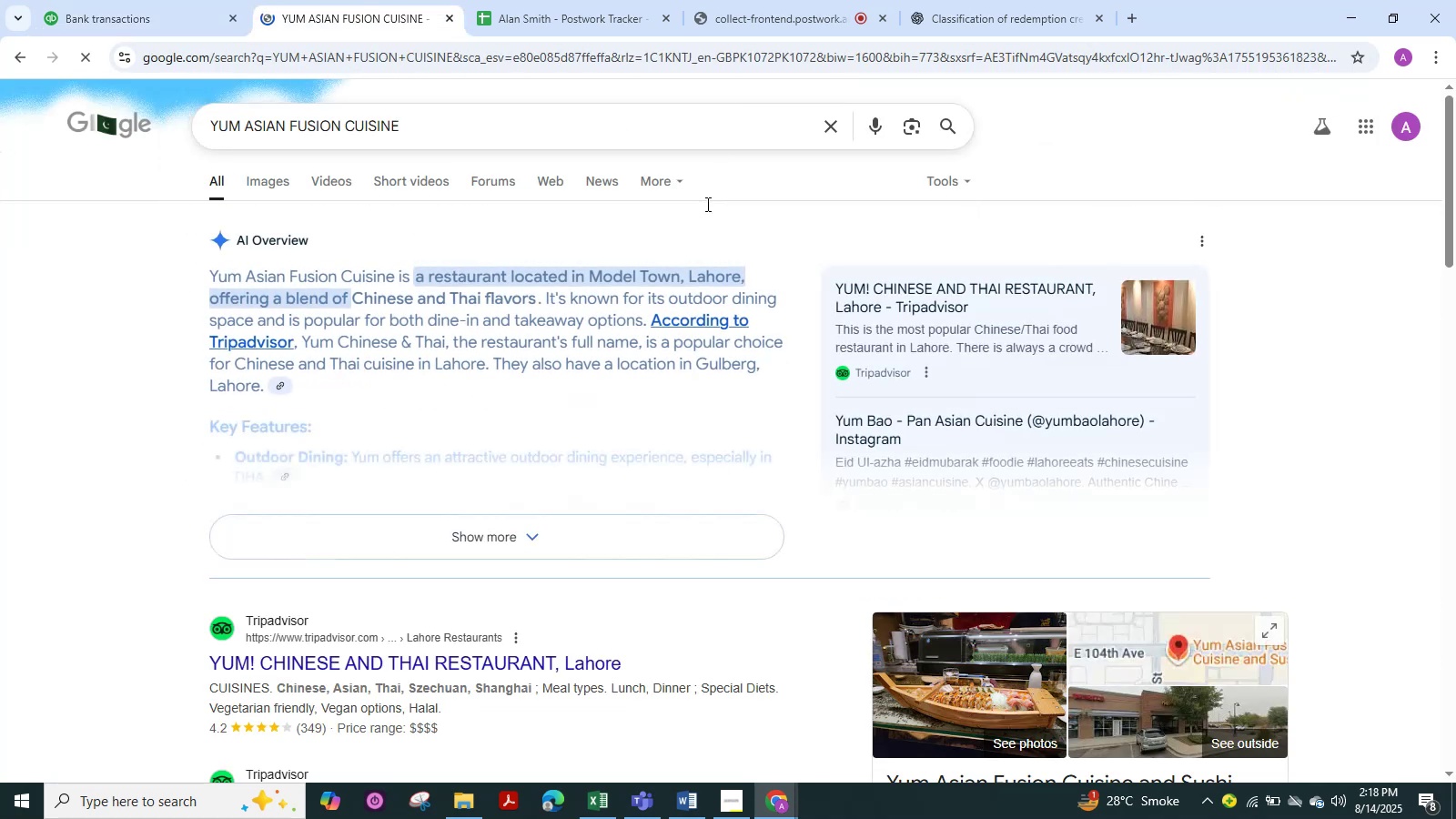 
scroll: coordinate [720, 496], scroll_direction: down, amount: 4.0
 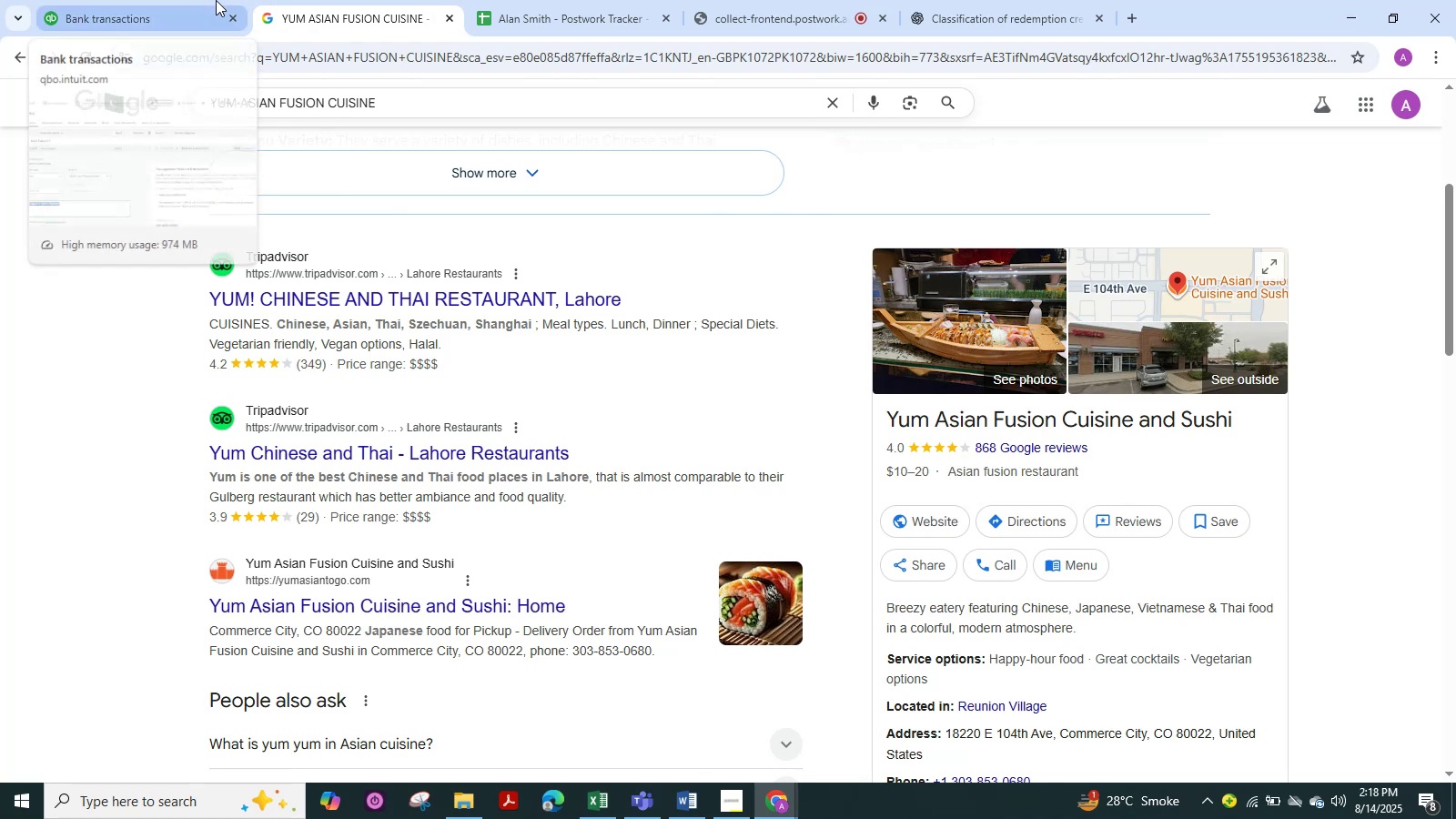 
left_click([125, 15])
 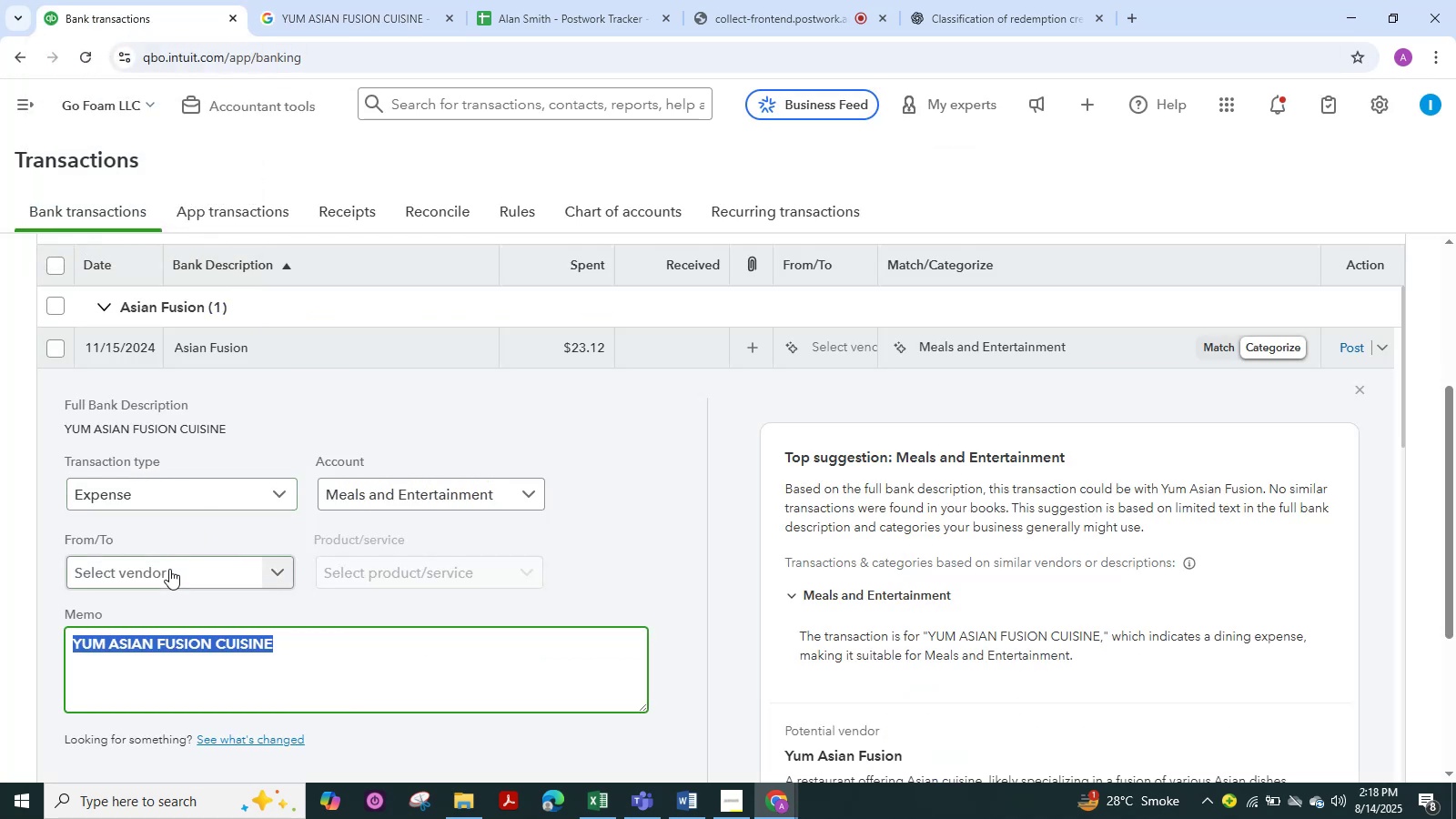 
left_click([168, 570])
 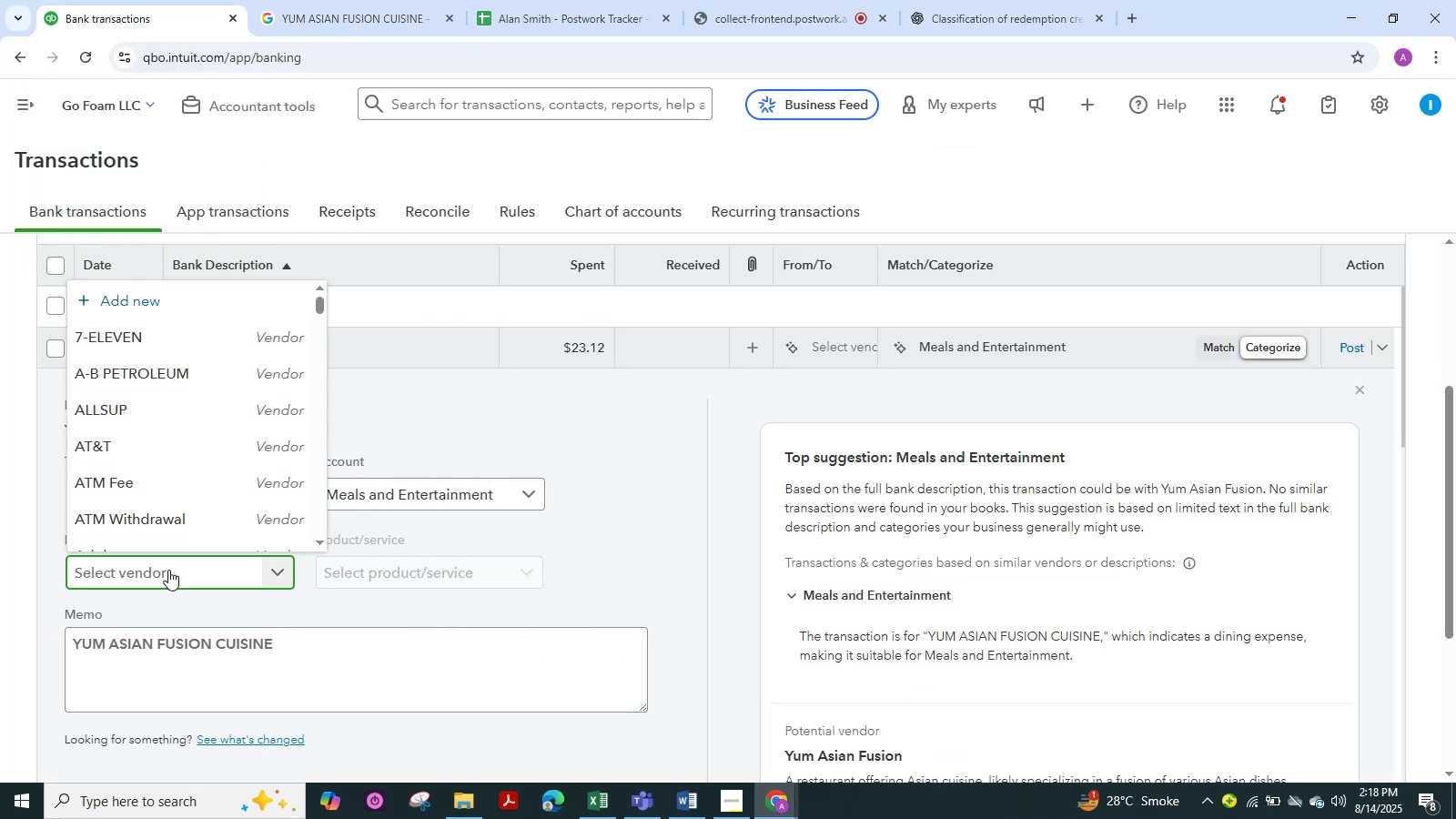 
key(Control+V)
 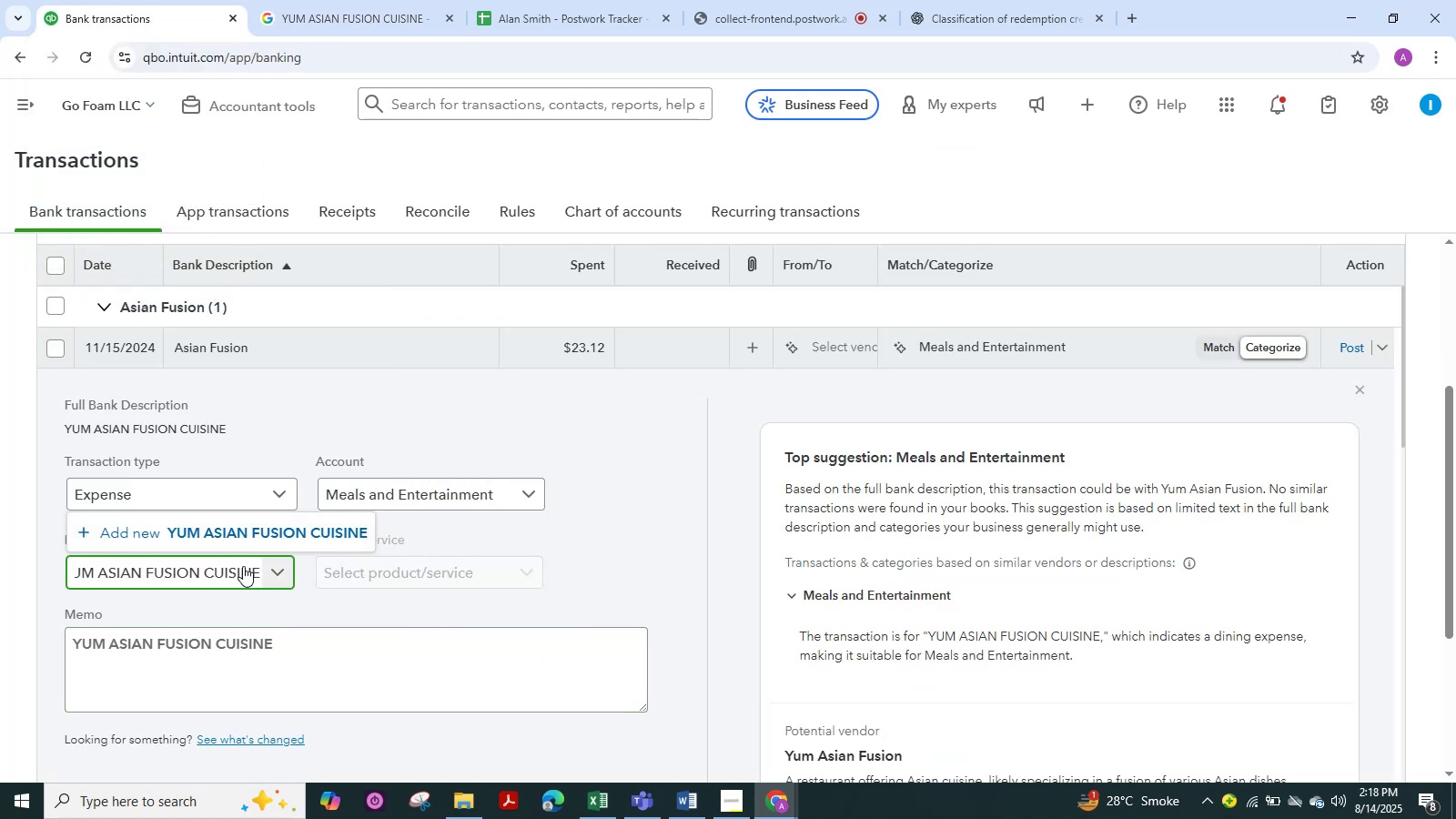 
wait(5.63)
 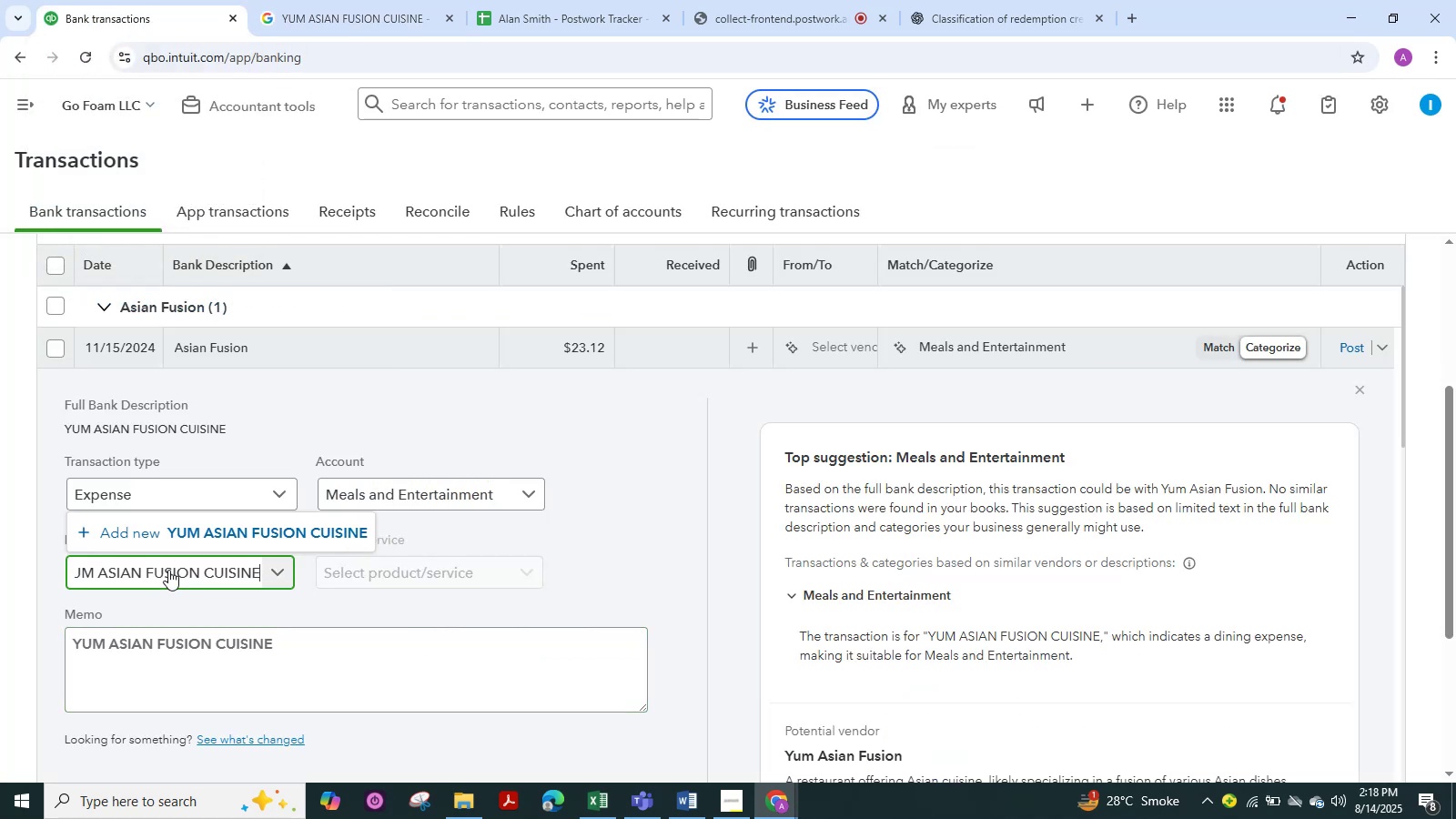 
scroll: coordinate [206, 621], scroll_direction: down, amount: 6.0
 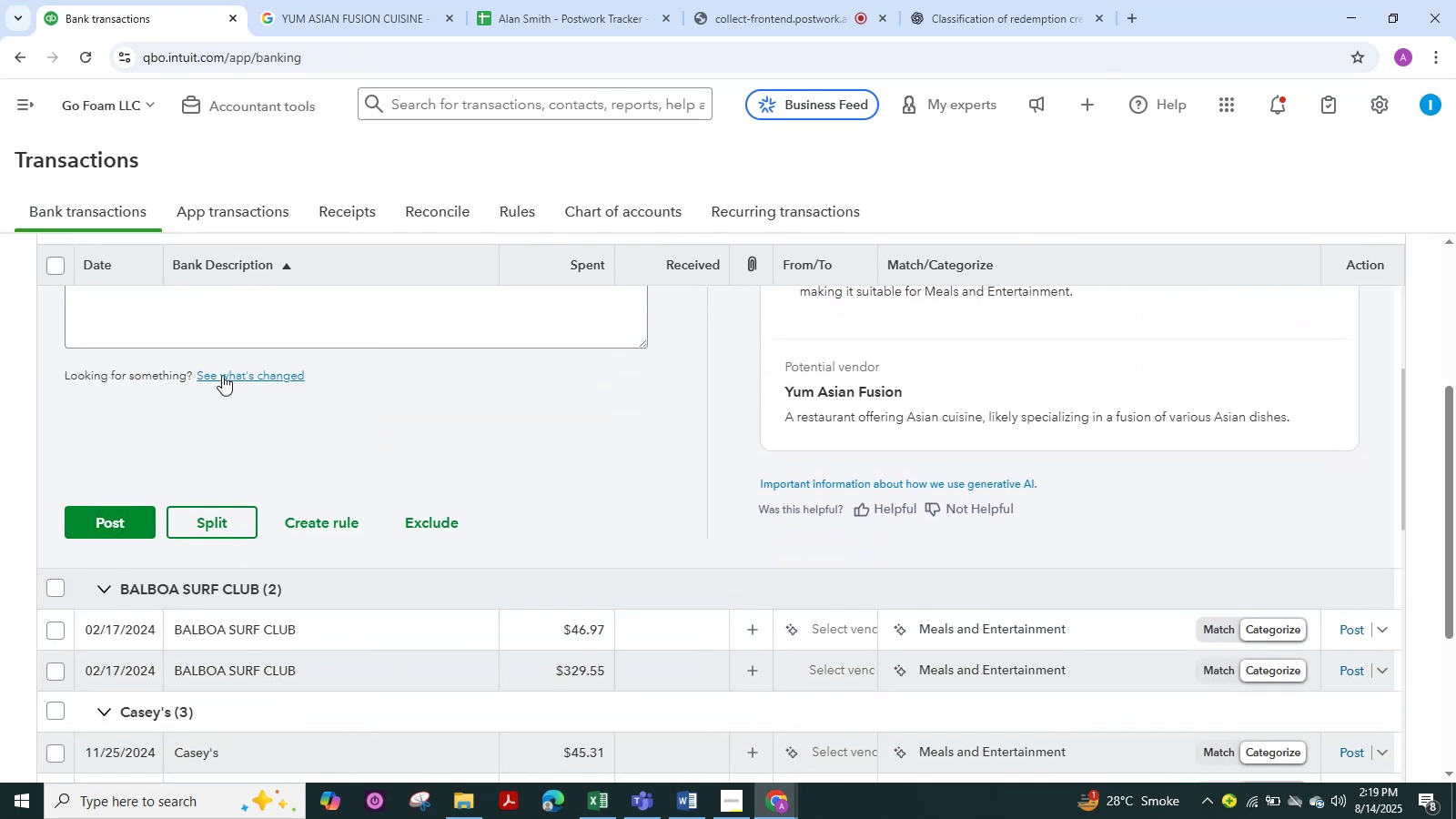 
scroll: coordinate [227, 339], scroll_direction: up, amount: 2.0
 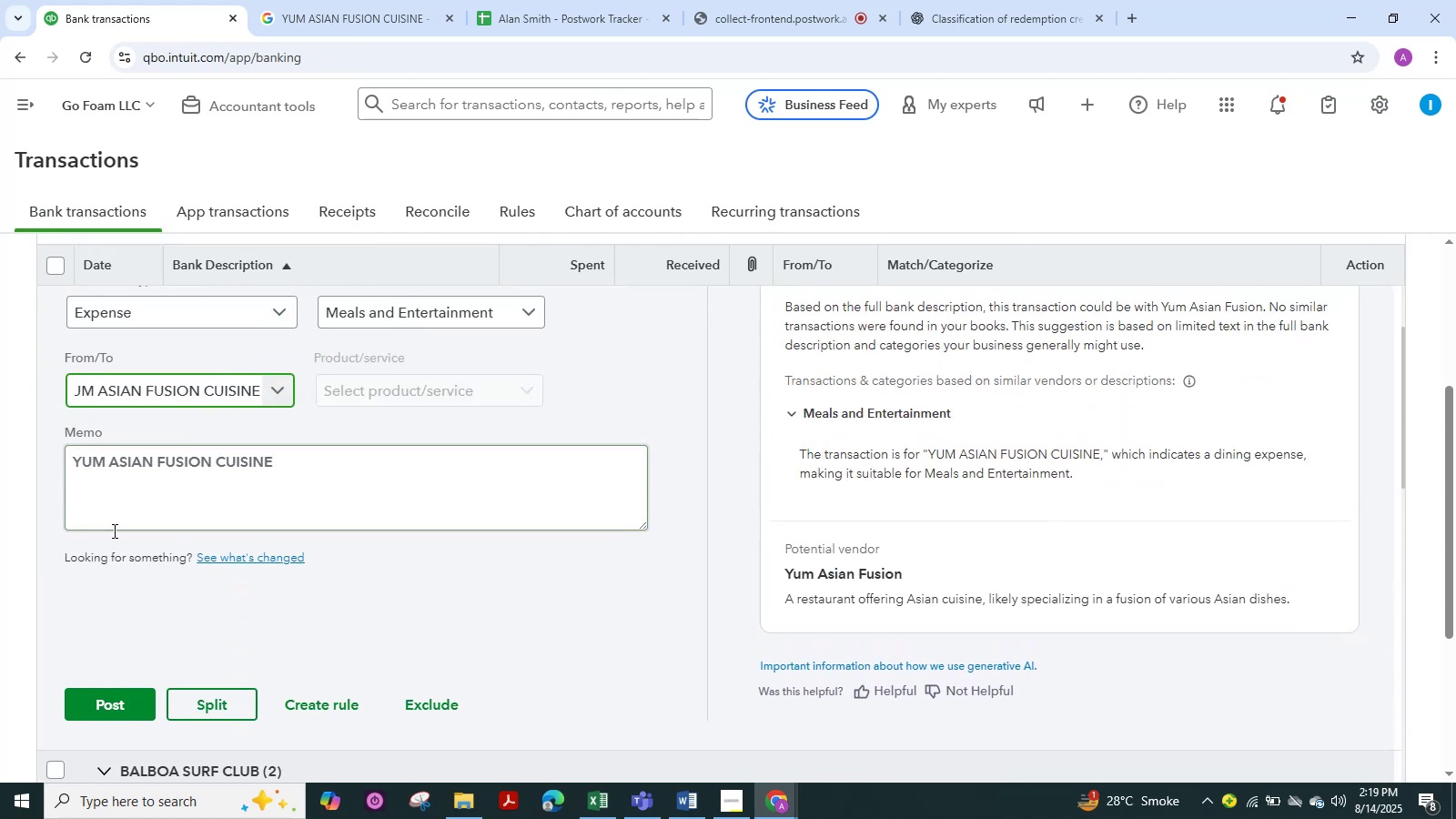 
left_click([102, 696])
 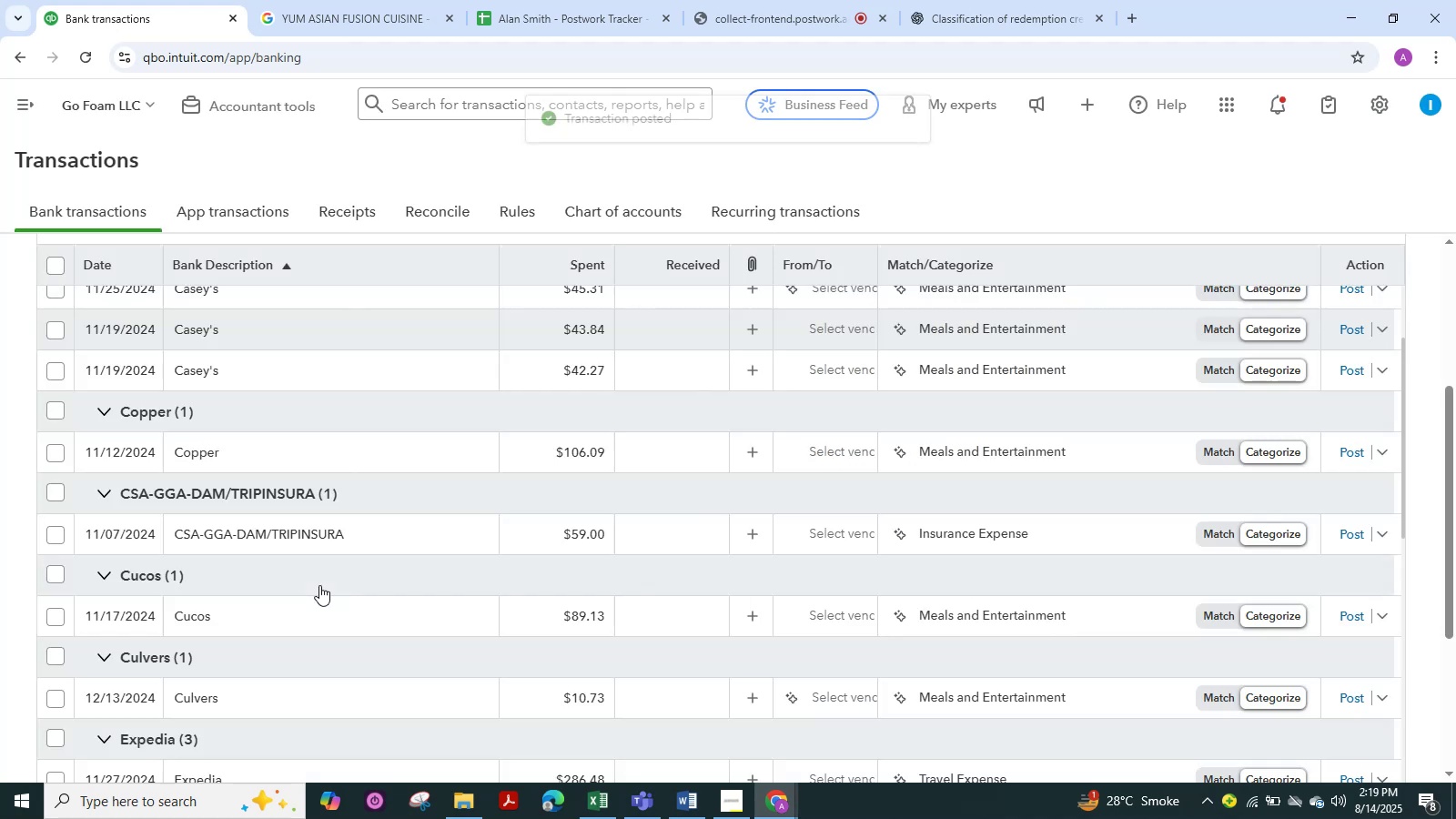 
scroll: coordinate [260, 463], scroll_direction: up, amount: 1.0
 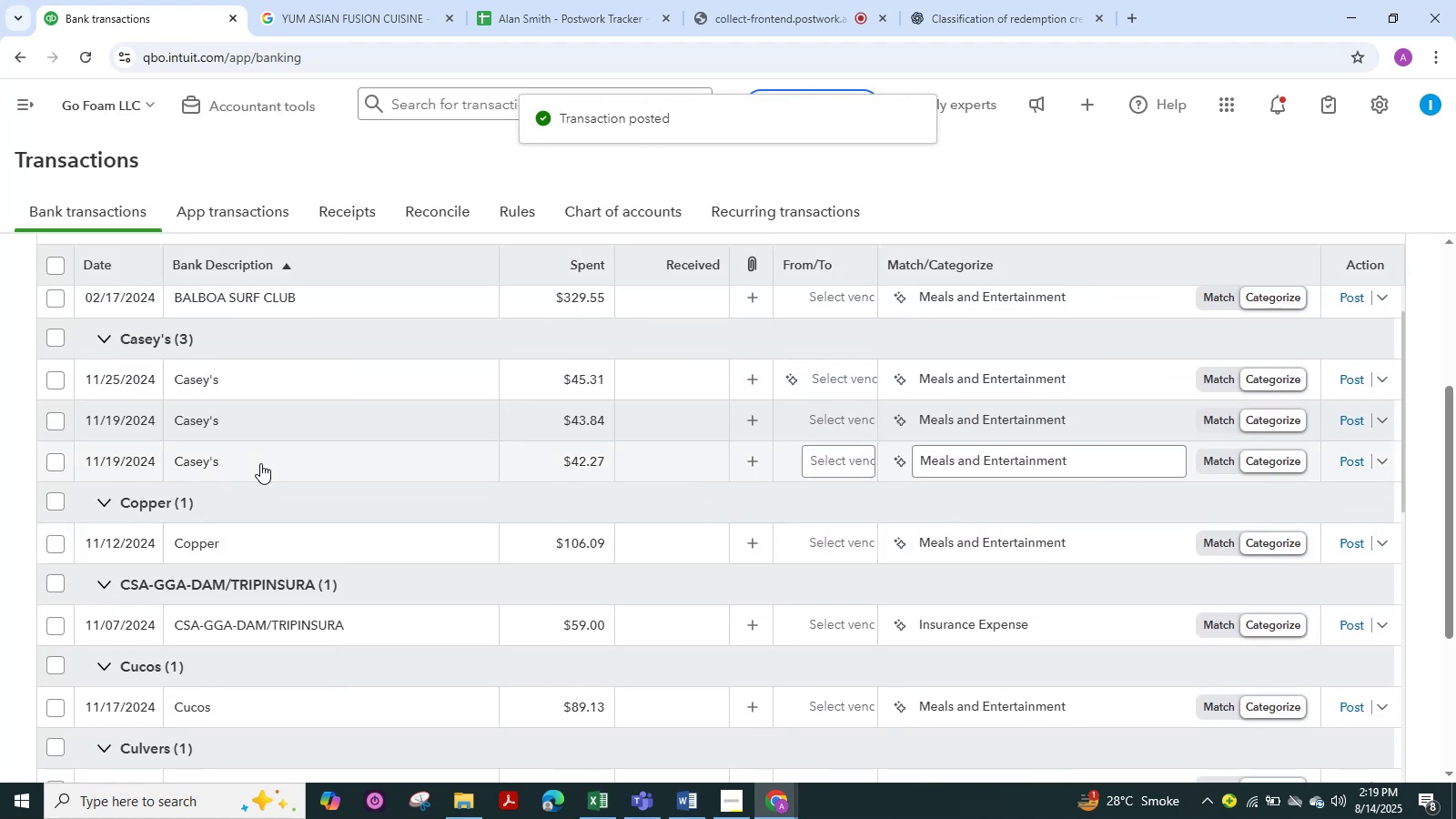 
scroll: coordinate [260, 463], scroll_direction: down, amount: 3.0
 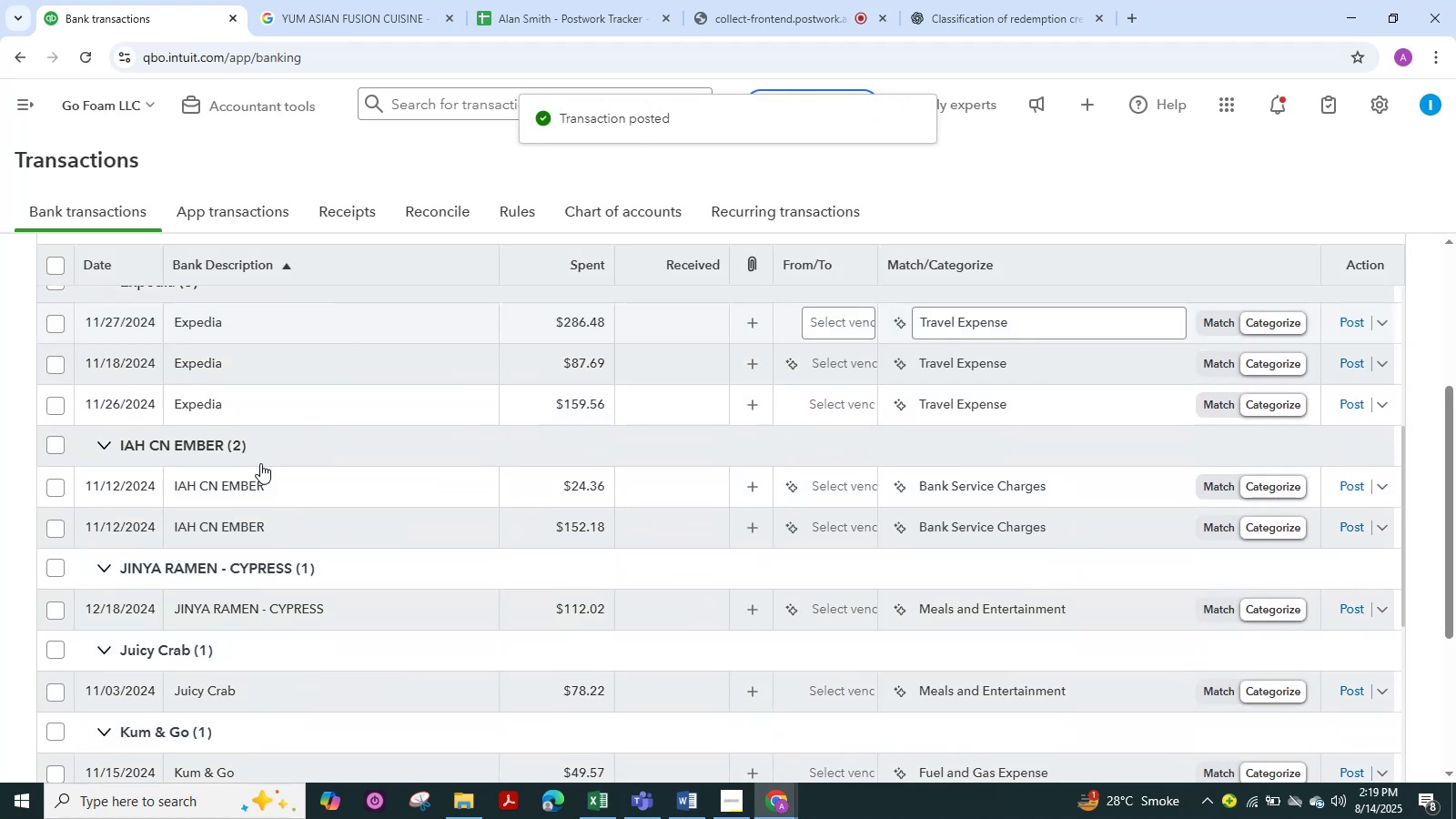 
scroll: coordinate [372, 394], scroll_direction: up, amount: 16.0
 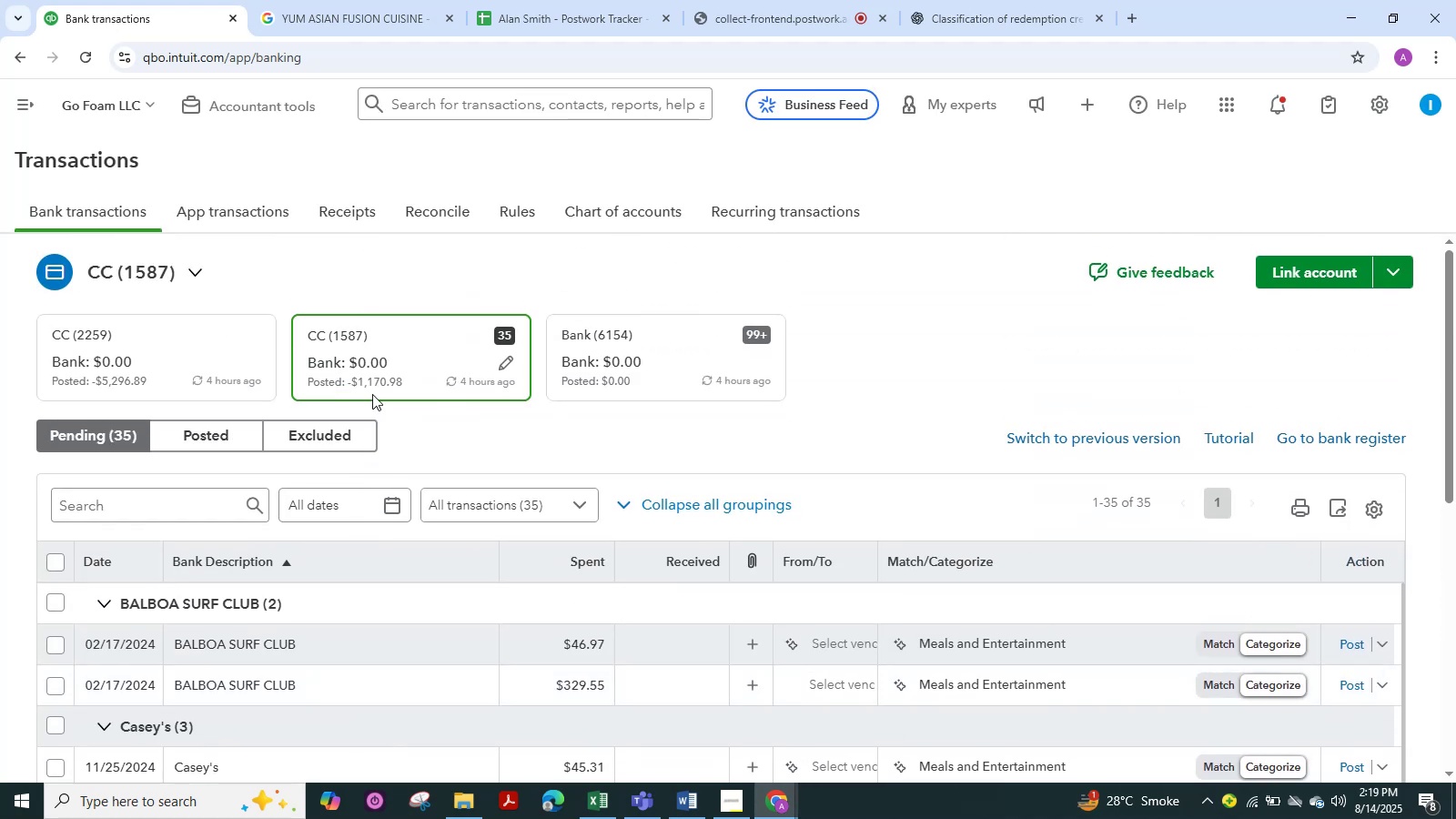 
scroll: coordinate [372, 394], scroll_direction: down, amount: 2.0
 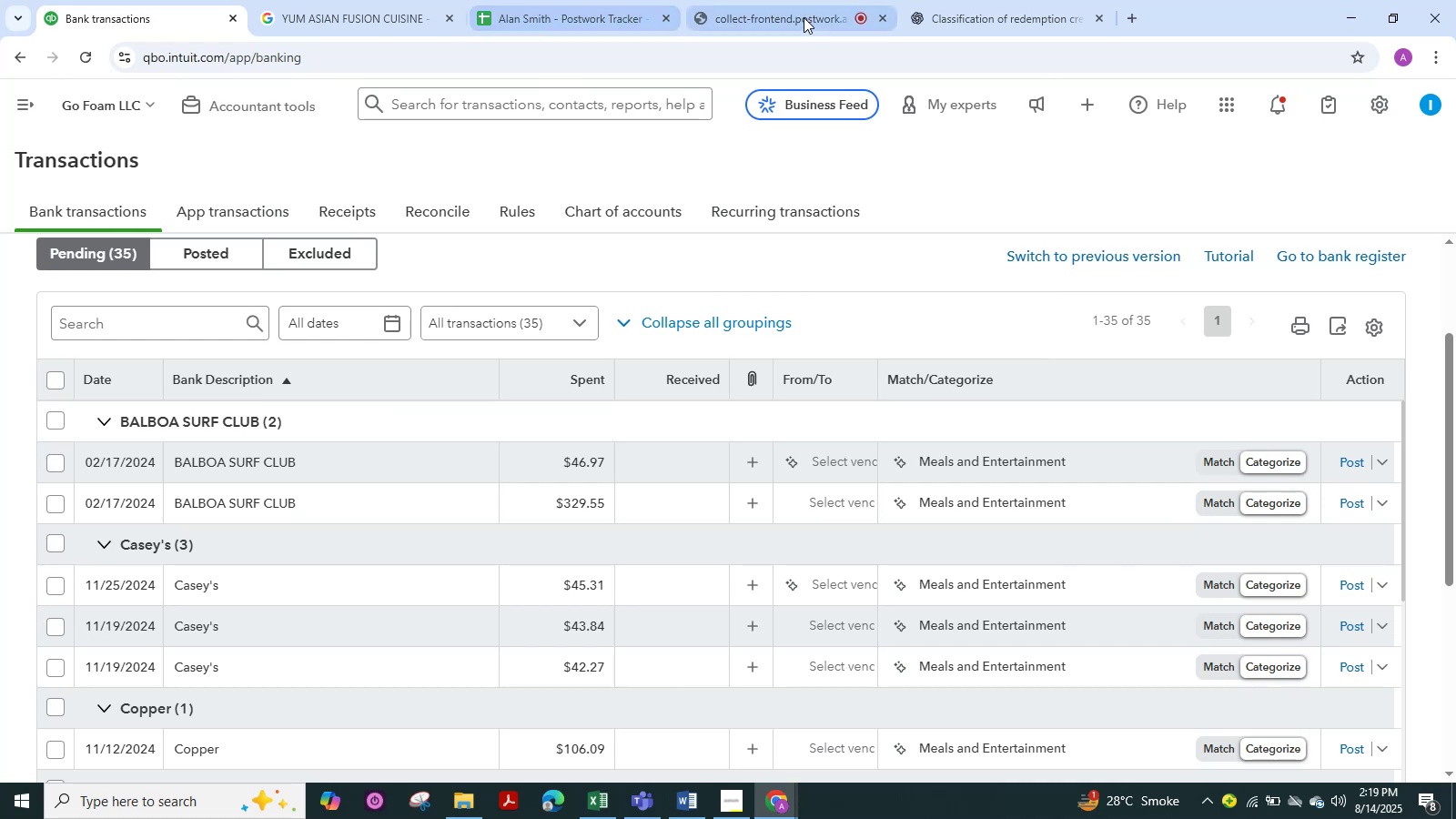 
left_click([812, 5])
 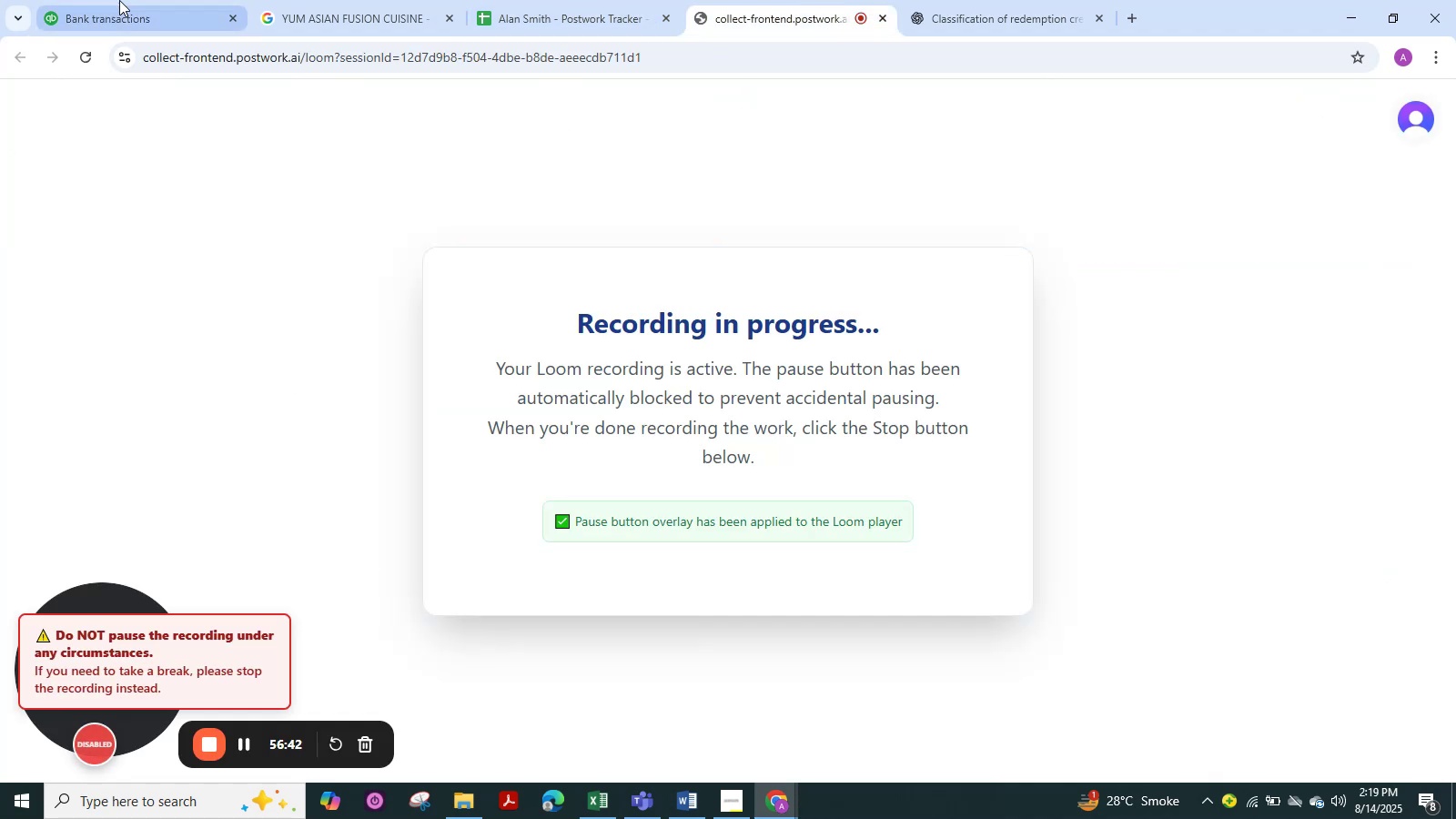 
left_click([126, 9])
 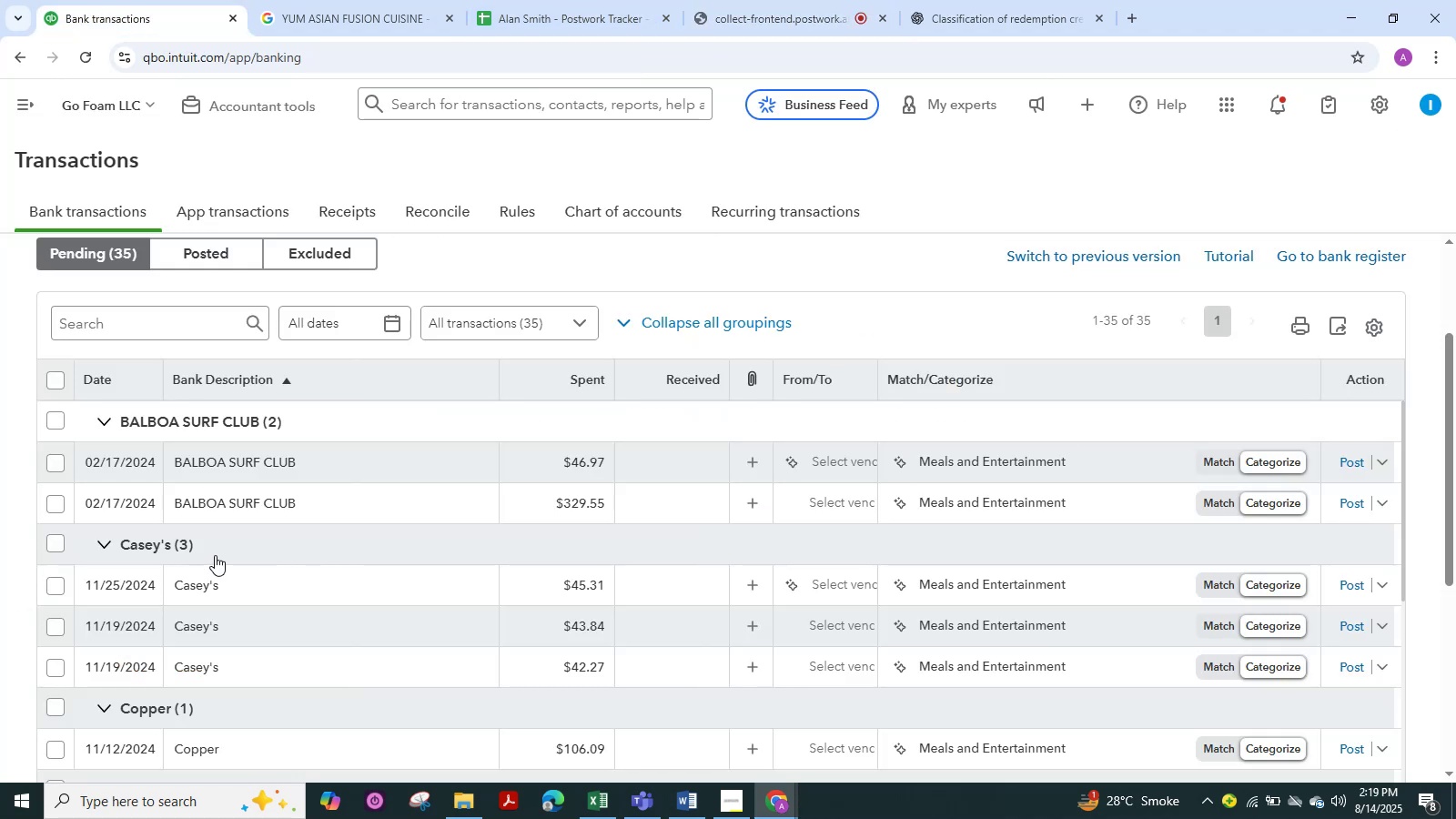 
scroll: coordinate [281, 496], scroll_direction: down, amount: 34.0
 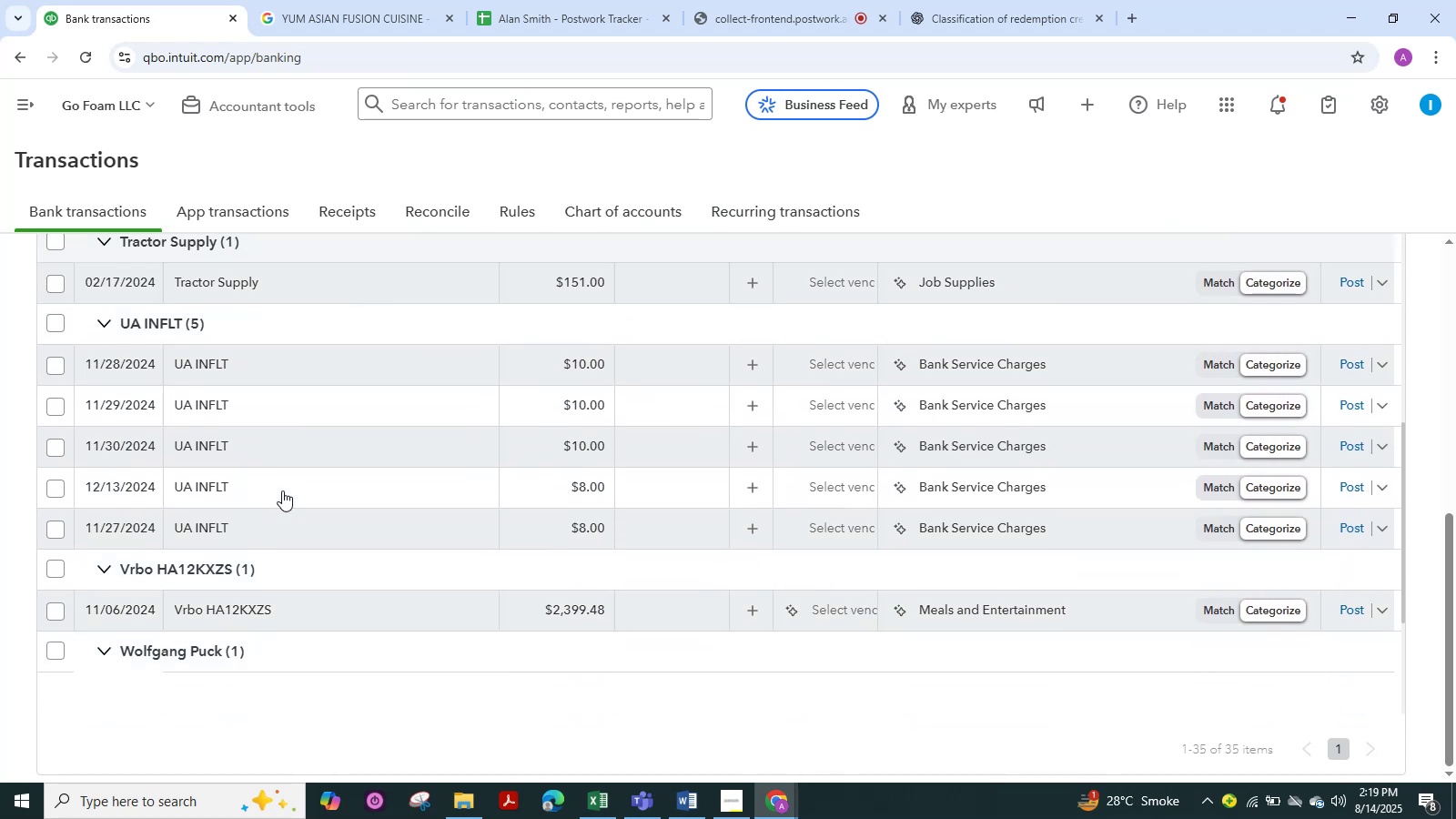 
scroll: coordinate [321, 456], scroll_direction: down, amount: 16.0
 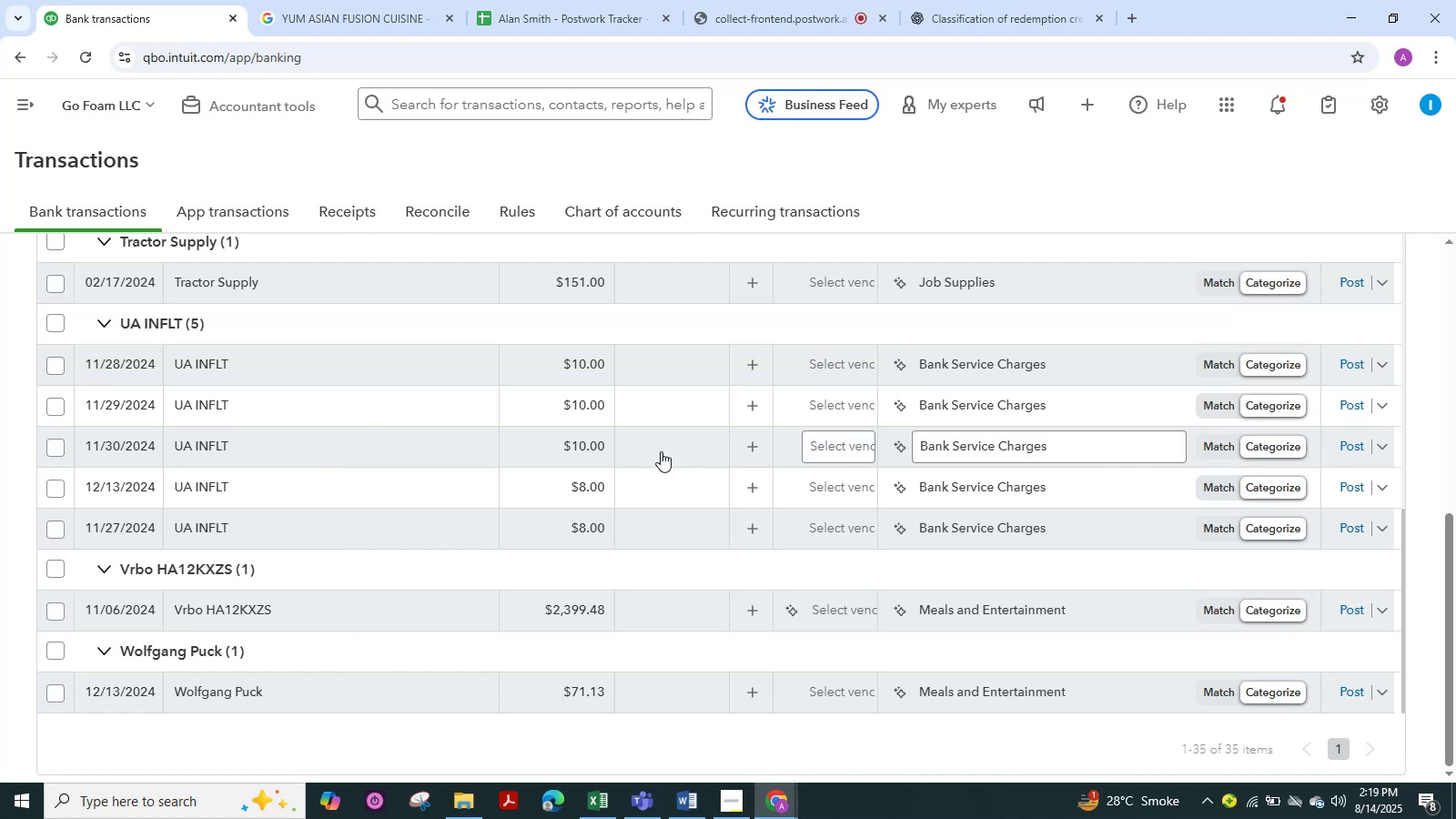 
scroll: coordinate [628, 464], scroll_direction: up, amount: 2.0
 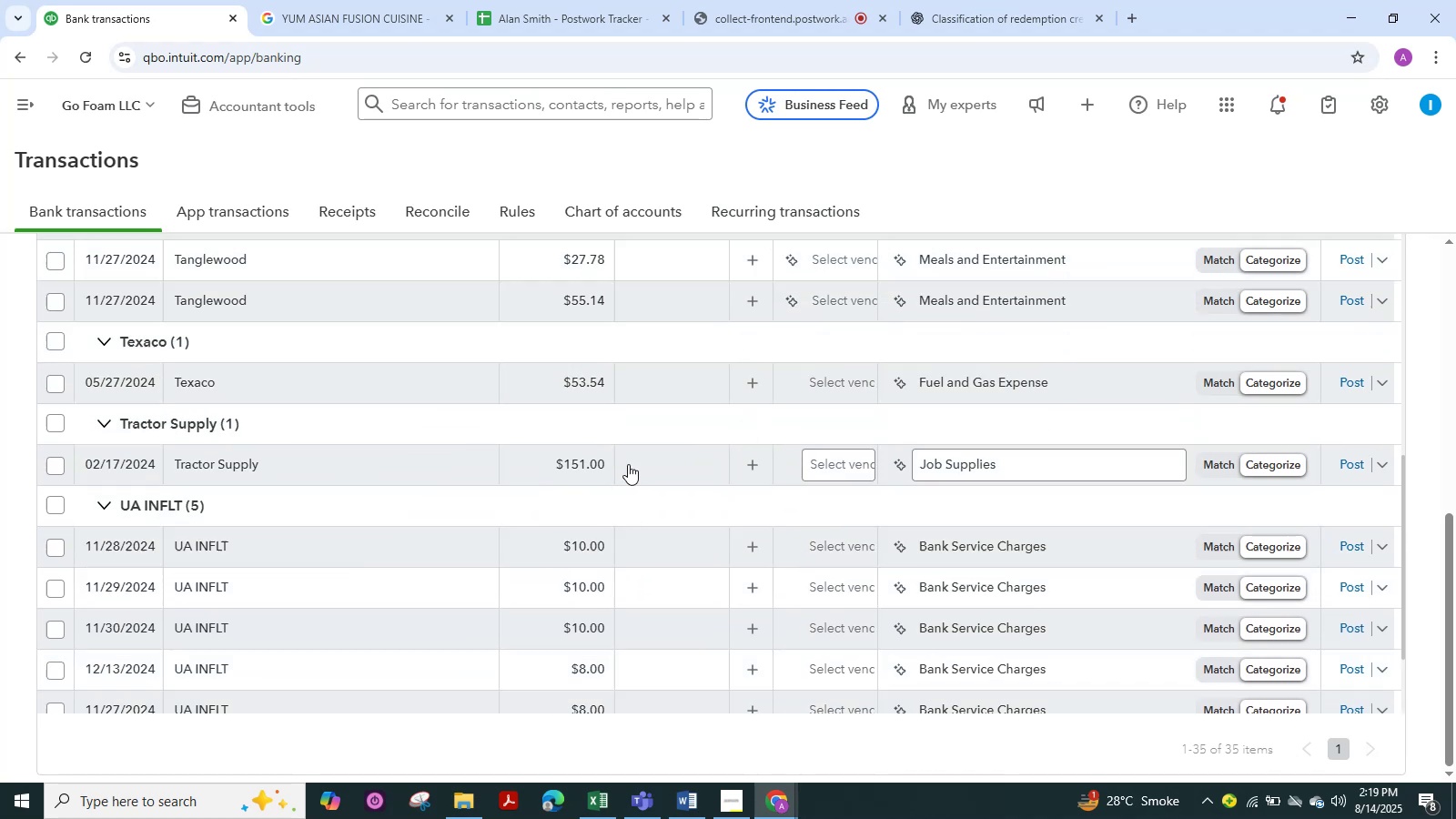 
scroll: coordinate [491, 393], scroll_direction: down, amount: 25.0
 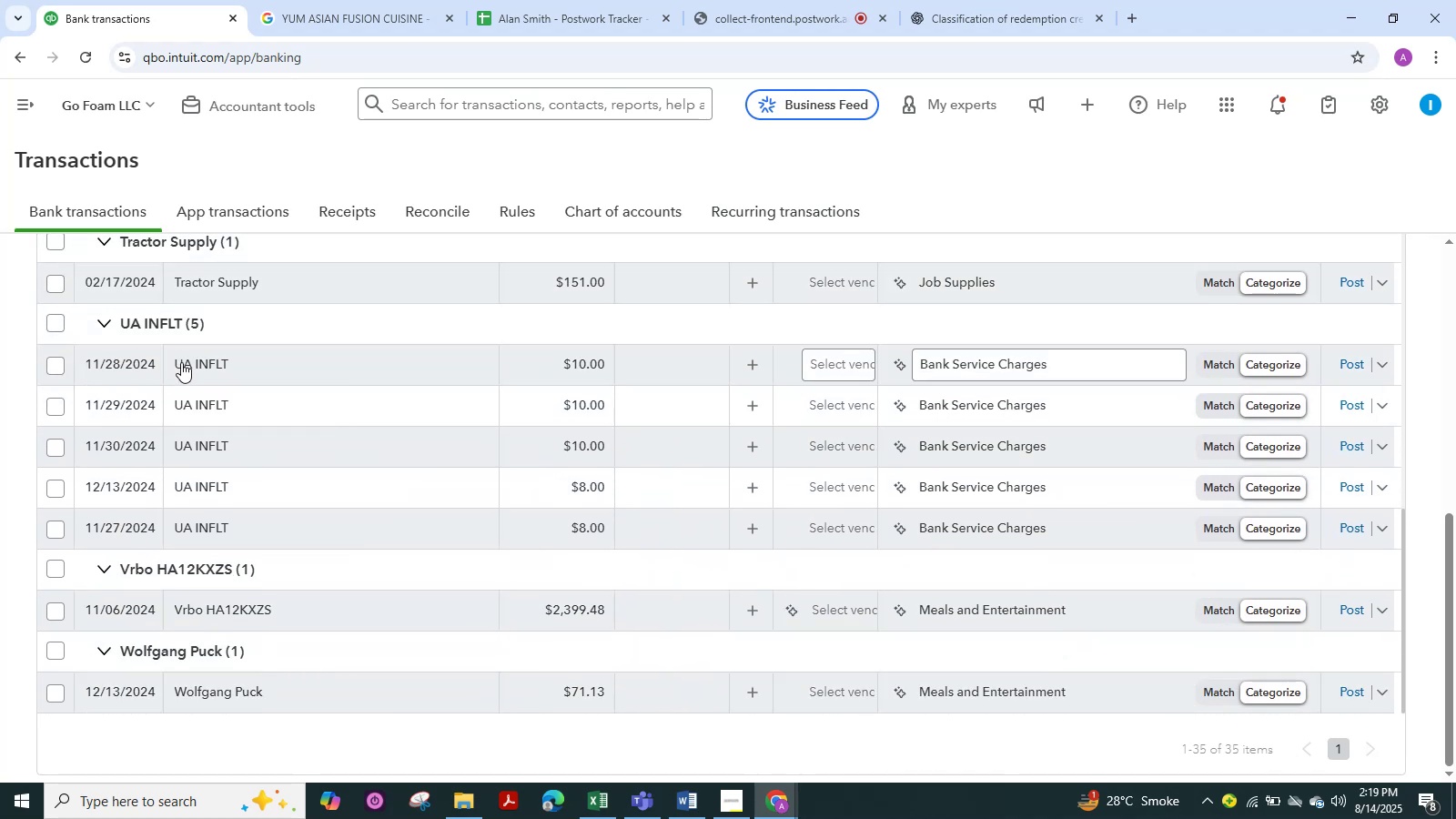 
left_click([197, 362])
 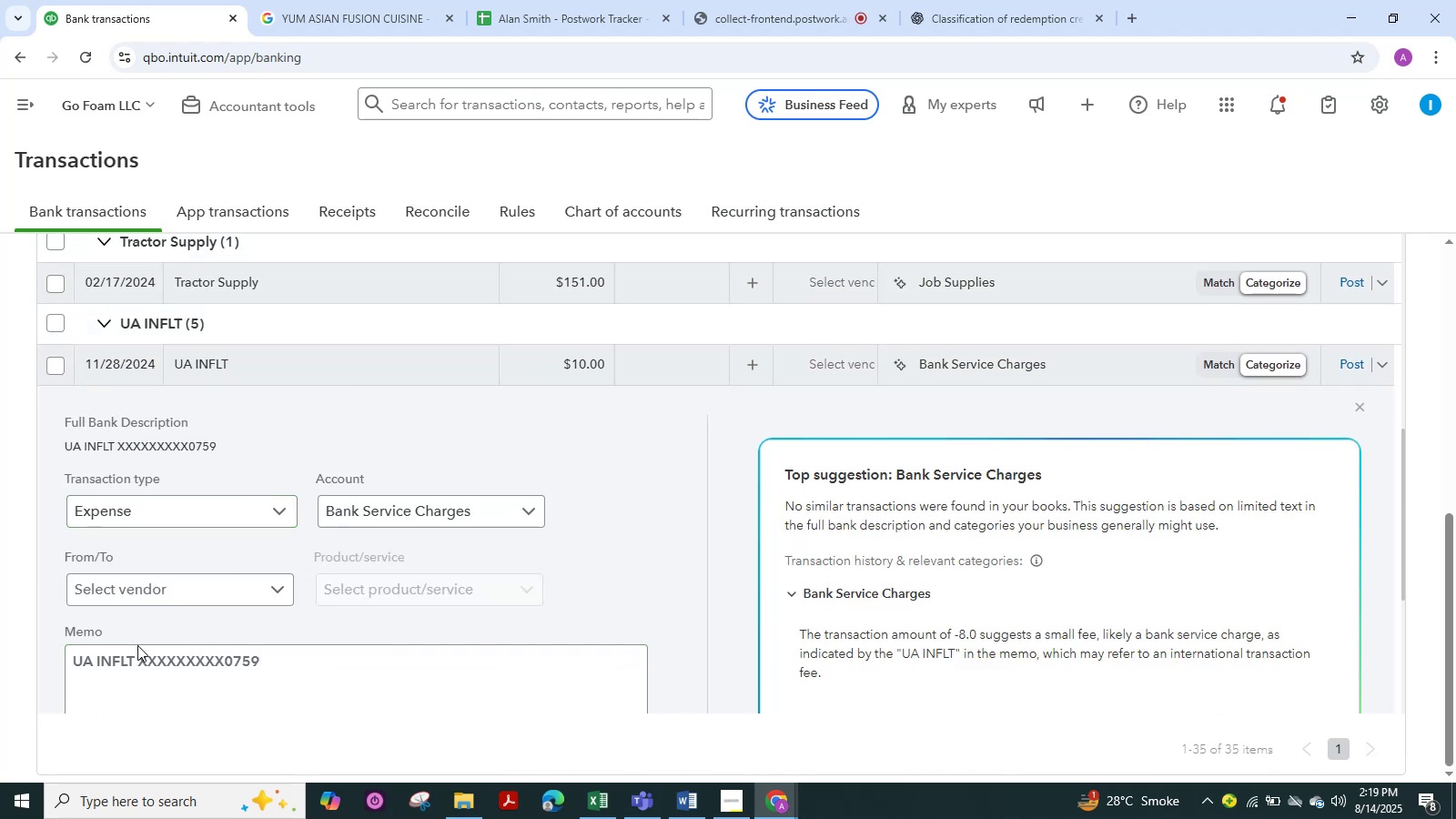 
left_click_drag(start_coordinate=[136, 658], to_coordinate=[42, 680])
 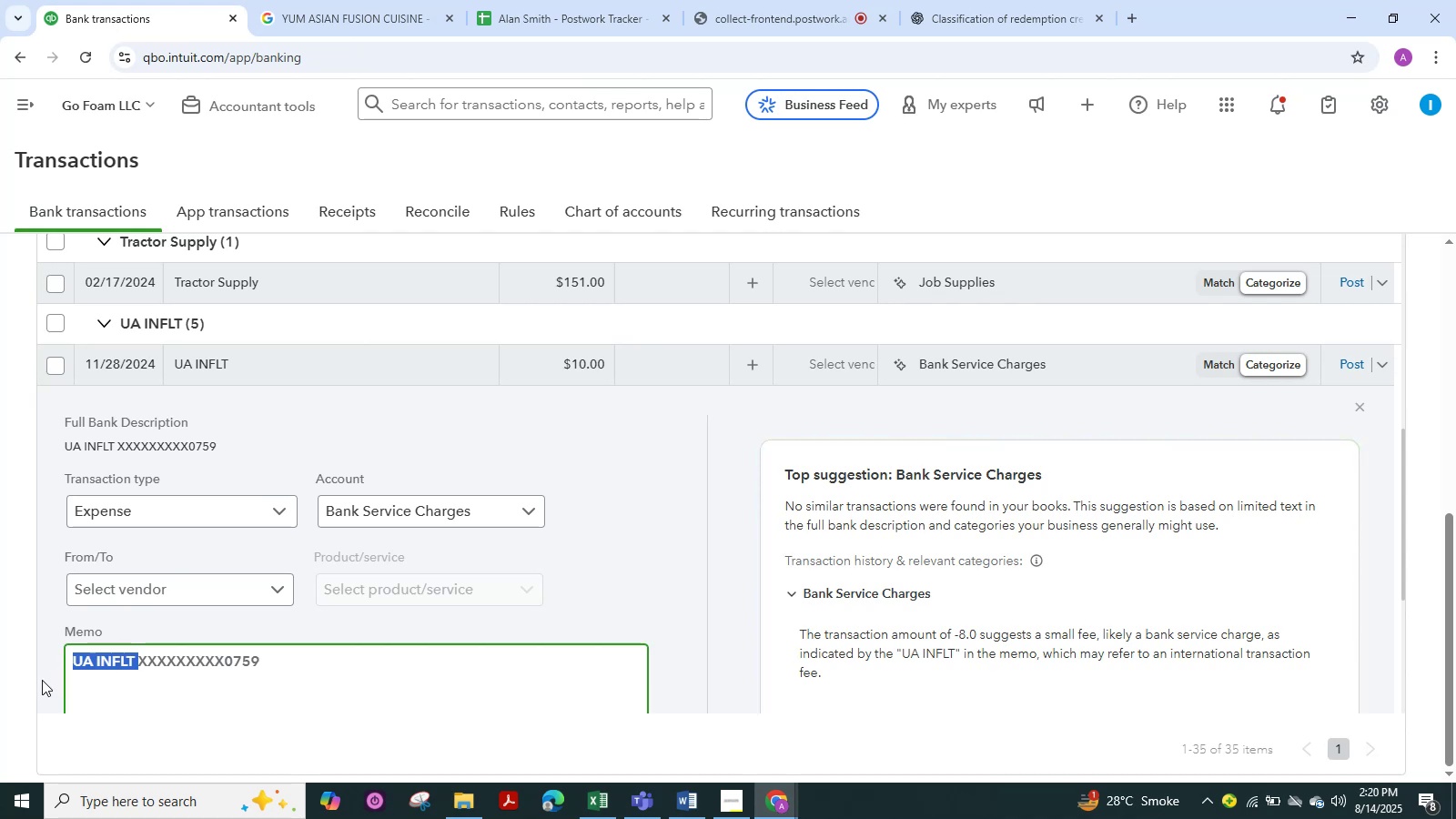 
hold_key(key=ControlLeft, duration=1.16)
 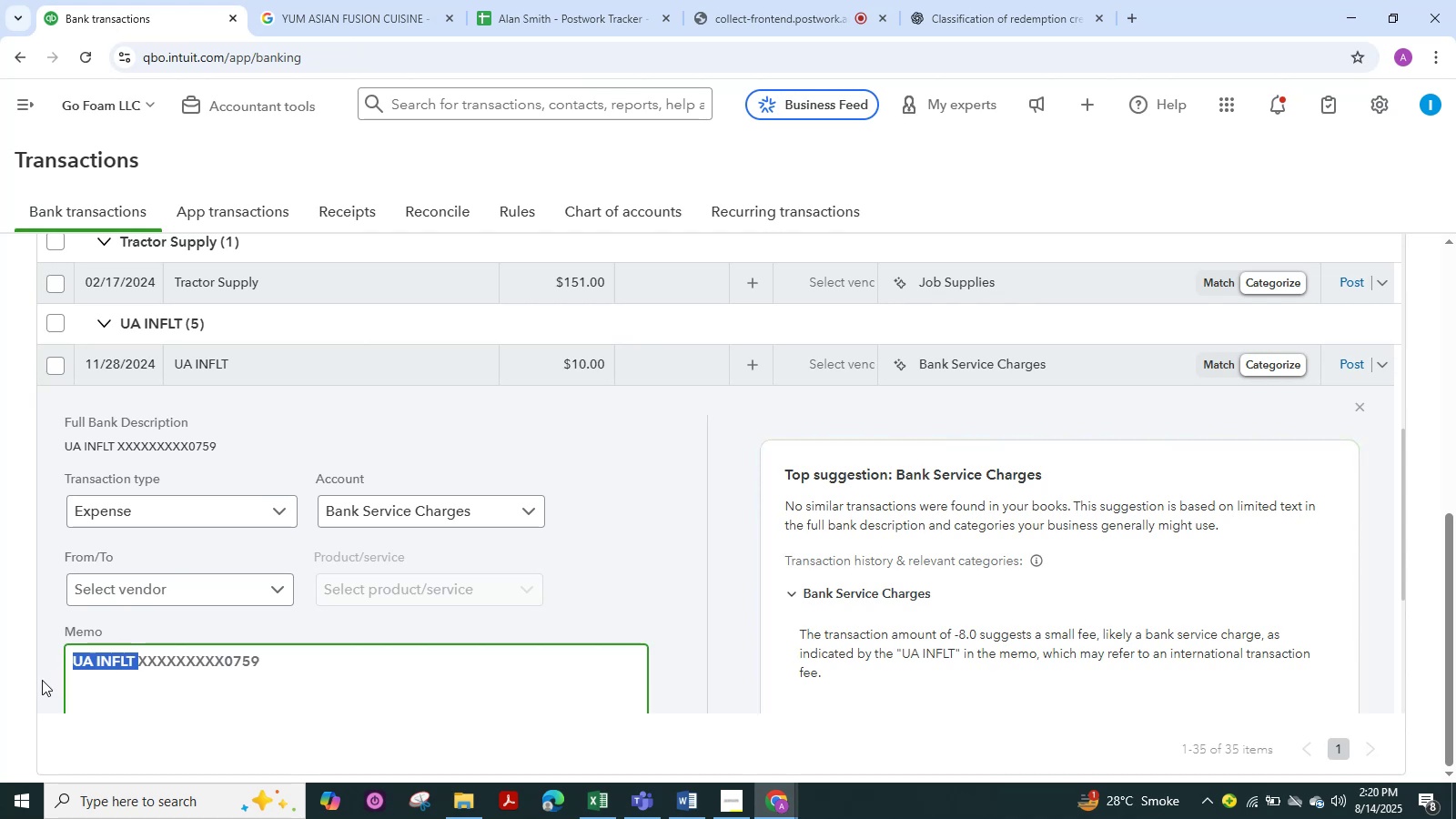 
hold_key(key=C, duration=0.43)
 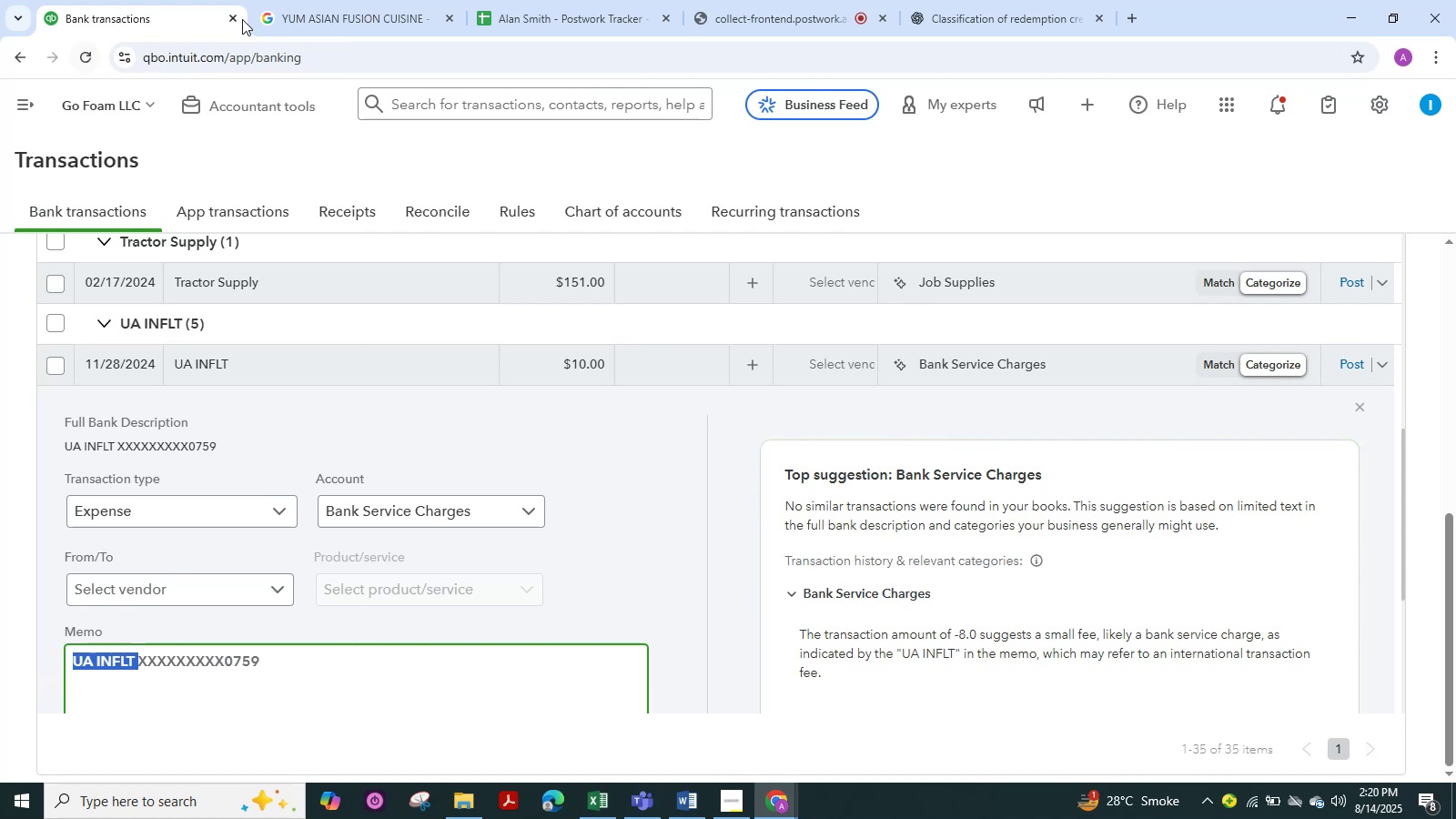 
left_click([310, 18])
 